 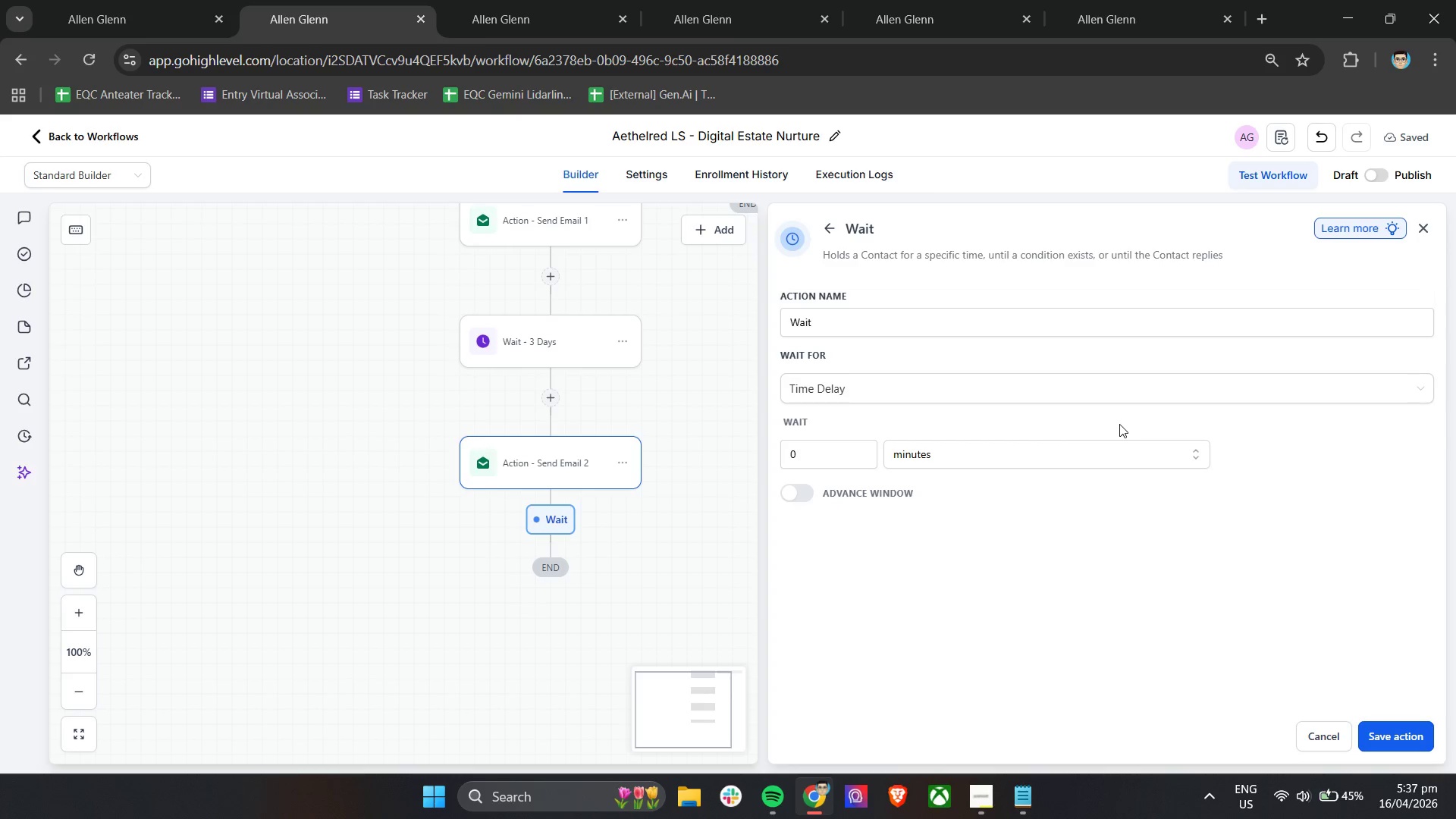 
left_click([886, 325])
 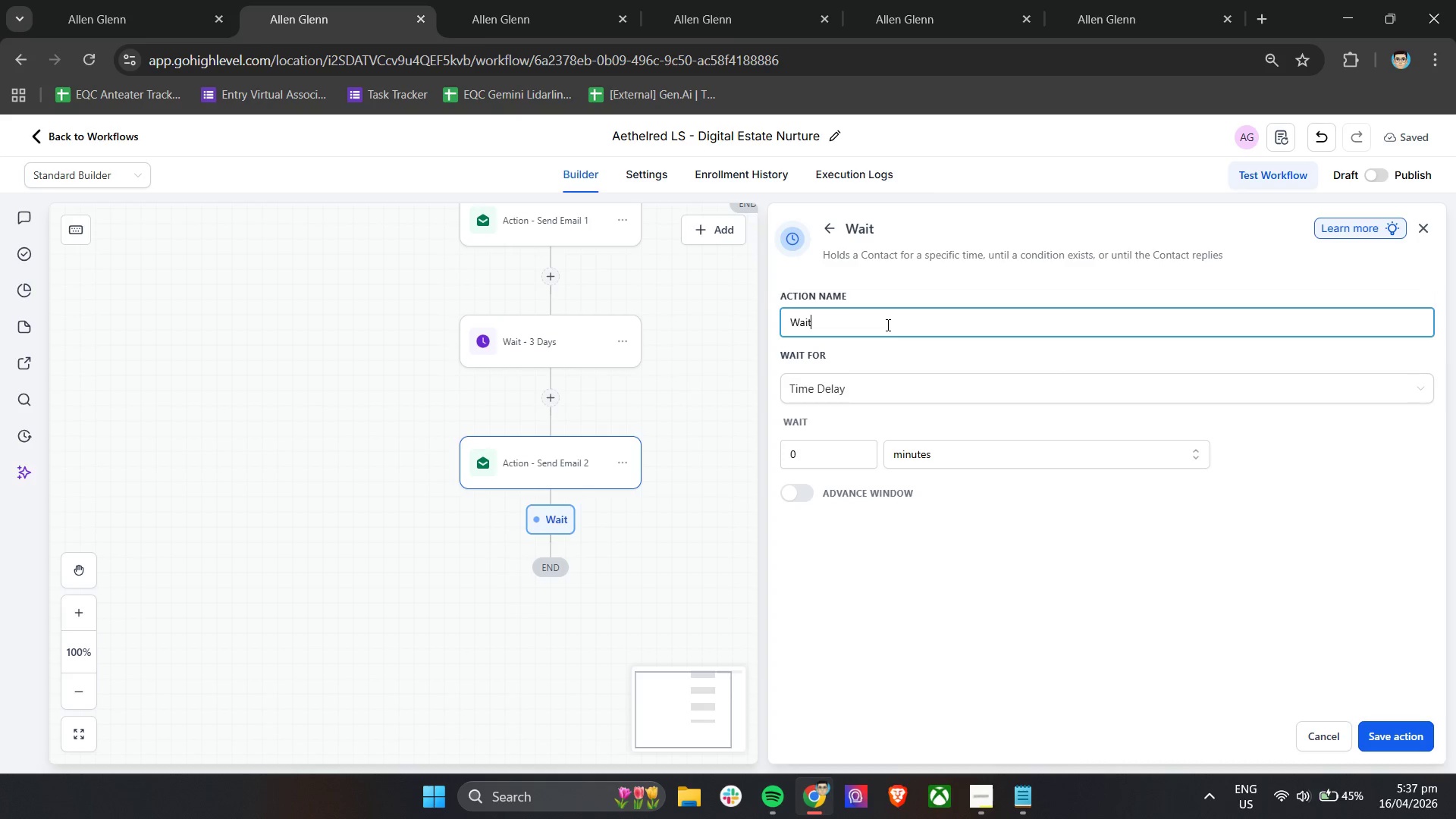 
type( - 4 Days)
 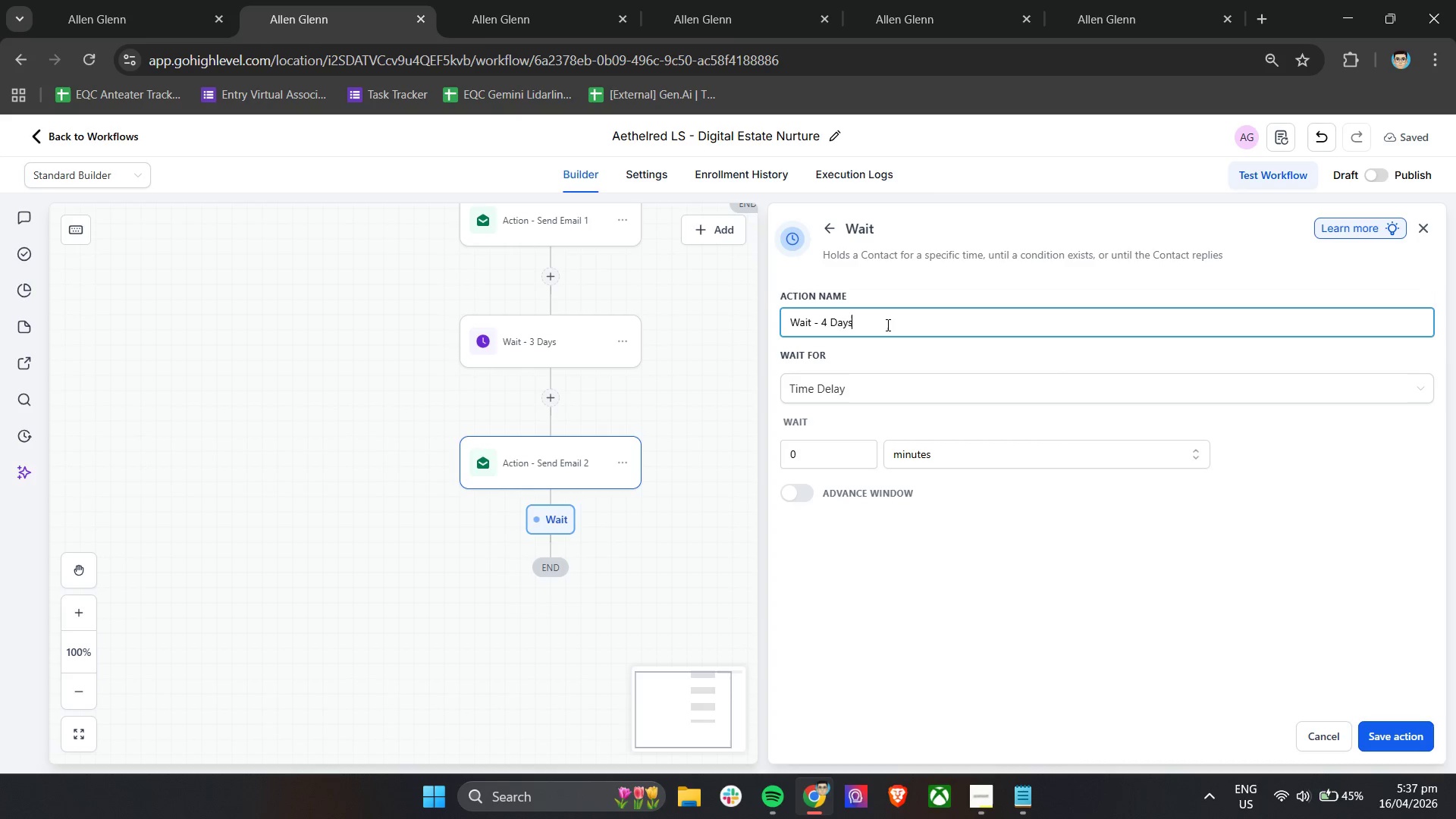 
left_click_drag(start_coordinate=[821, 452], to_coordinate=[765, 457])
 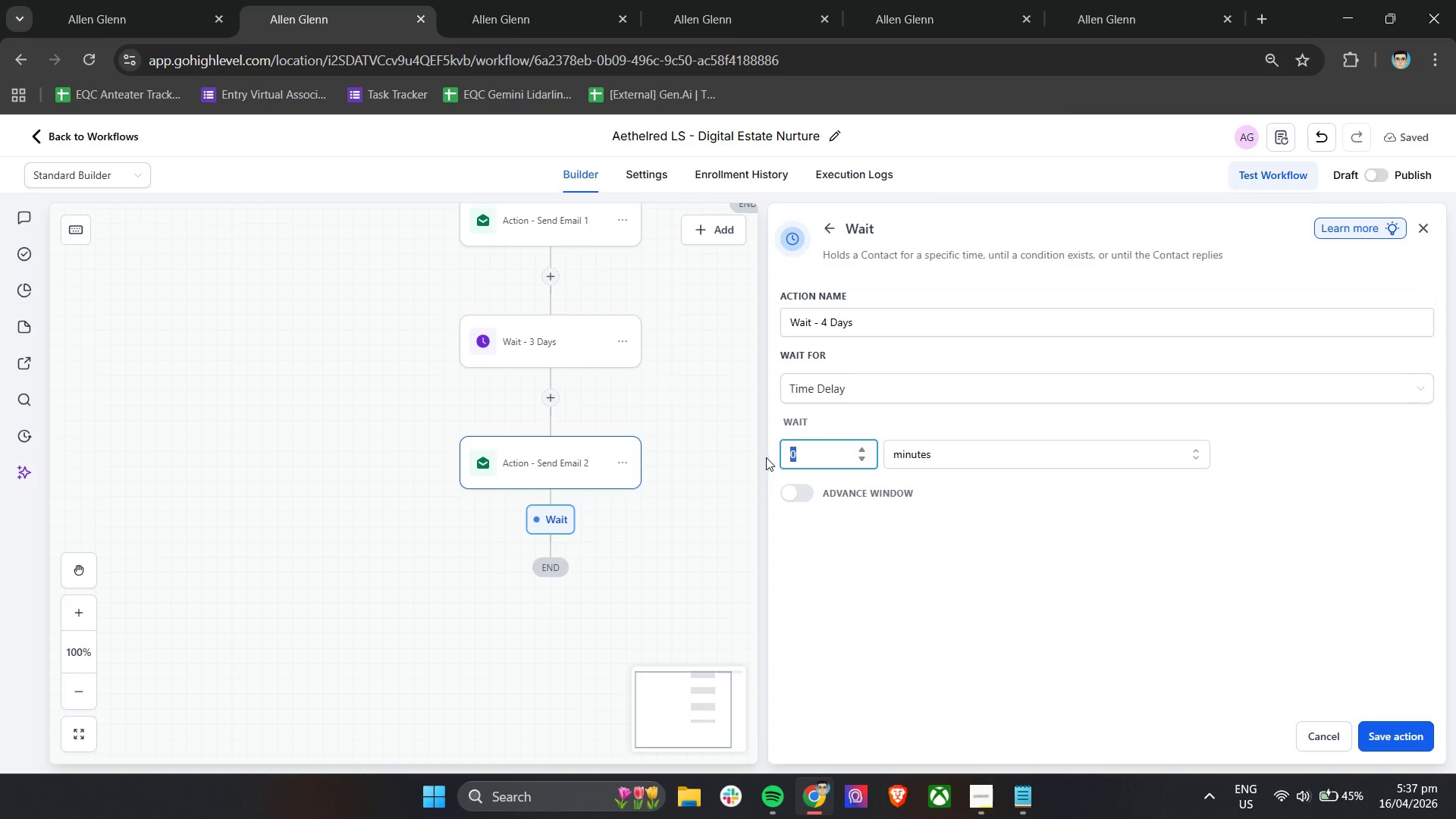 
key(4)
 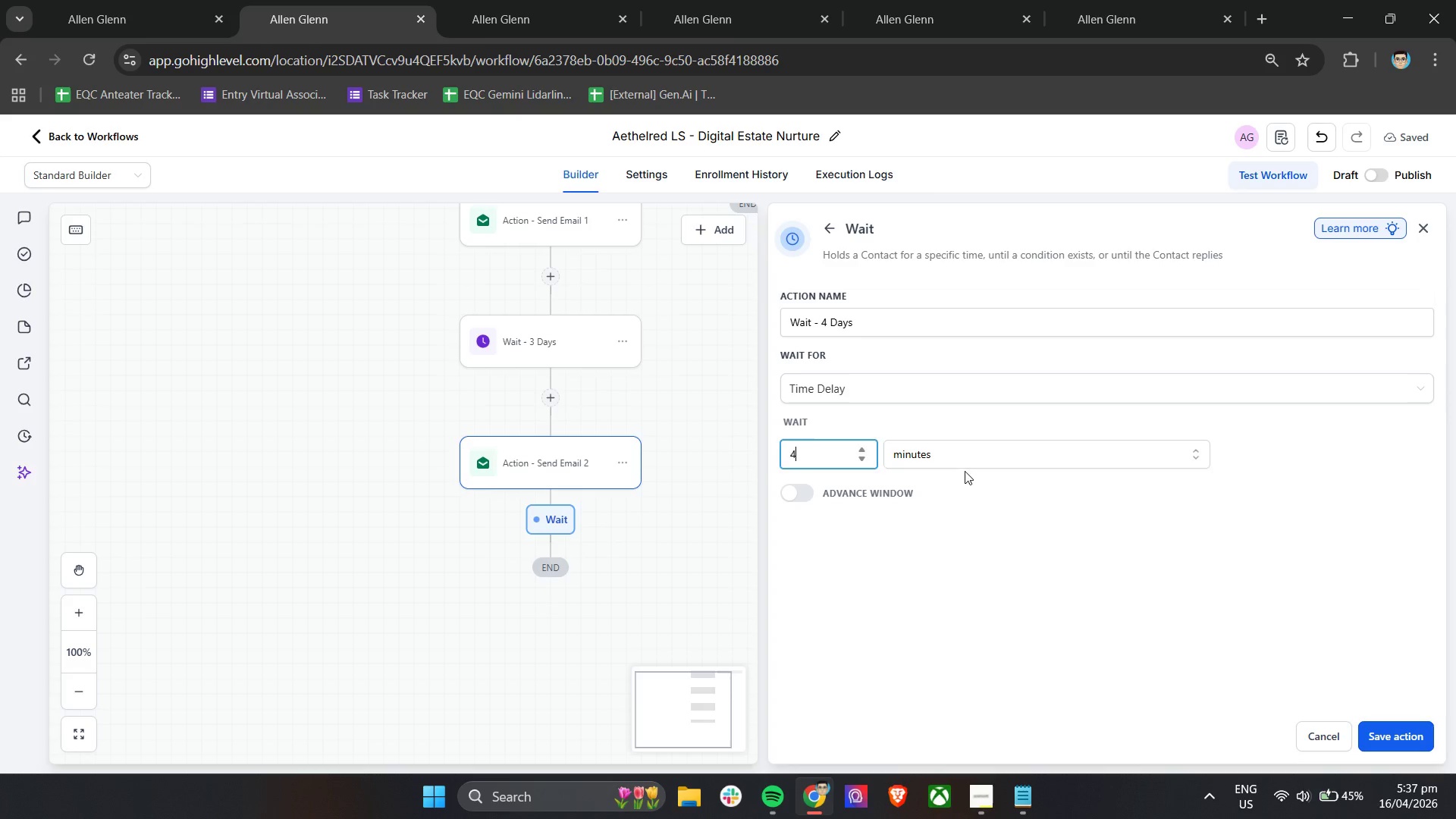 
left_click([993, 460])
 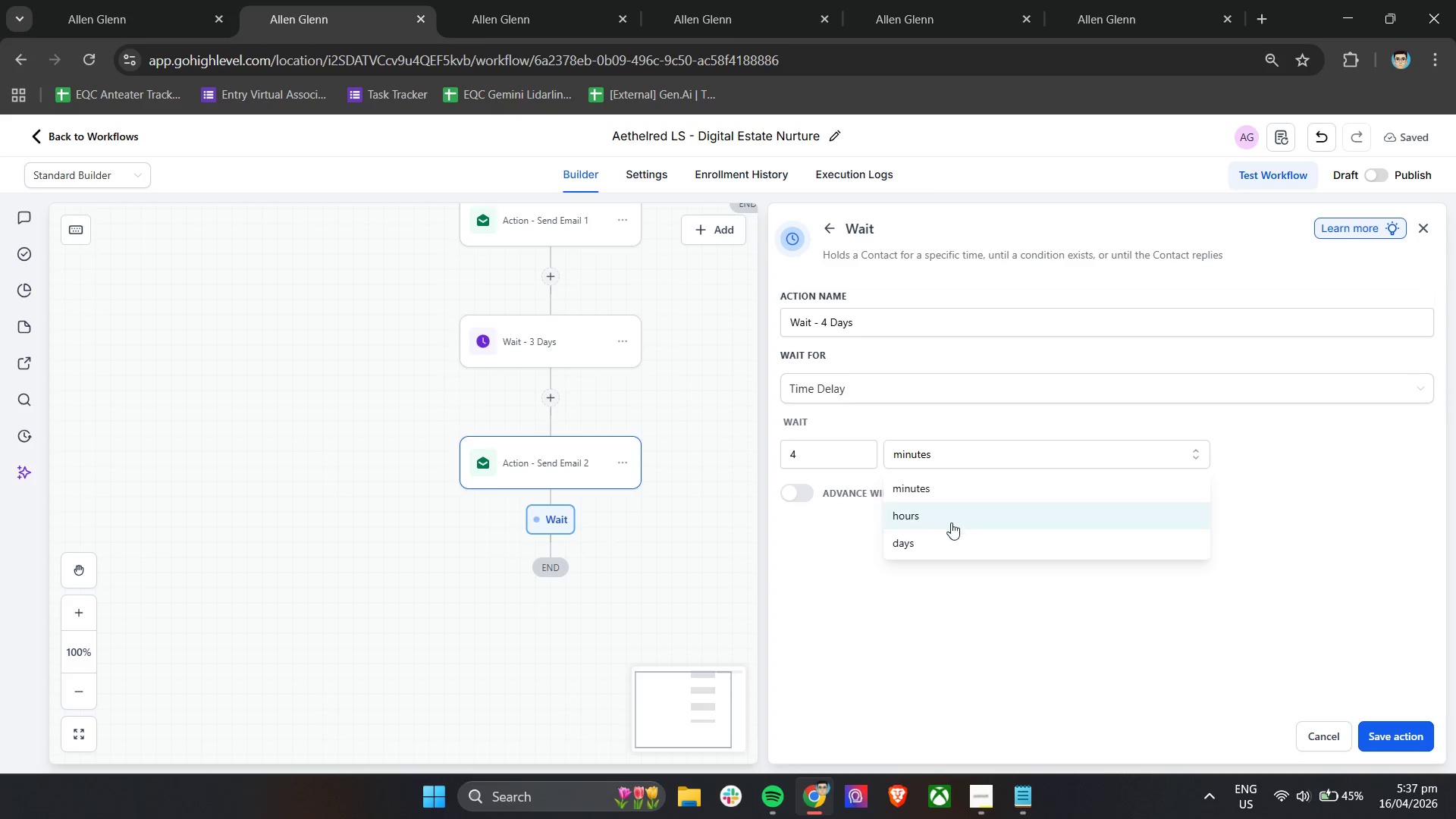 
left_click([935, 537])
 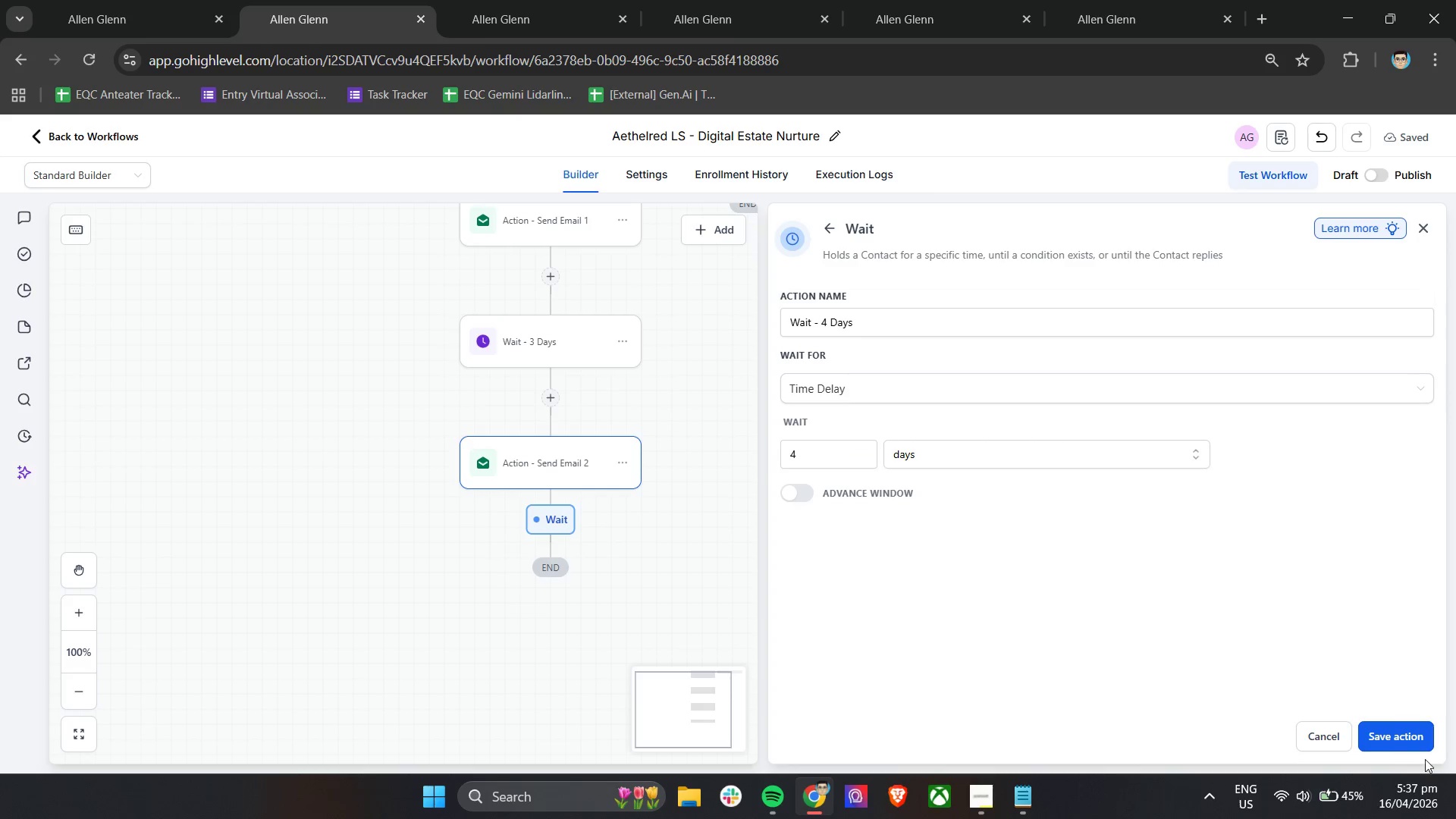 
left_click([1426, 736])
 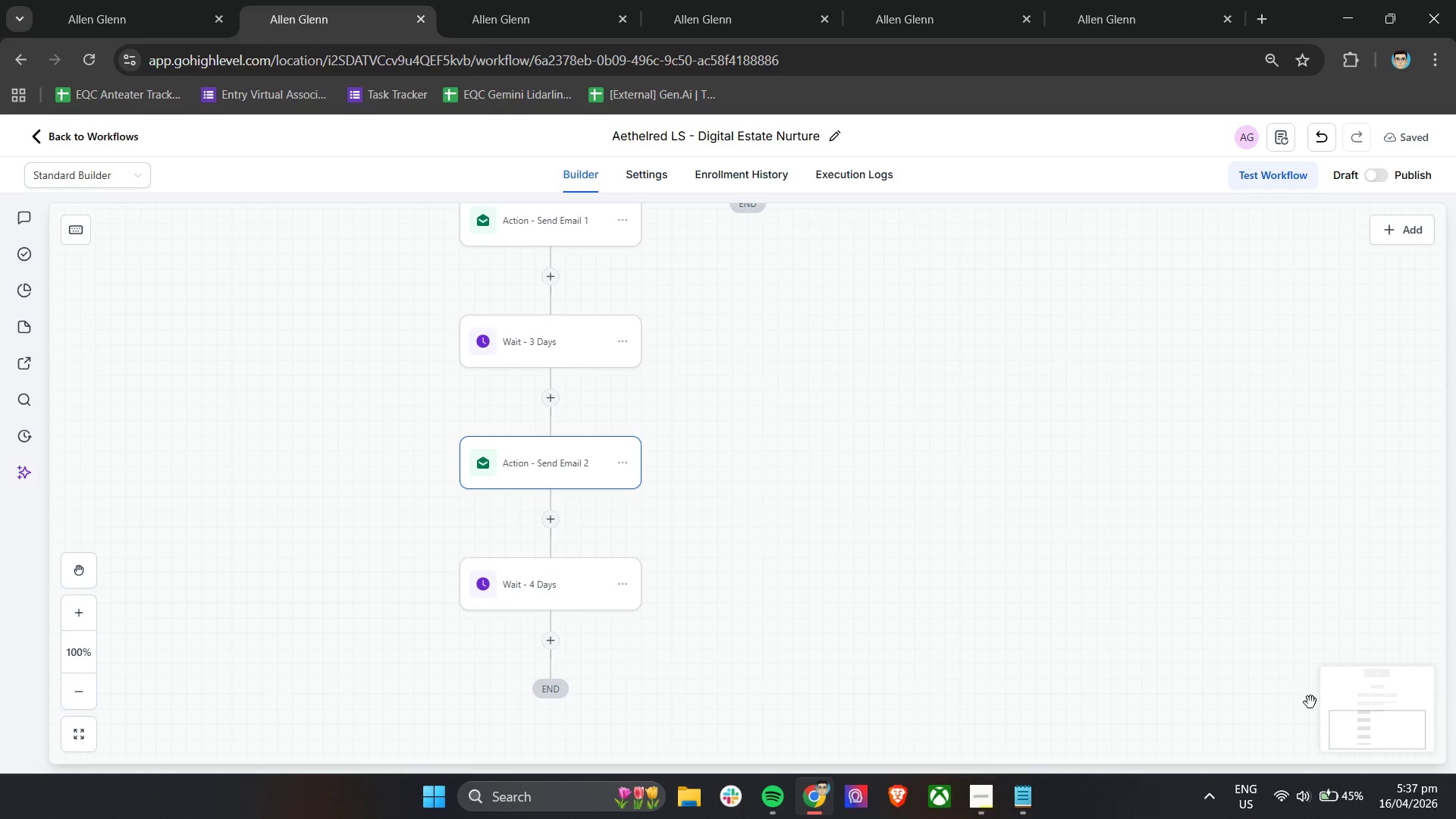 
scroll: coordinate [711, 504], scroll_direction: down, amount: 2.0
 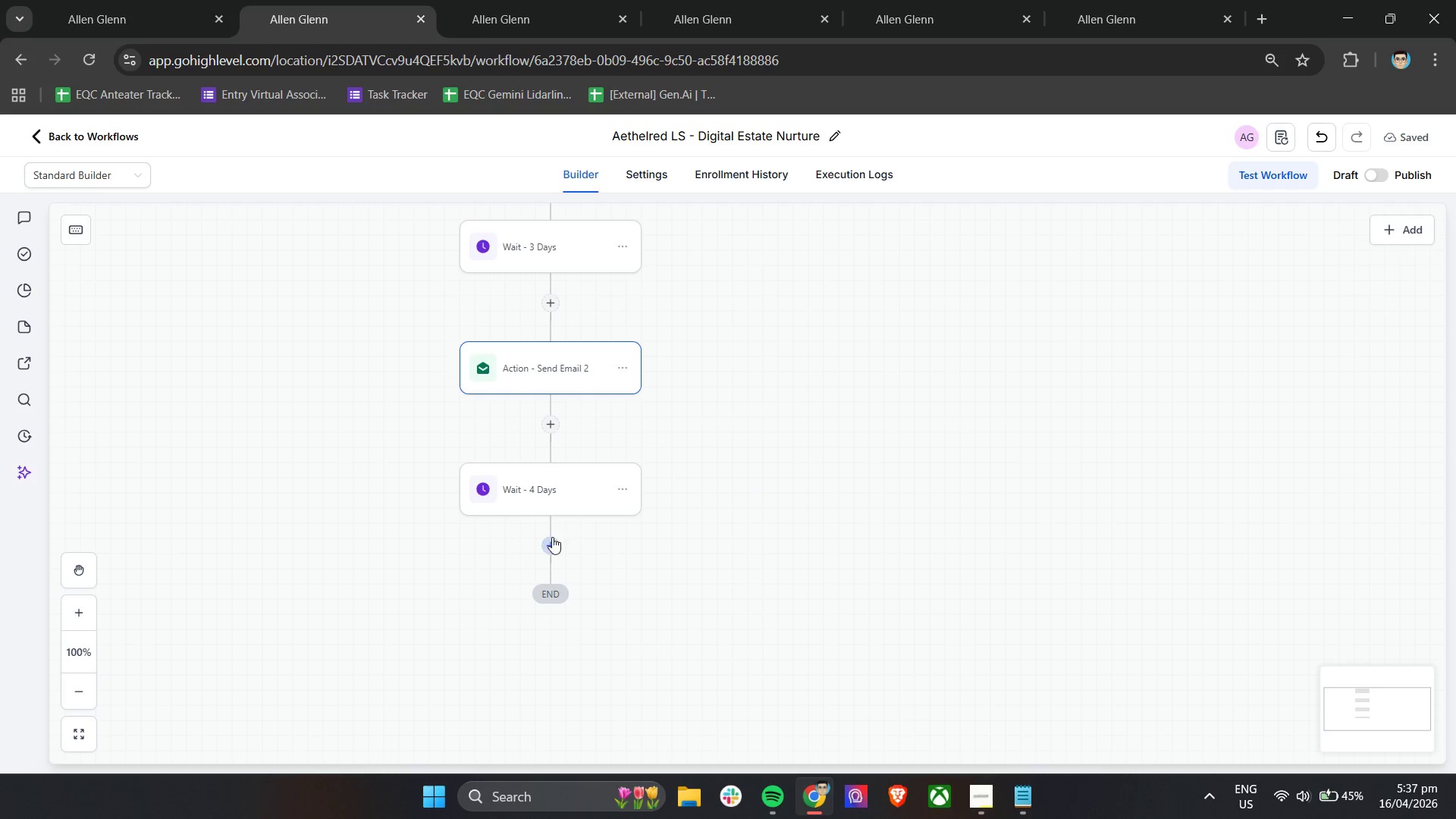 
left_click([551, 536])
 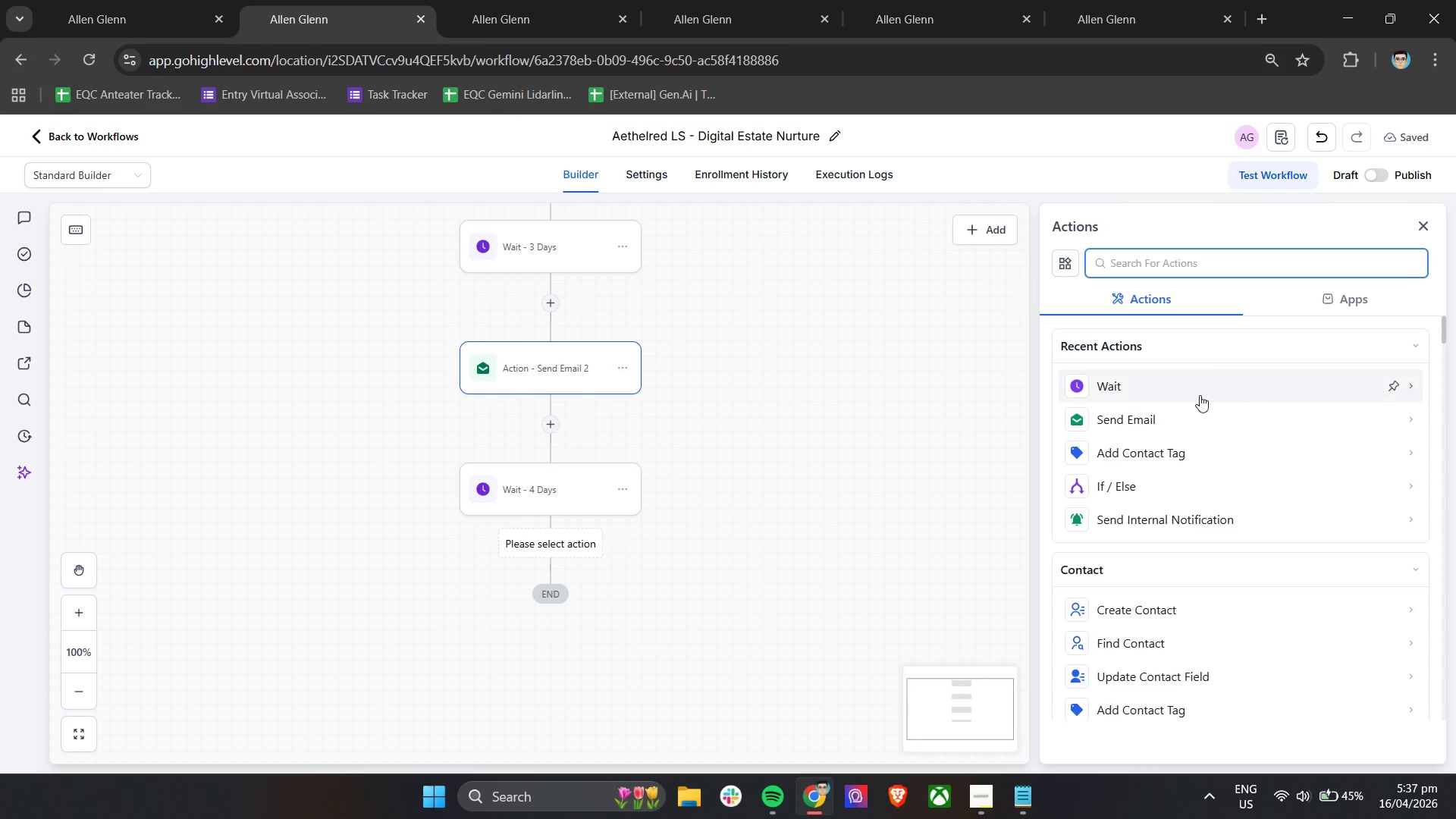 
left_click([1172, 419])
 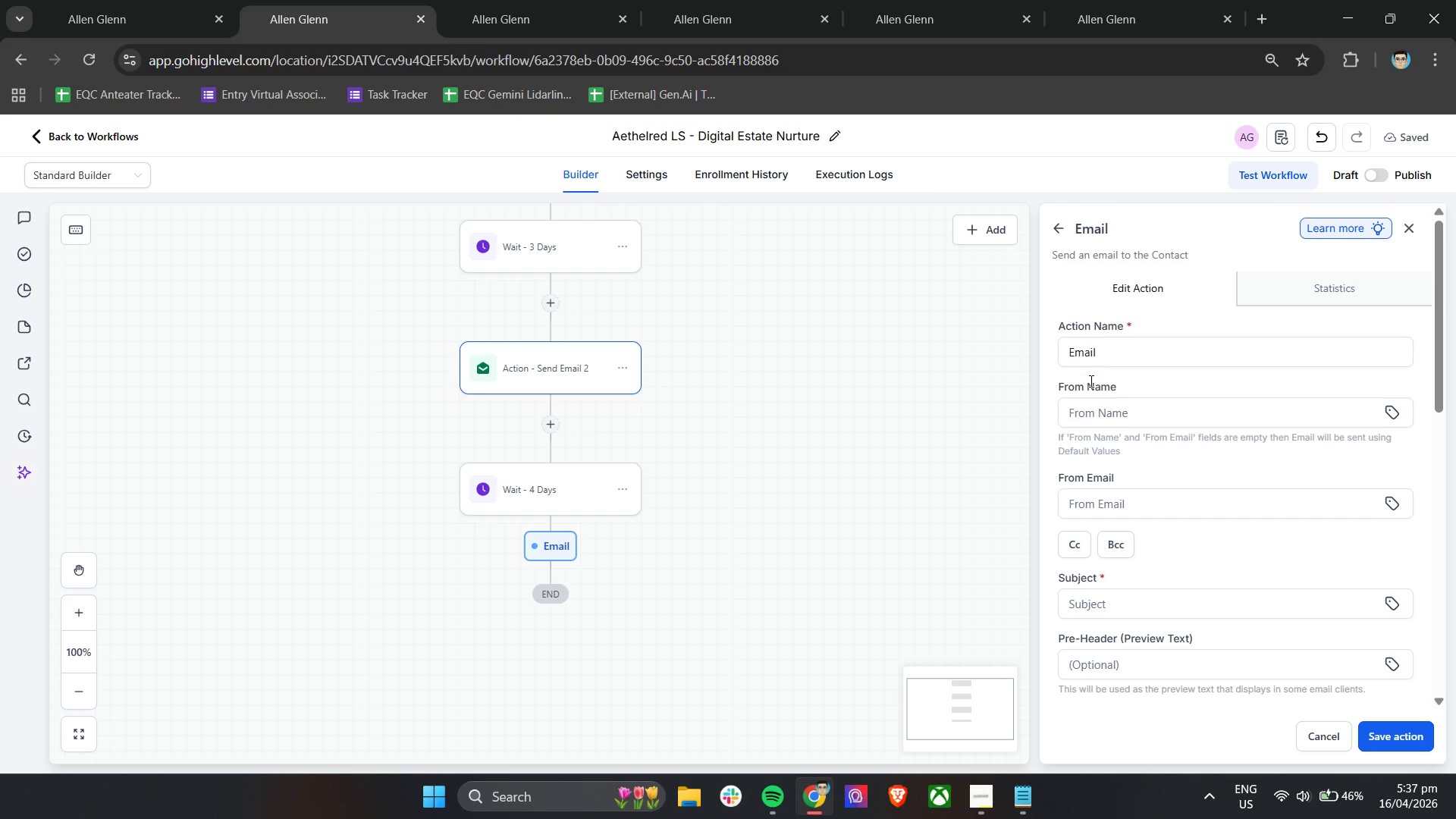 
wait(9.75)
 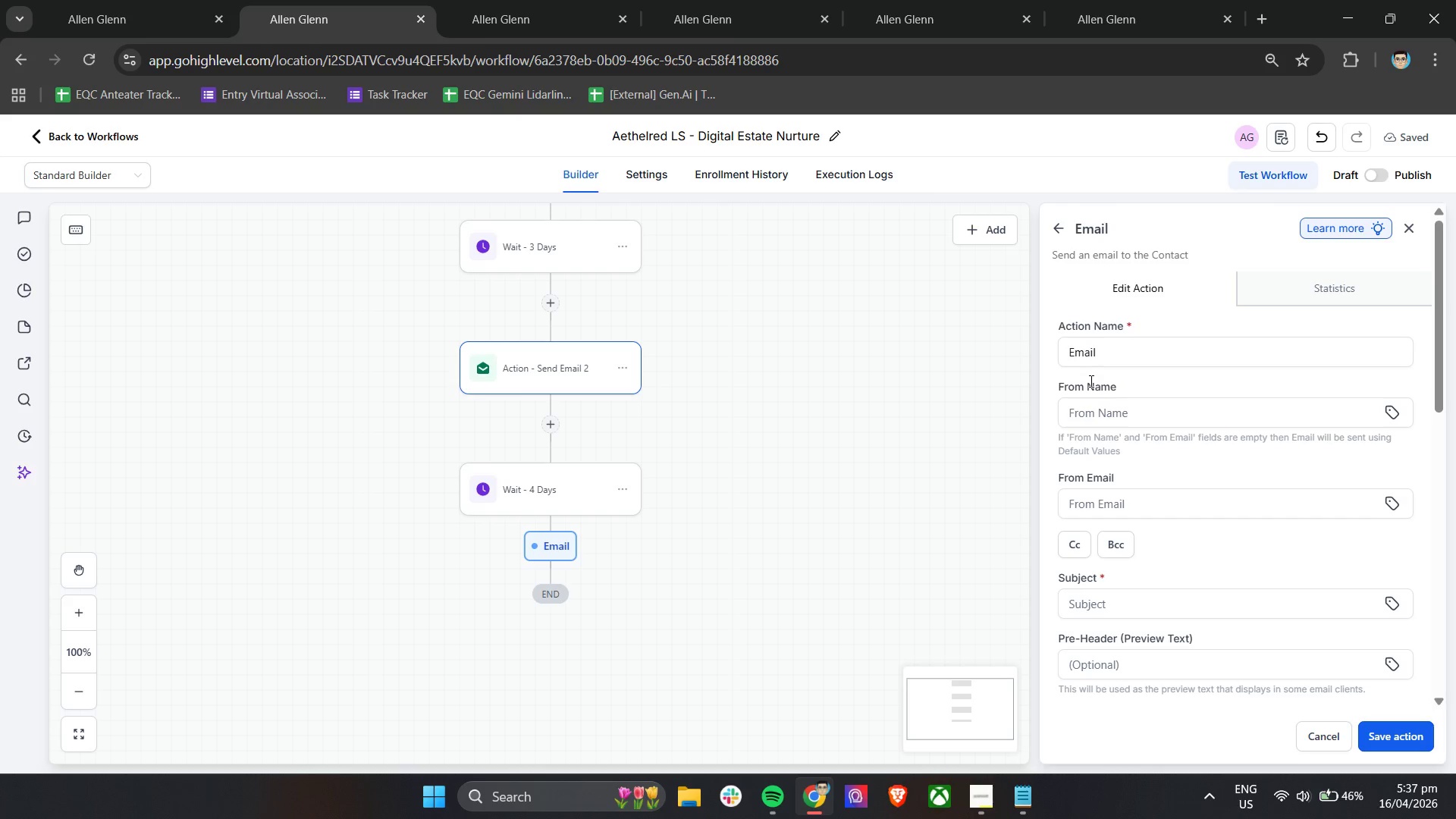 
scroll: coordinate [558, 475], scroll_direction: up, amount: 3.0
 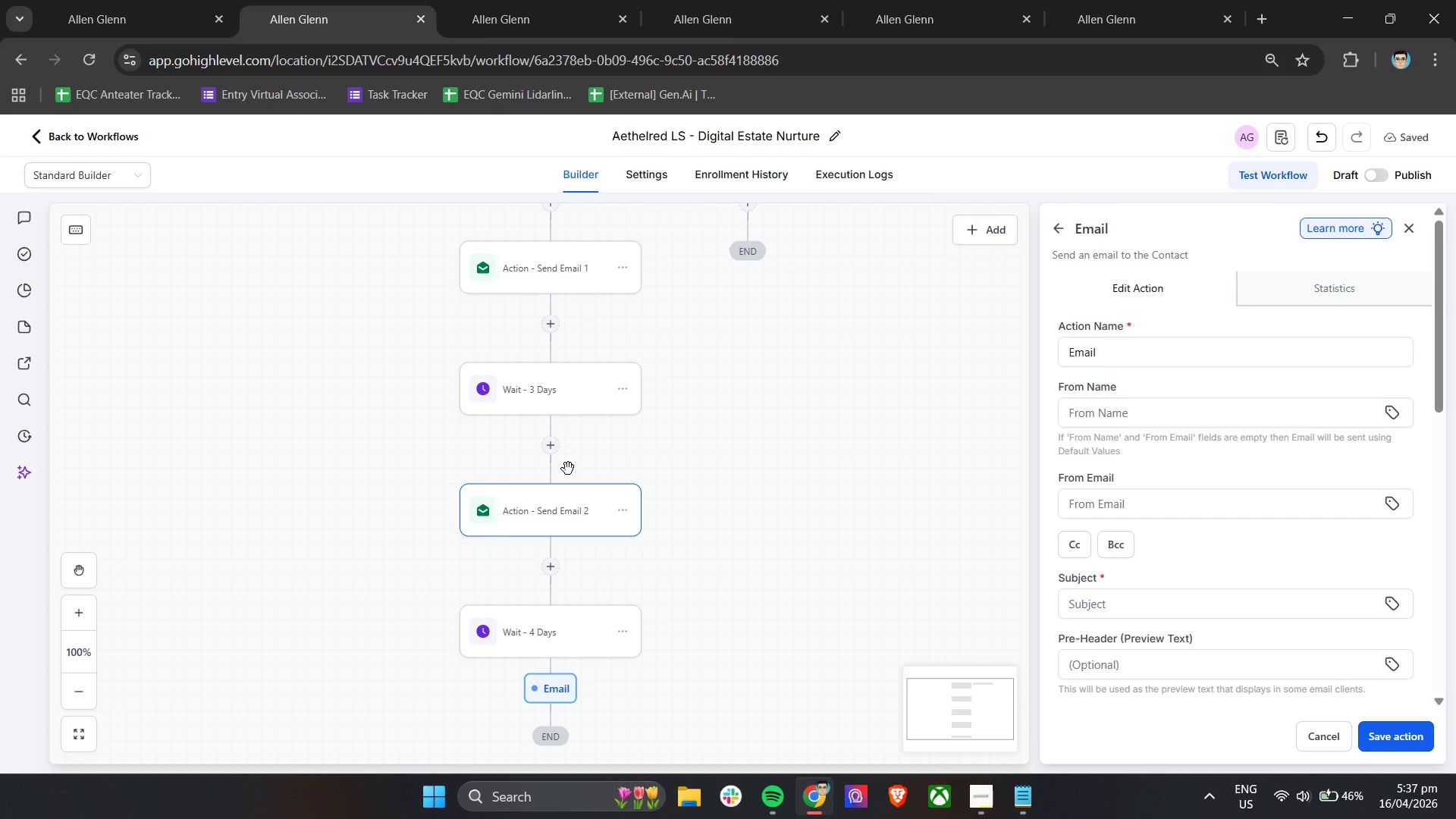 
wait(5.89)
 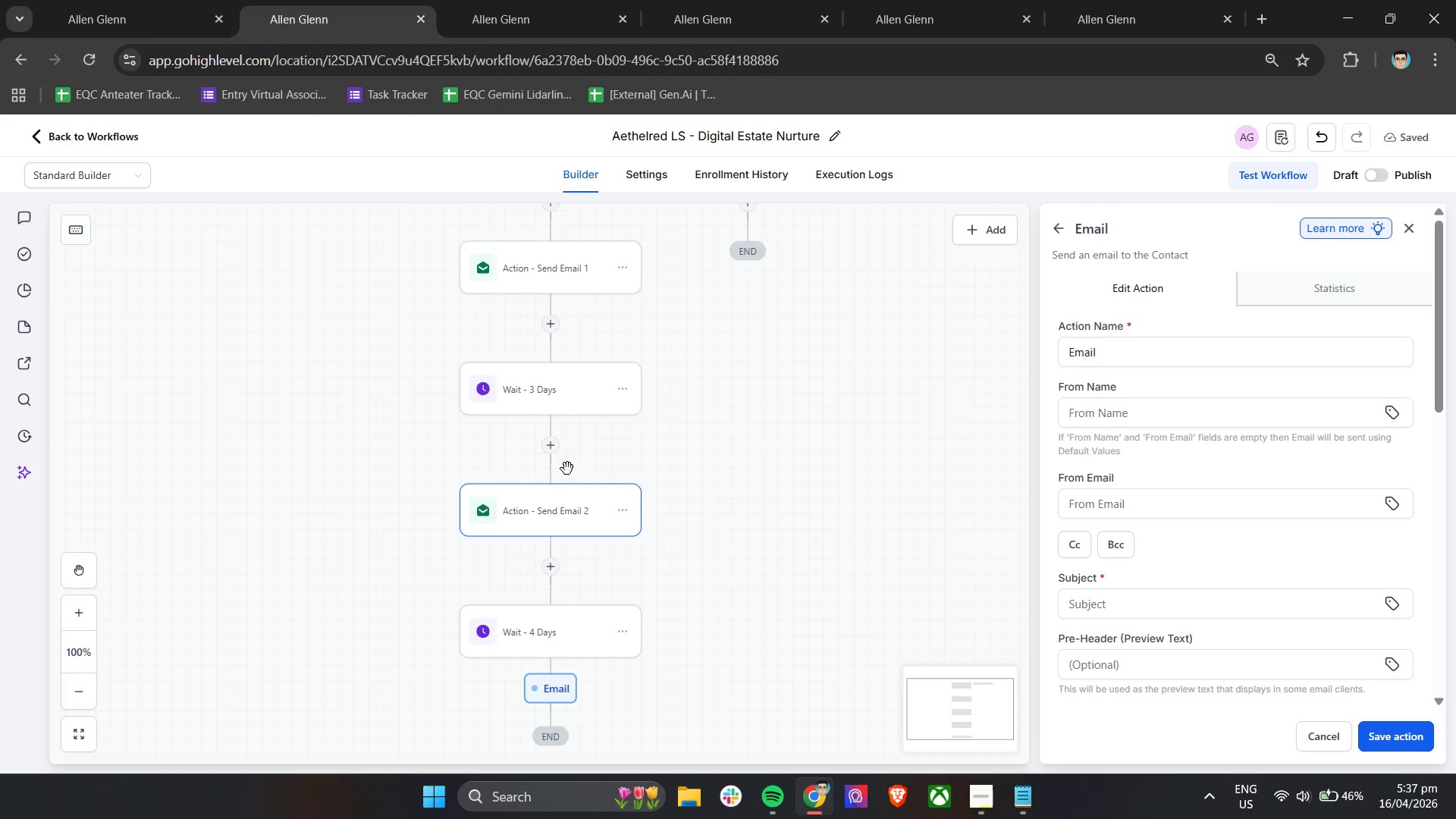 
double_click([1162, 345])
 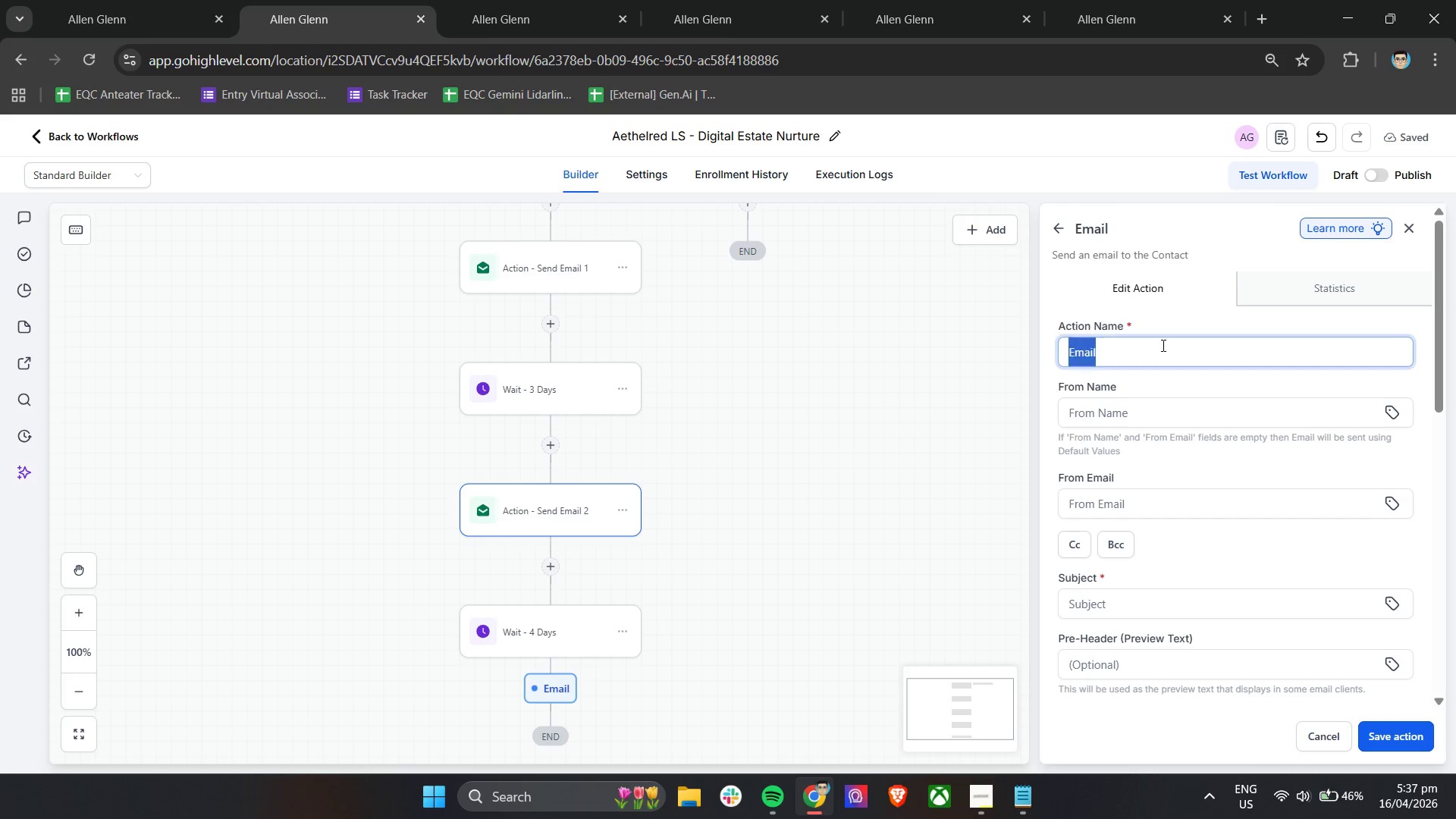 
triple_click([1162, 345])
 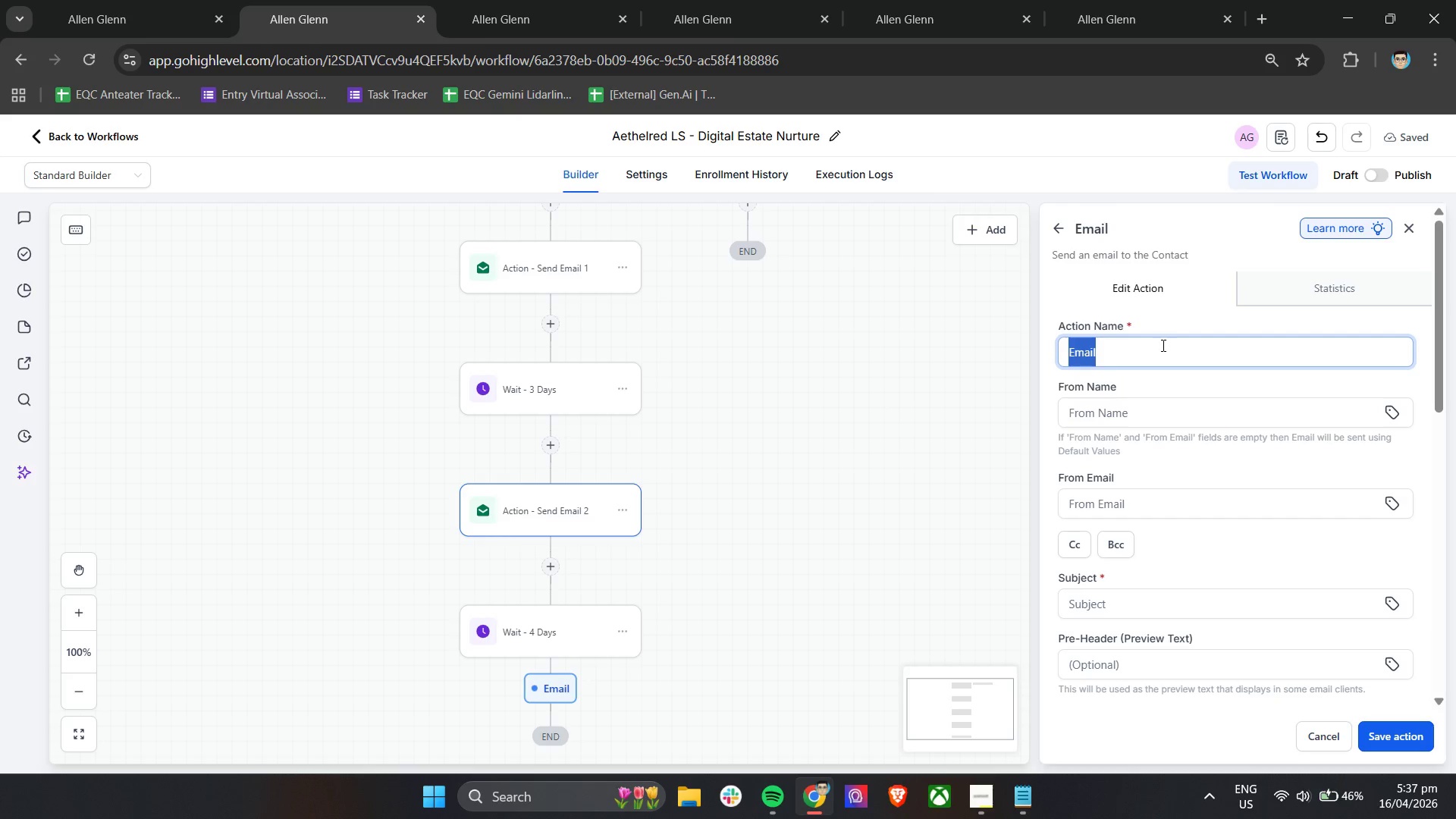 
type(Action - Send Email 3)
 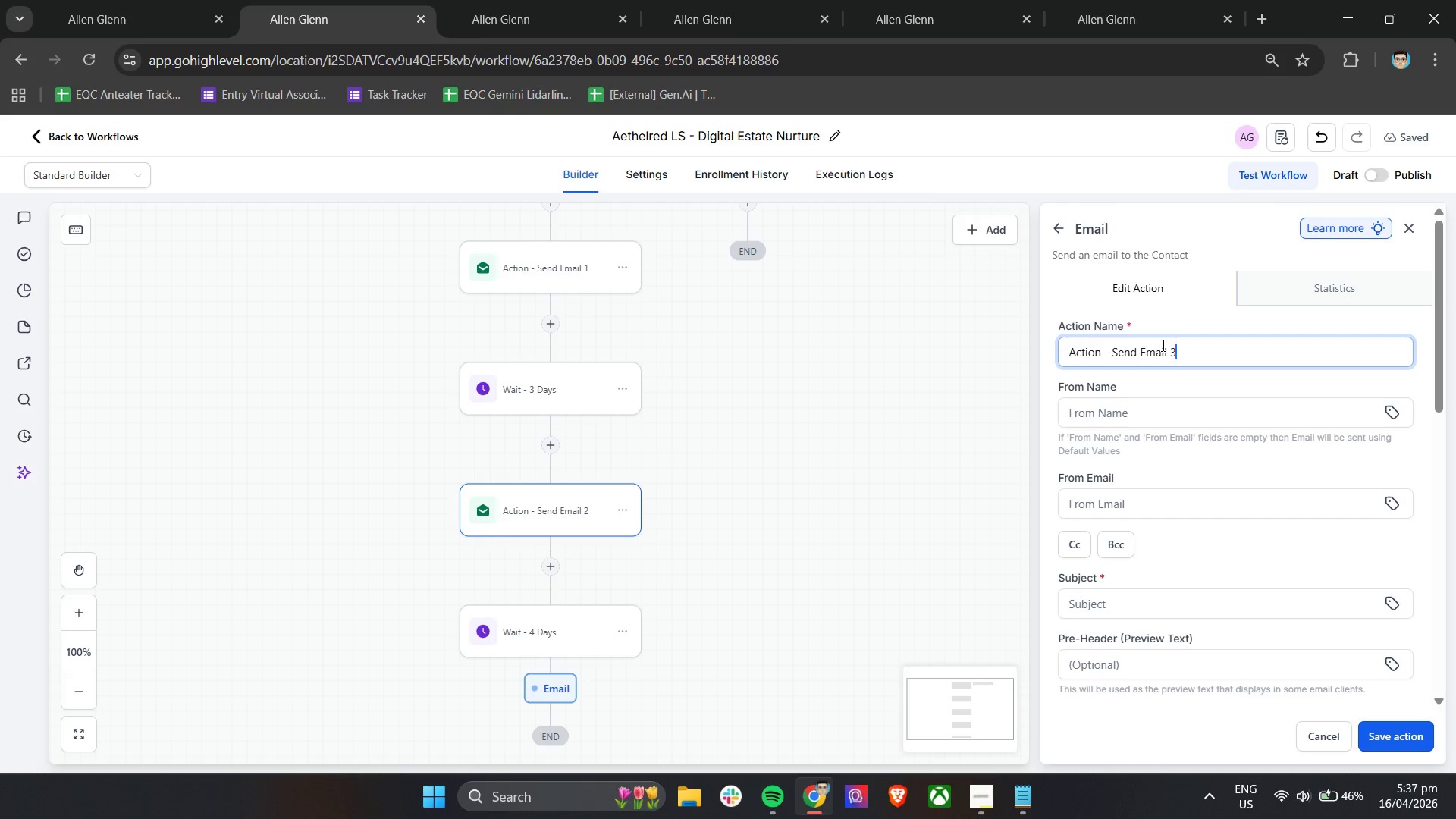 
key(A)
 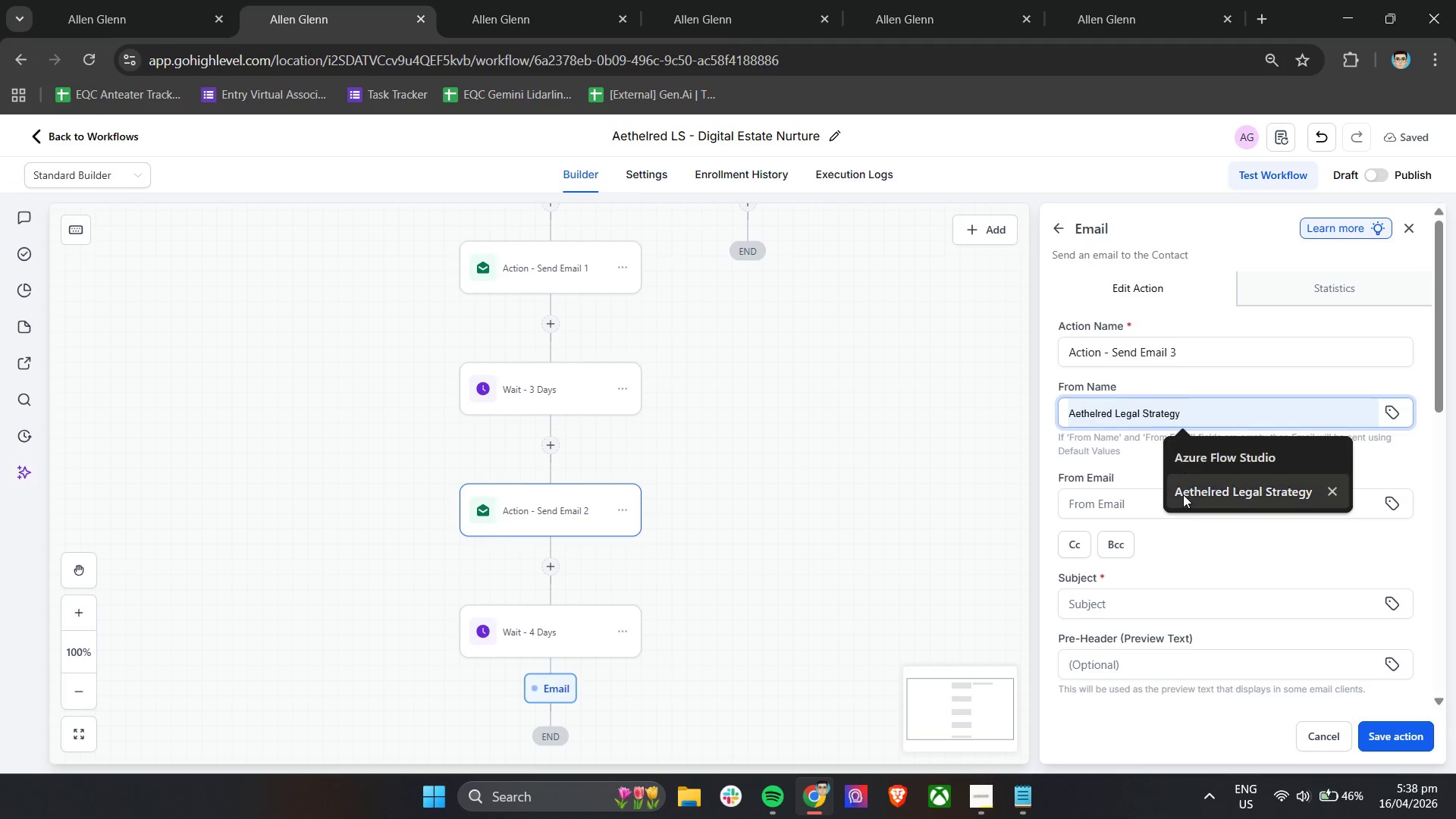 
double_click([1128, 488])
 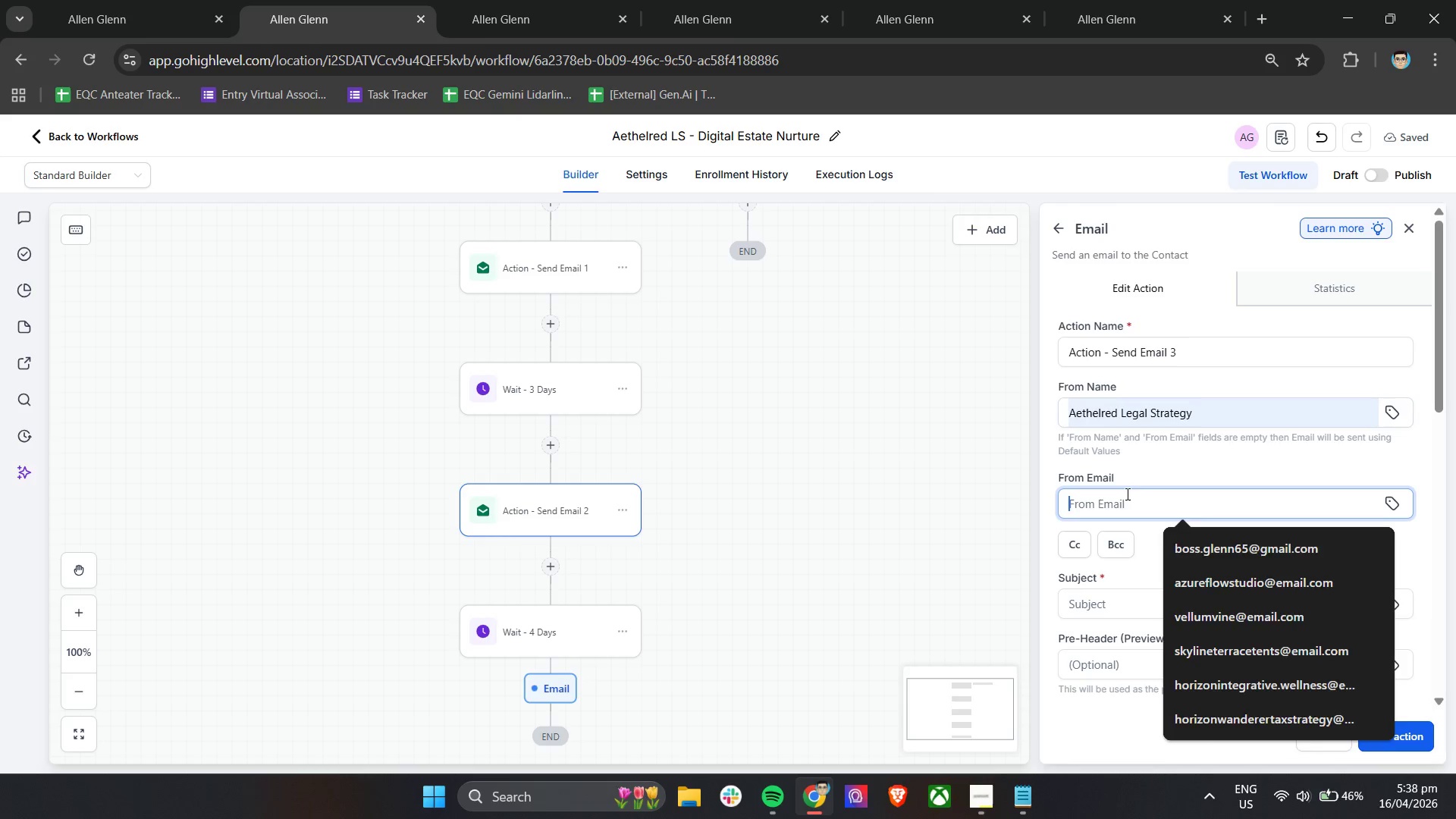 
key(A)
 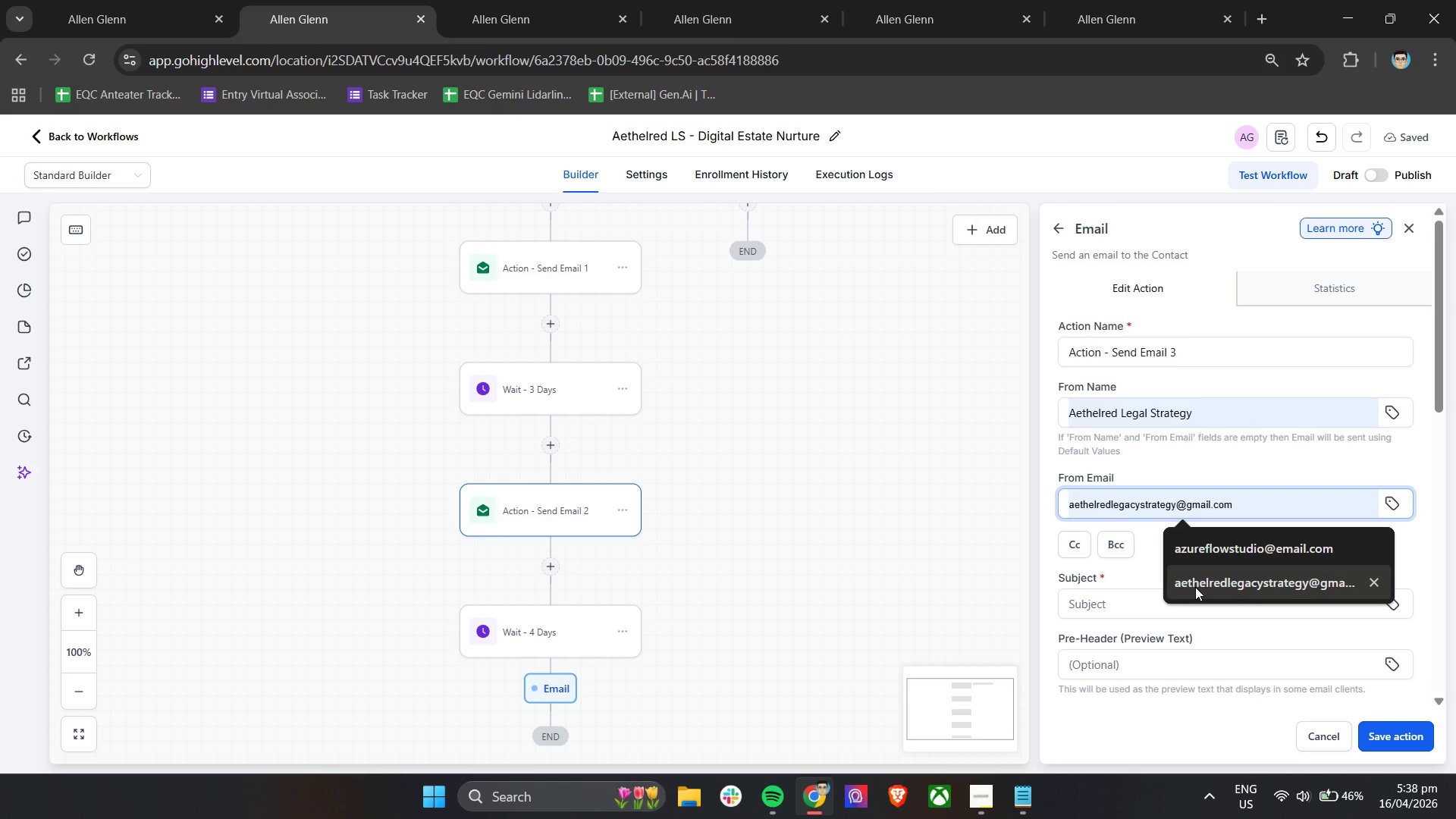 
left_click([1198, 587])
 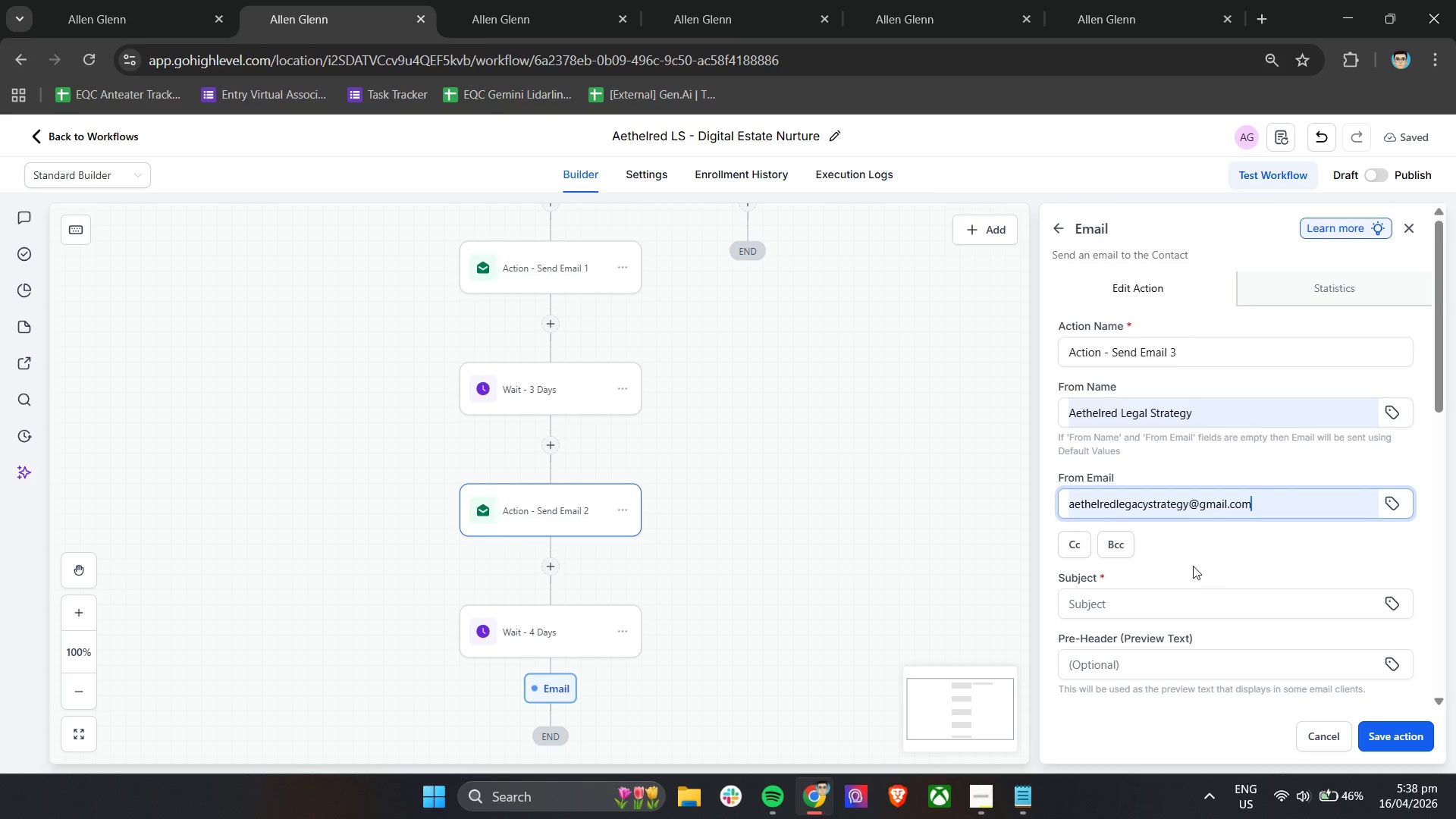 
left_click([1198, 558])
 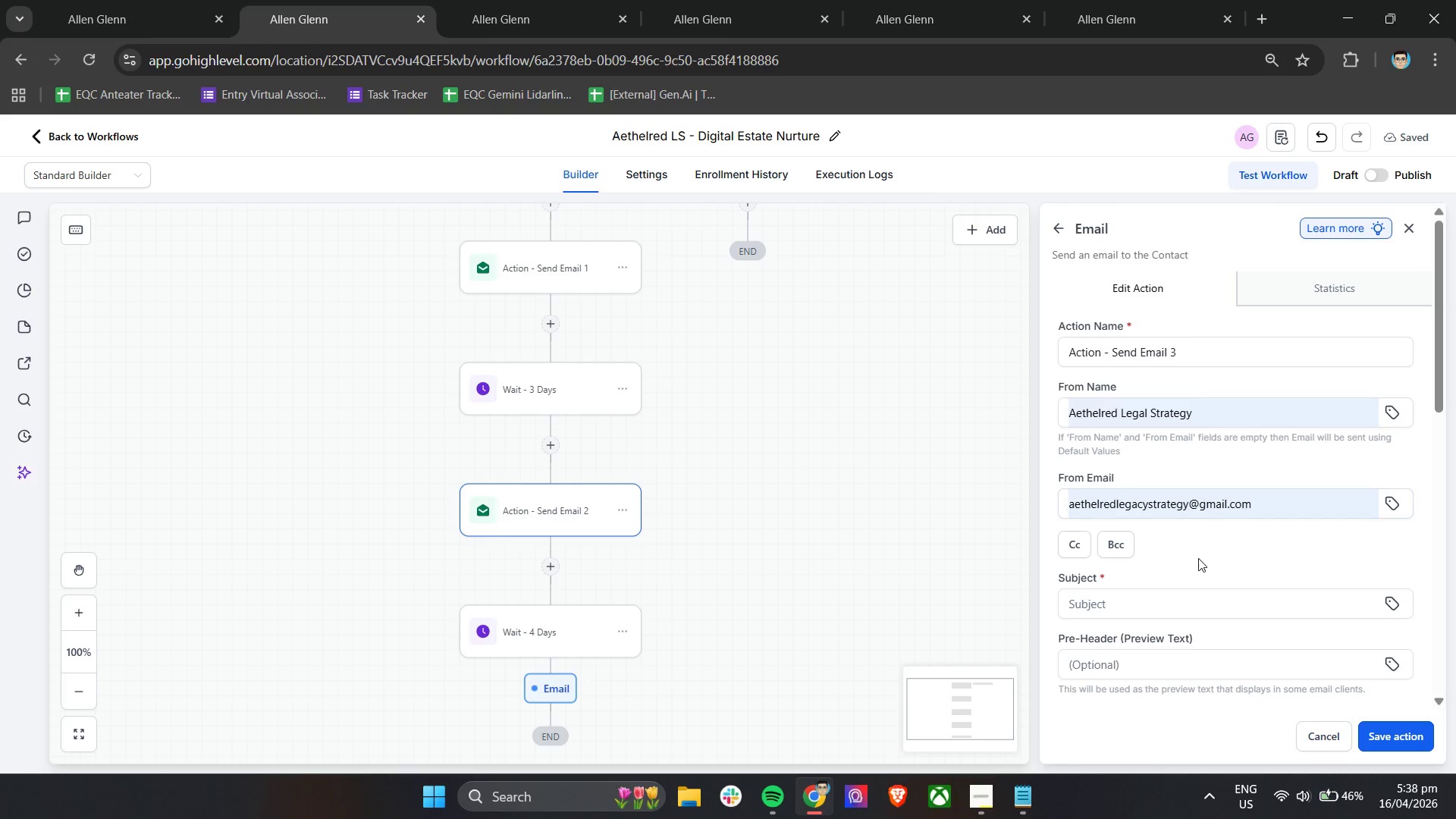 
scroll: coordinate [1338, 598], scroll_direction: down, amount: 4.0
 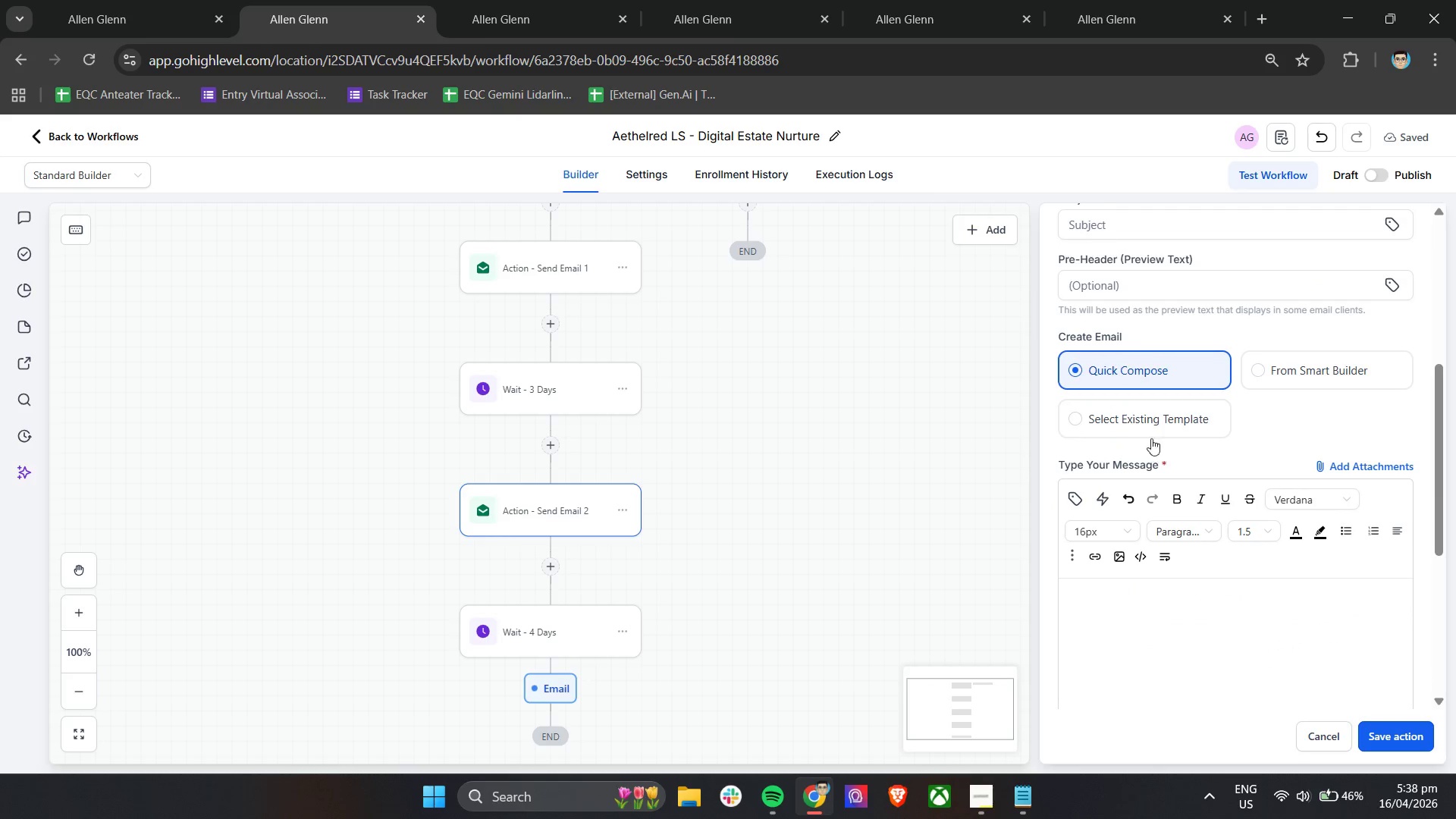 
left_click([1156, 419])
 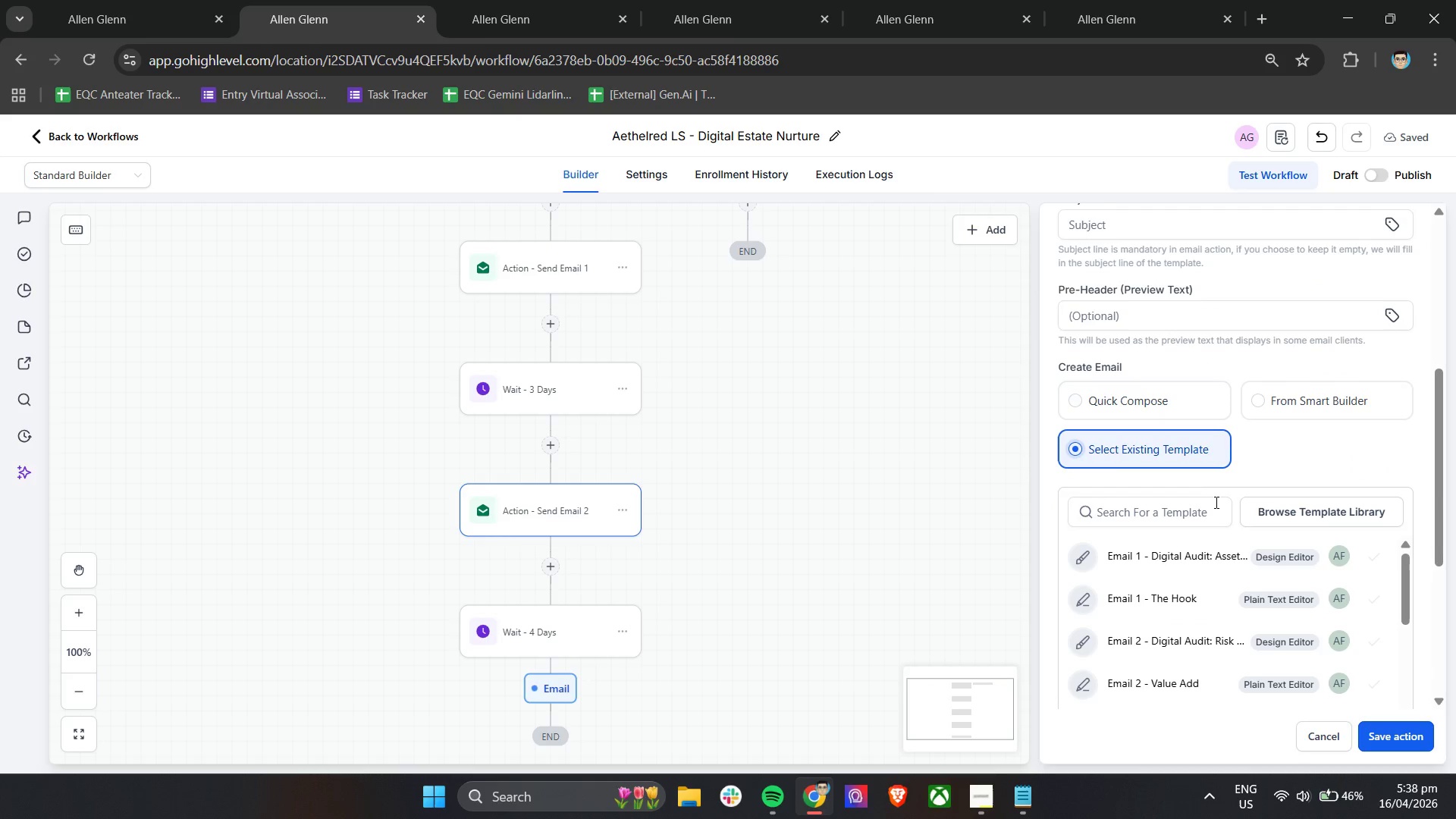 
scroll: coordinate [1215, 635], scroll_direction: down, amount: 2.0
 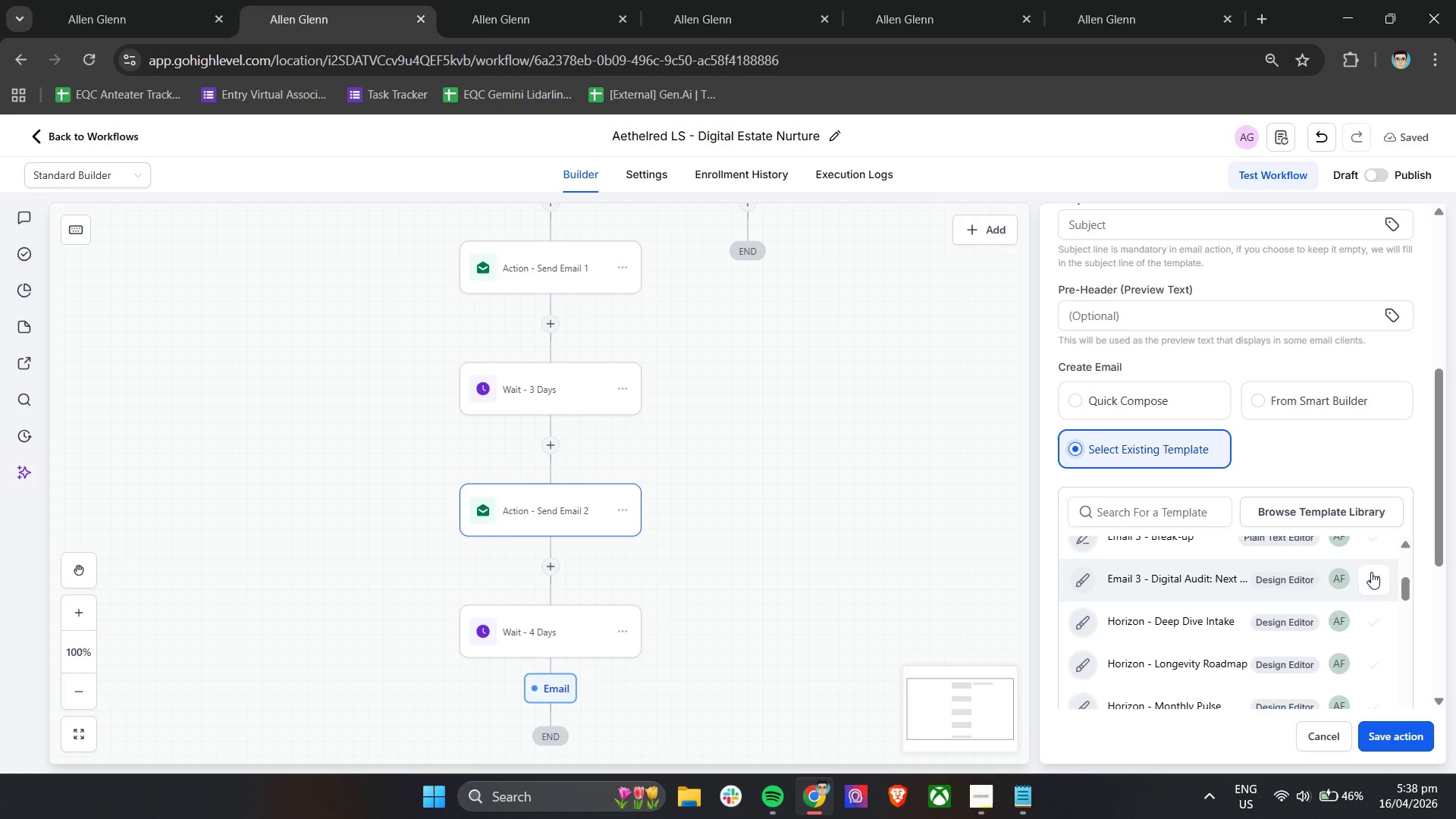 
left_click([1371, 582])
 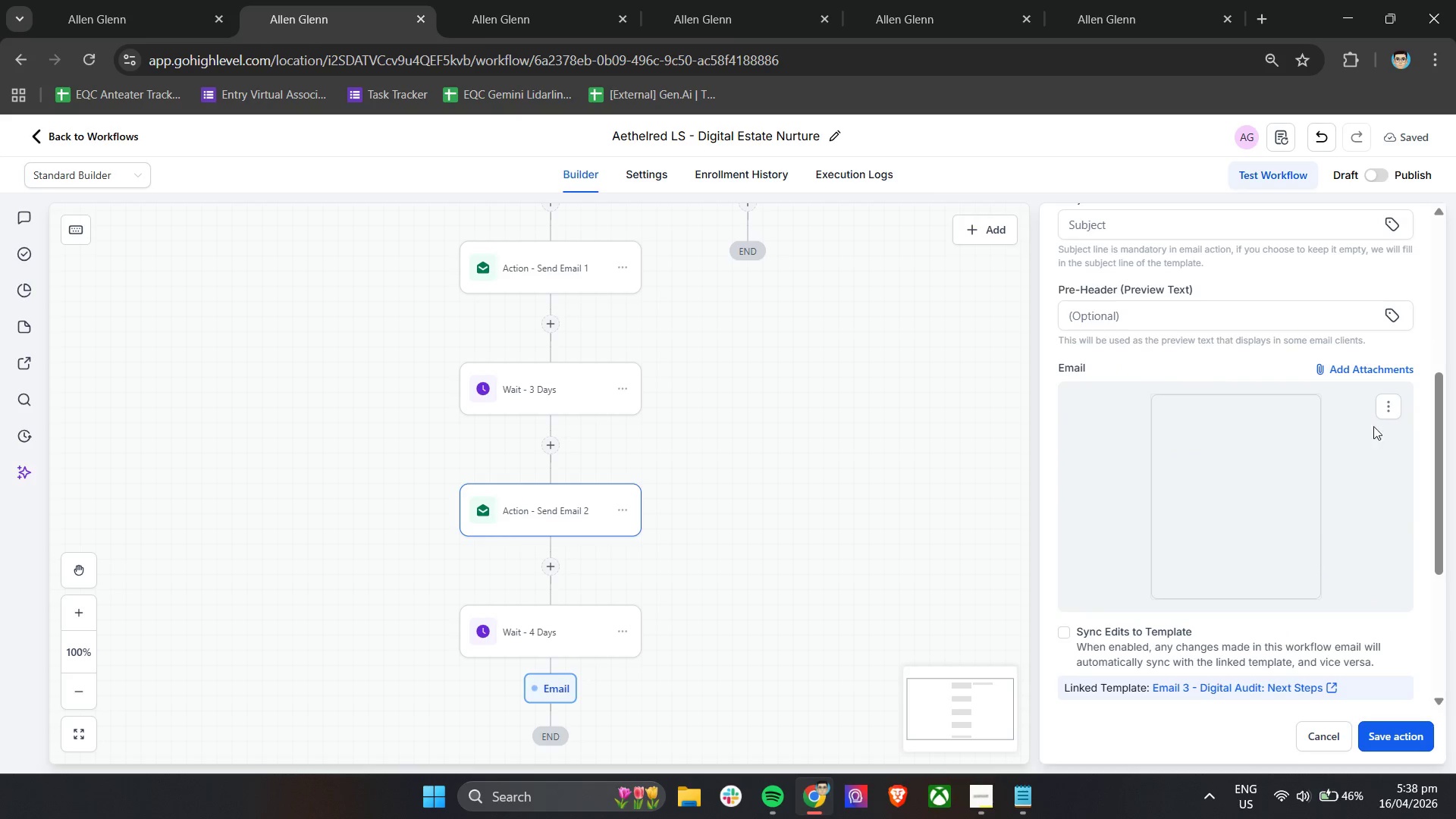 
left_click([1389, 406])
 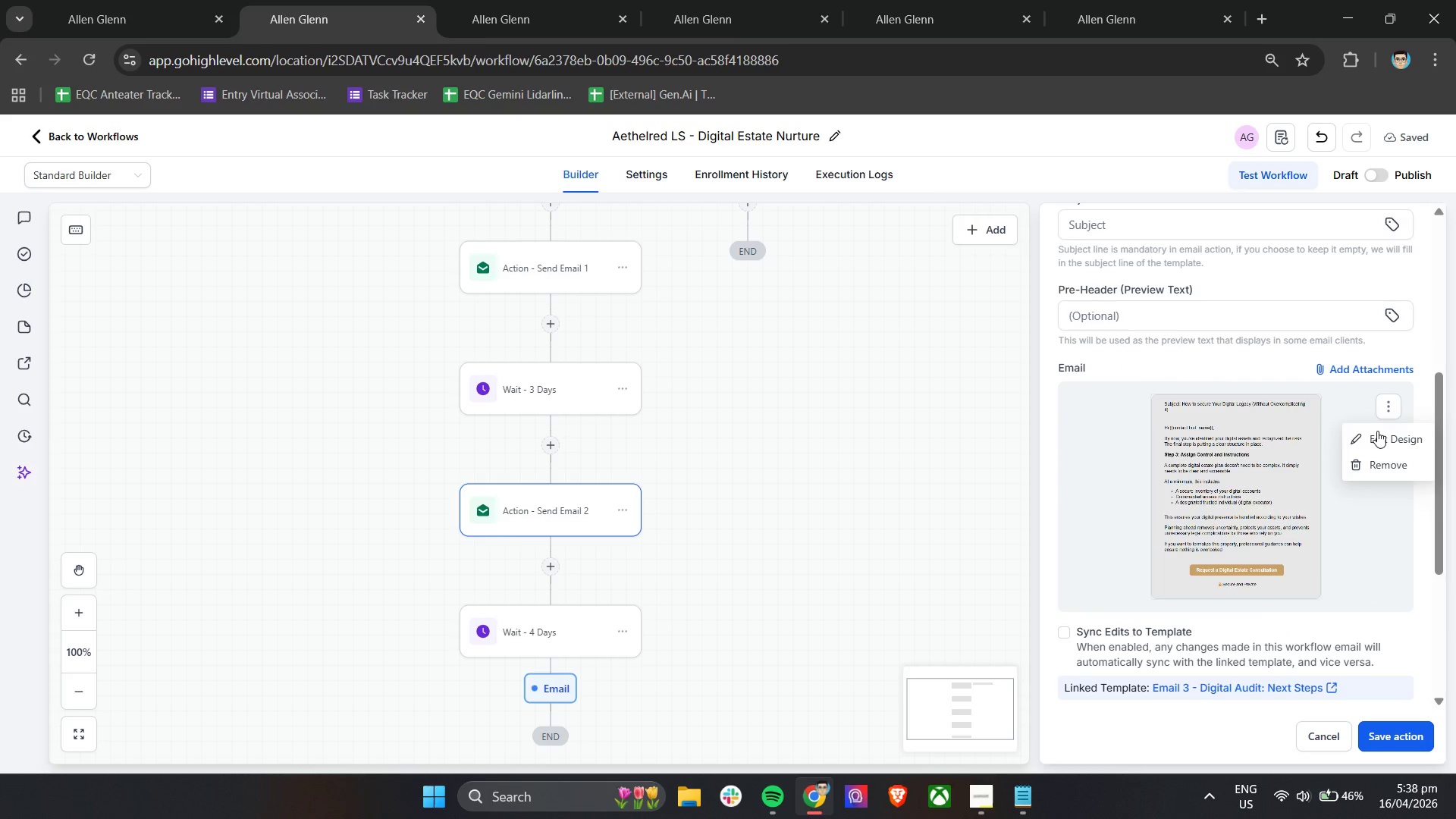 
left_click([1377, 441])
 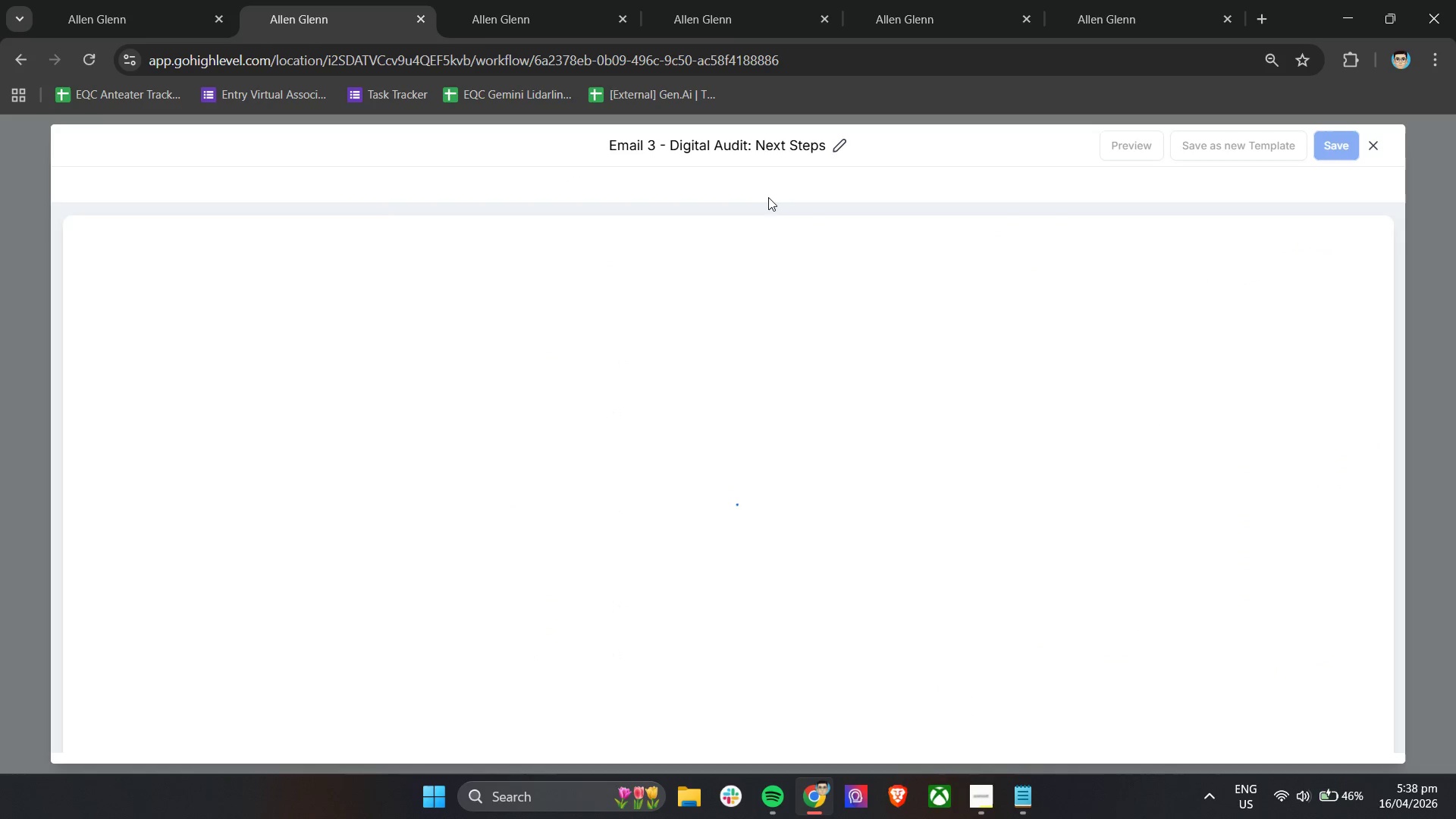 
left_click([789, 253])
 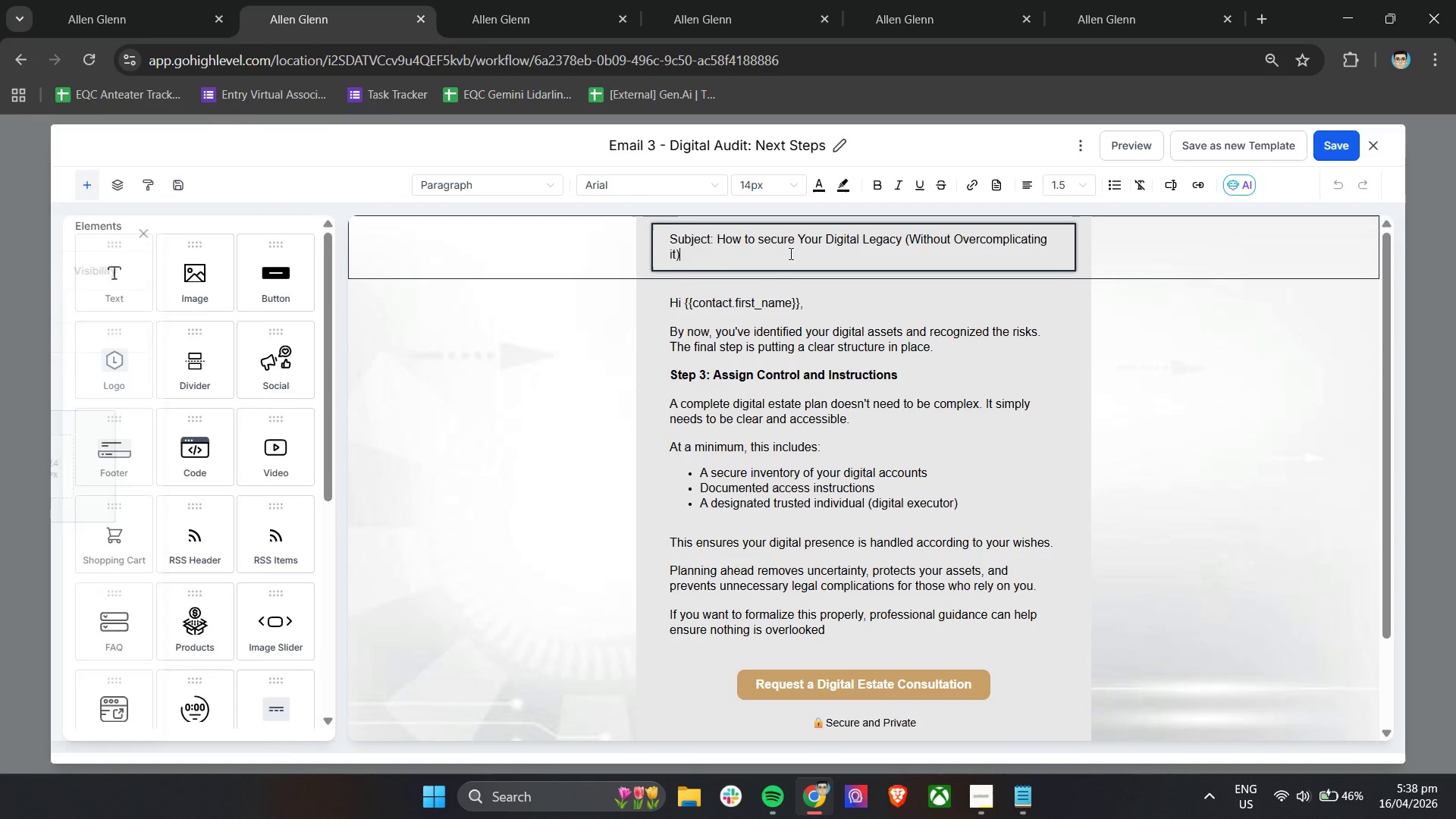 
key(Control+A)
 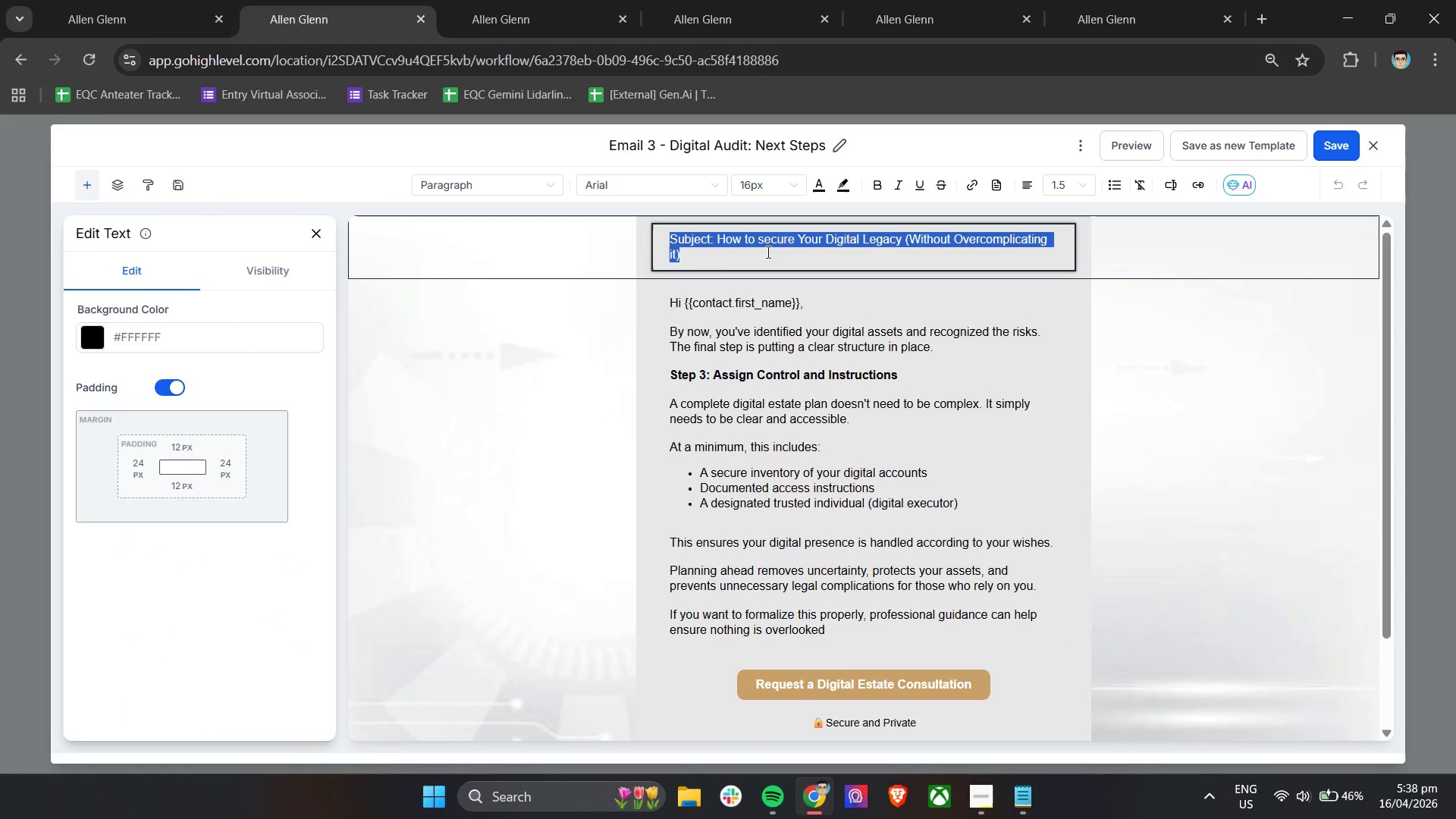 
left_click([767, 252])
 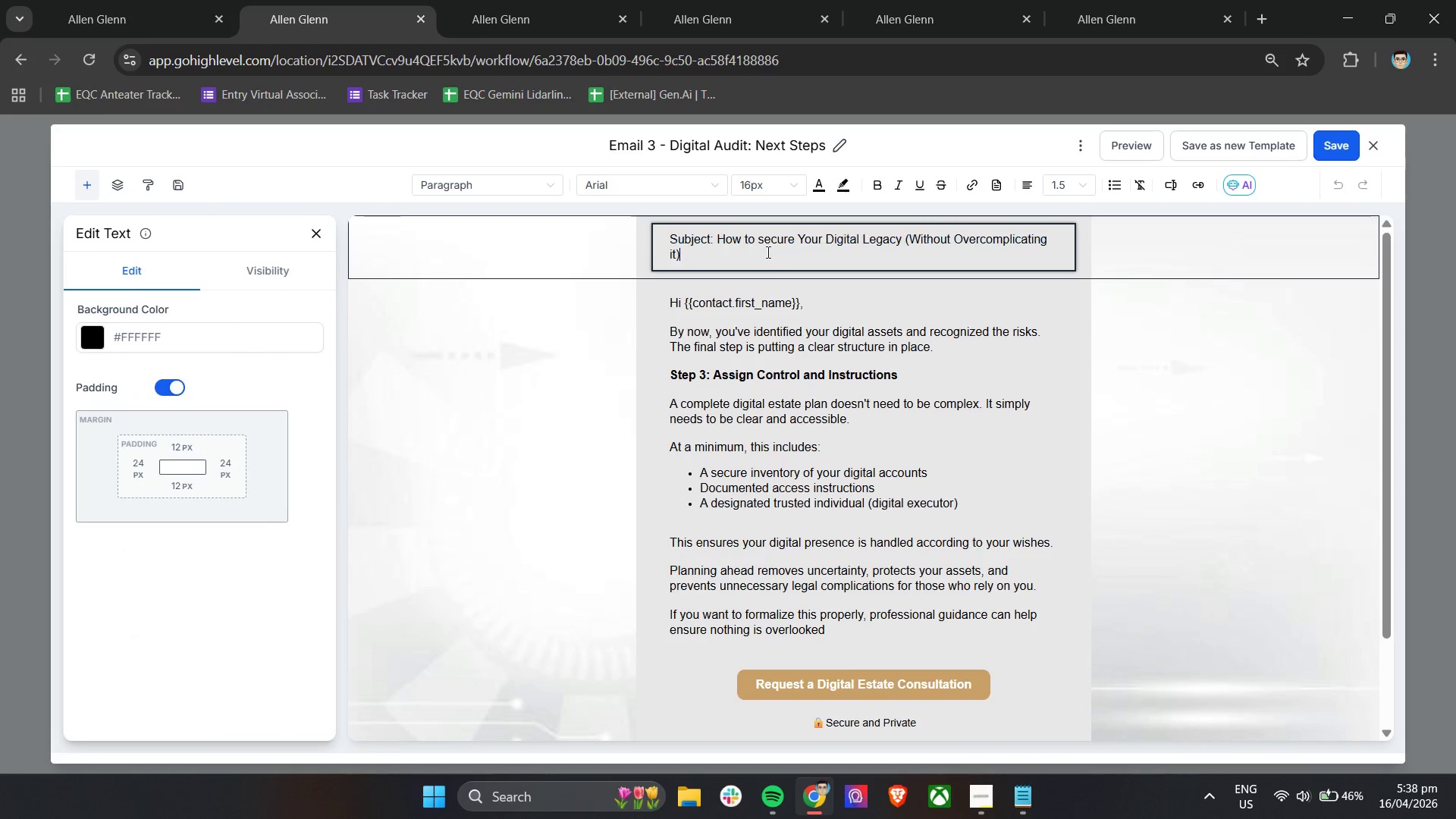 
key(Control+A)
 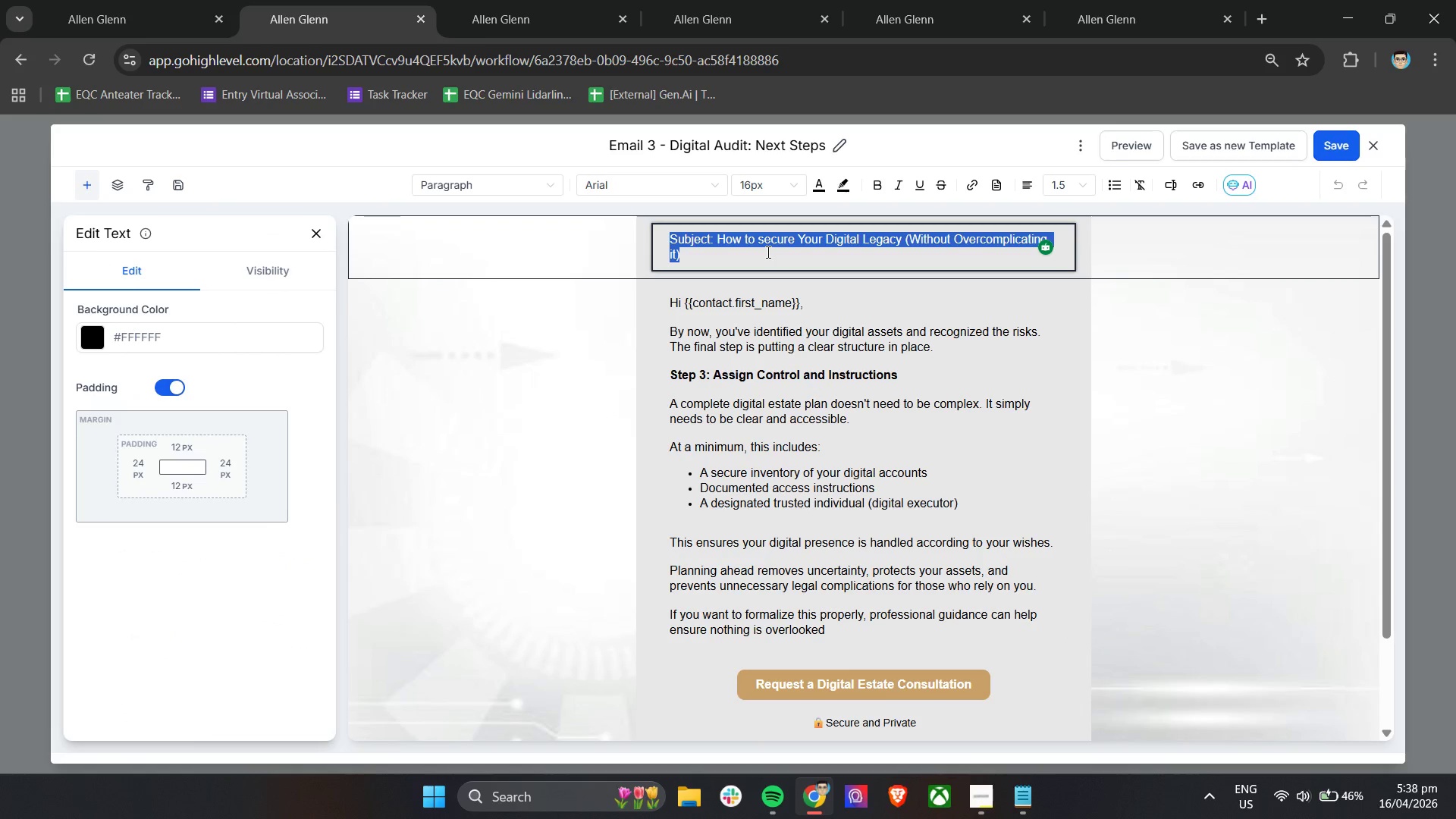 
key(Control+C)
 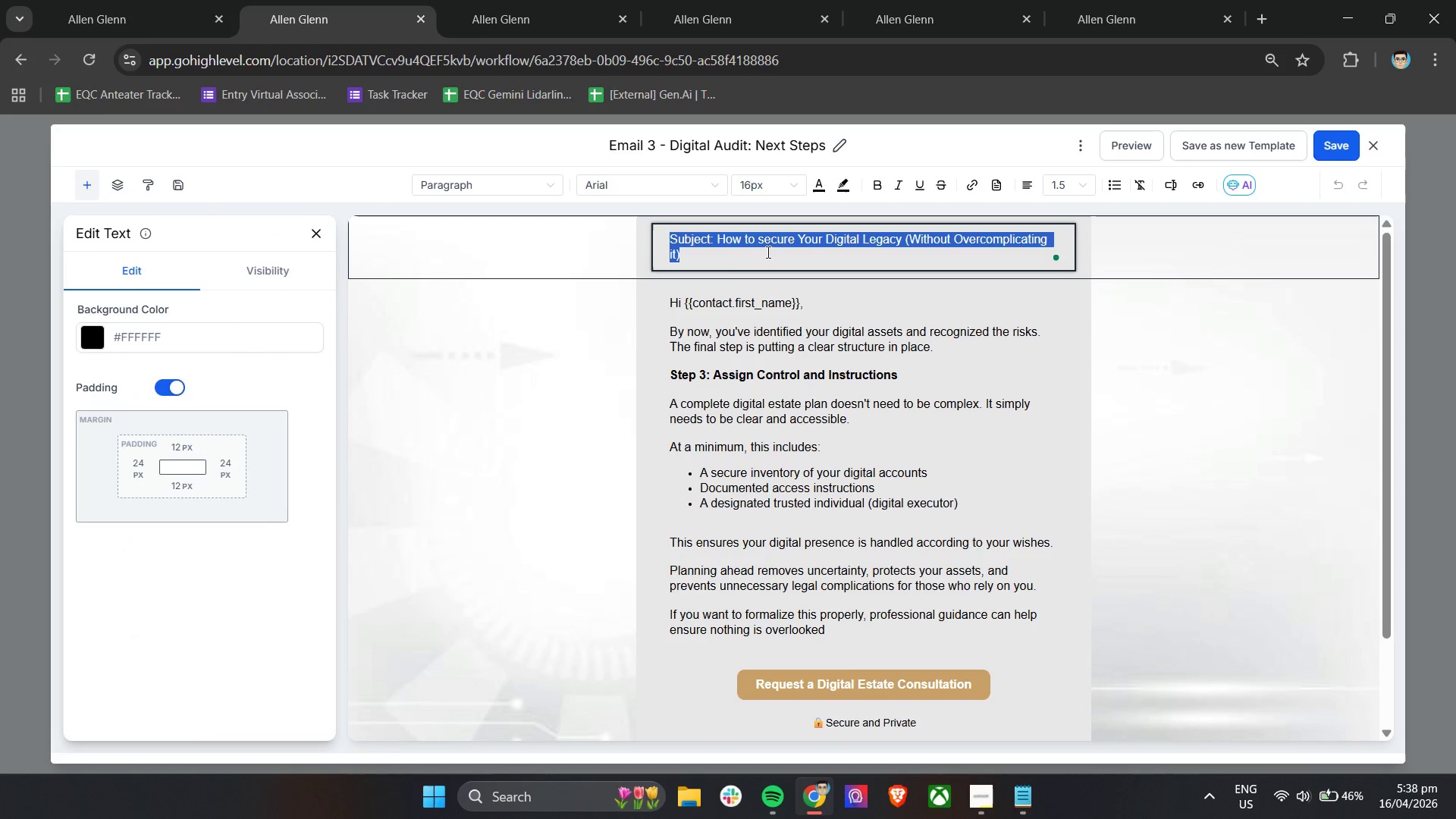 
key(Control+C)
 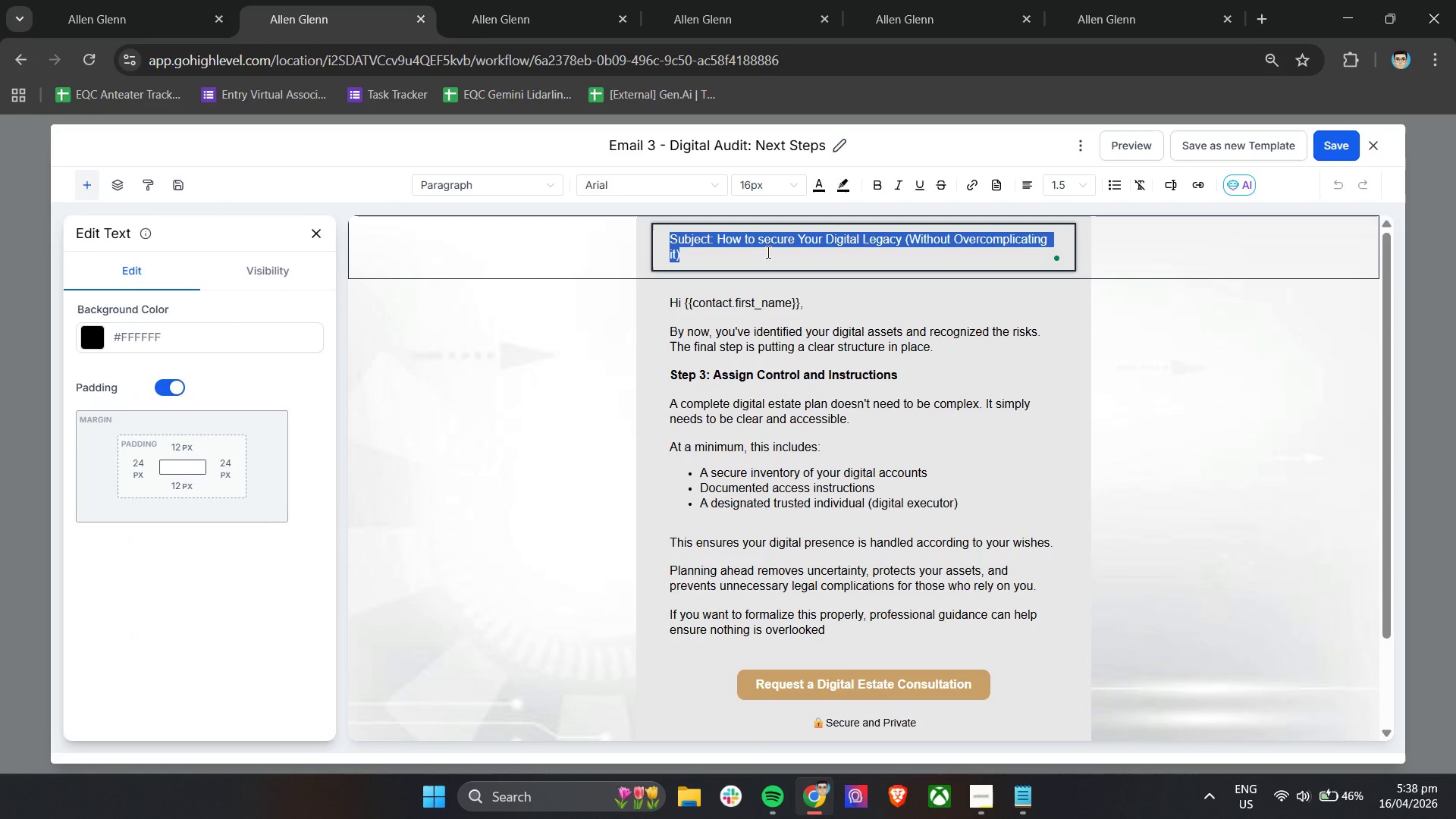 
key(Control+C)
 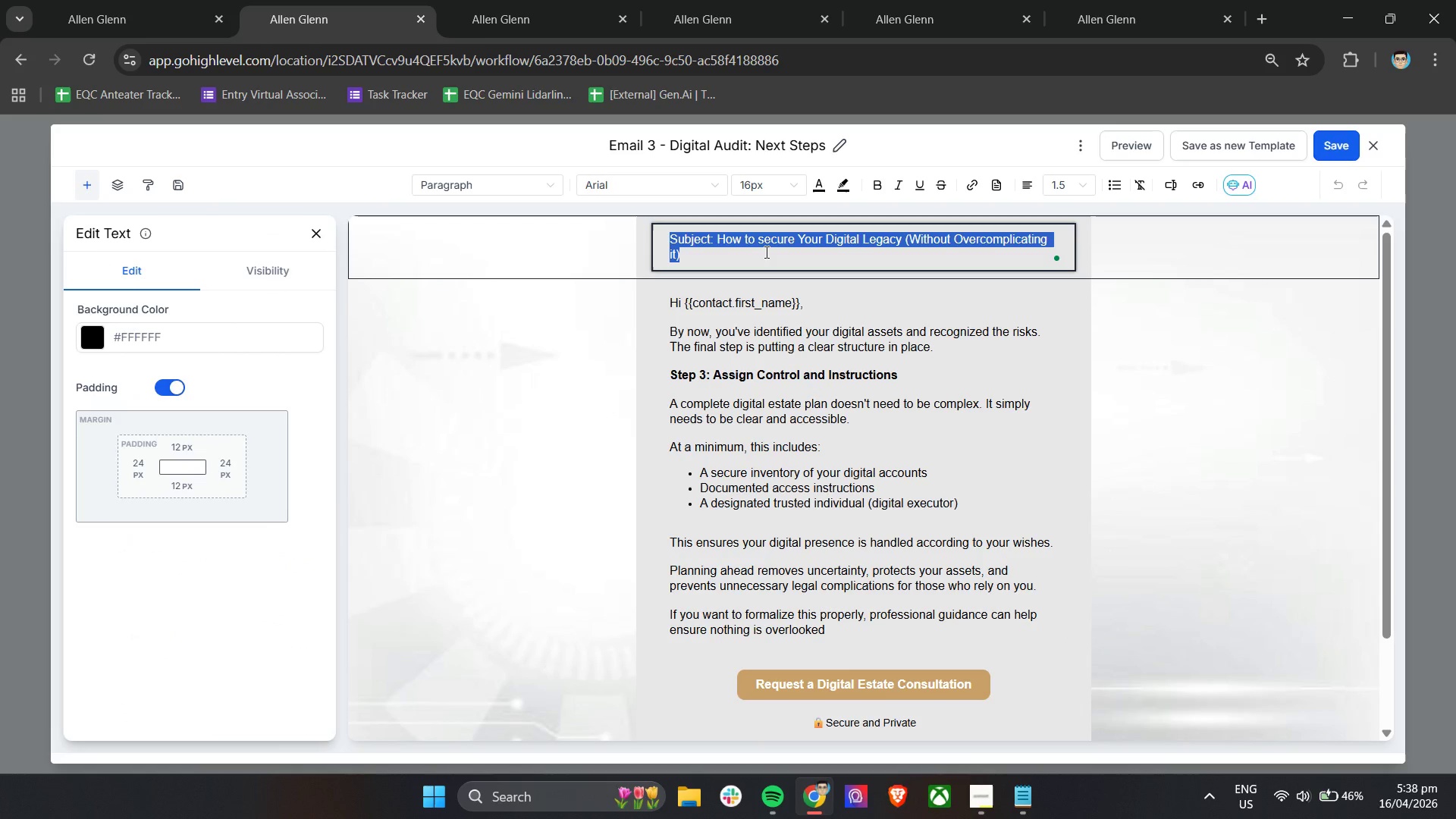 
key(Control+C)
 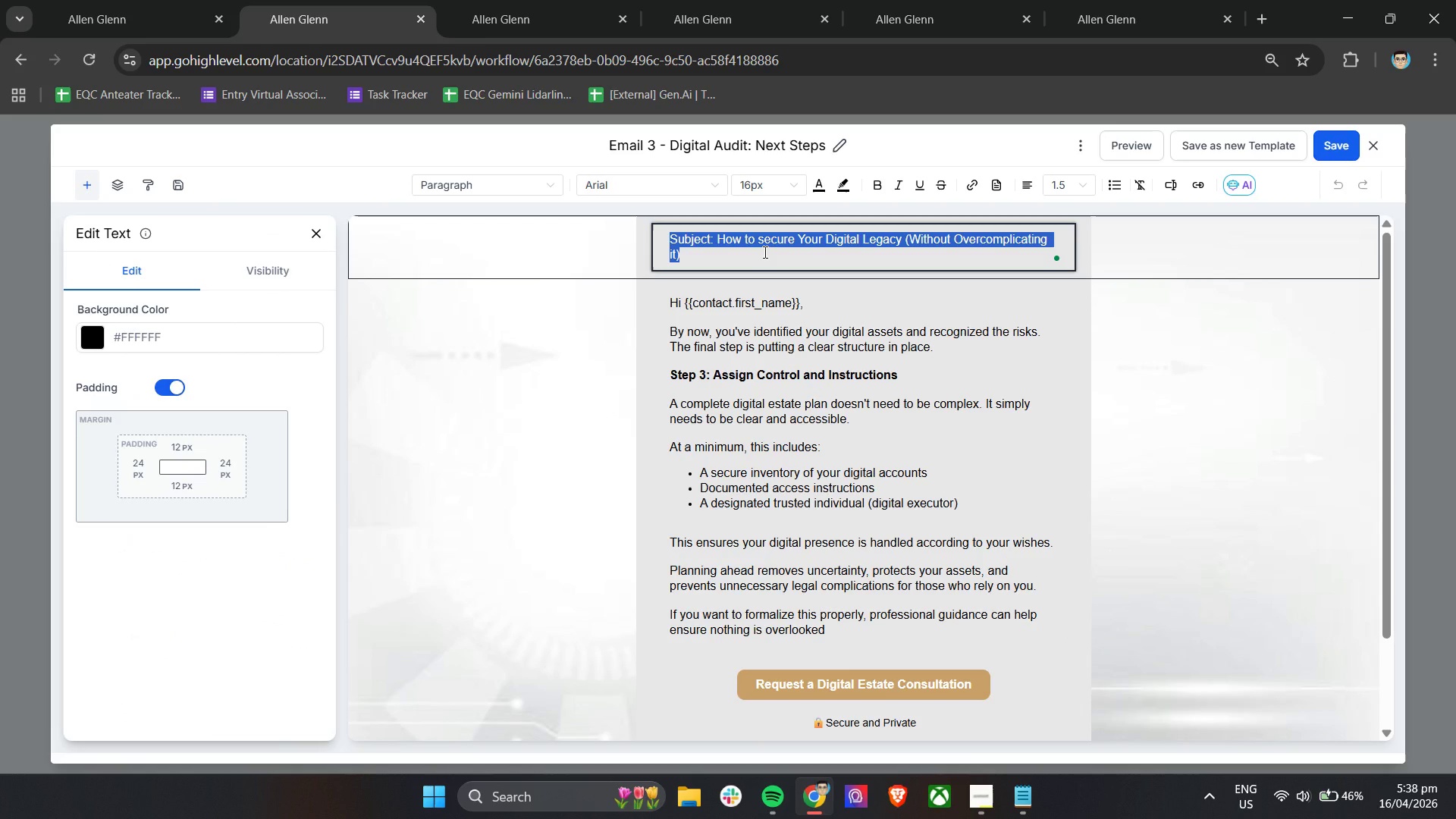 
key(Control+C)
 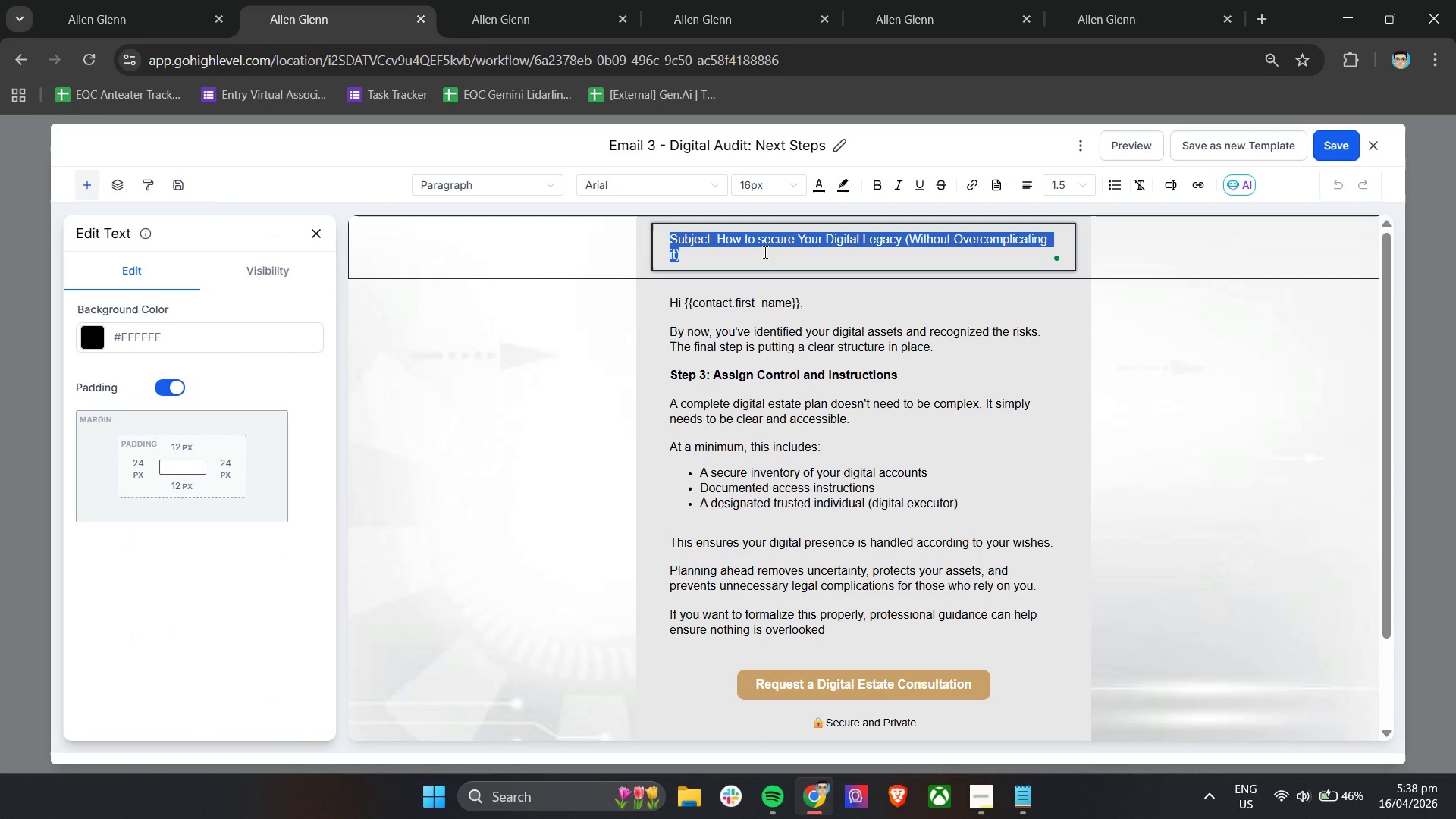 
key(Control+C)
 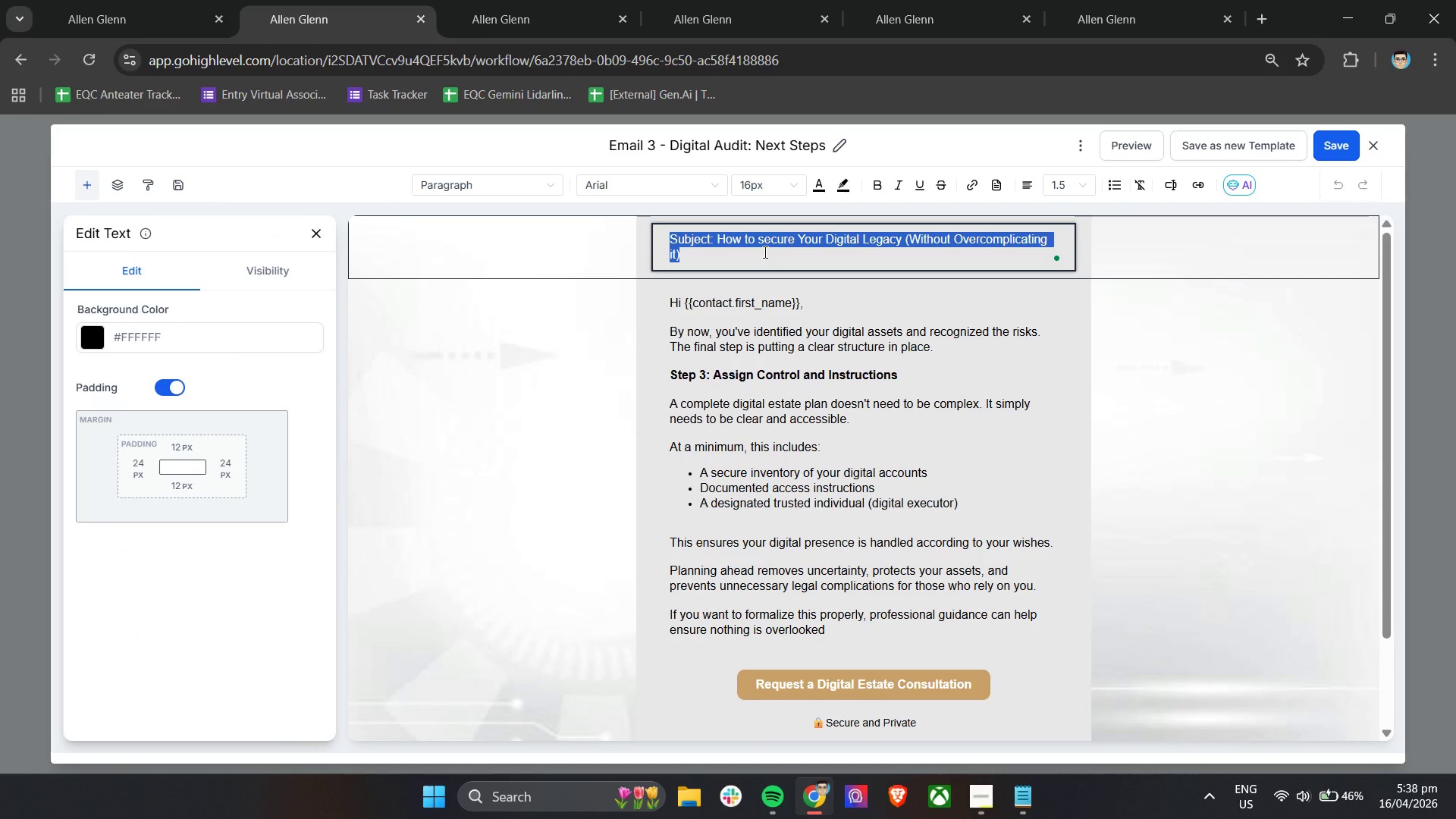 
key(Control+C)
 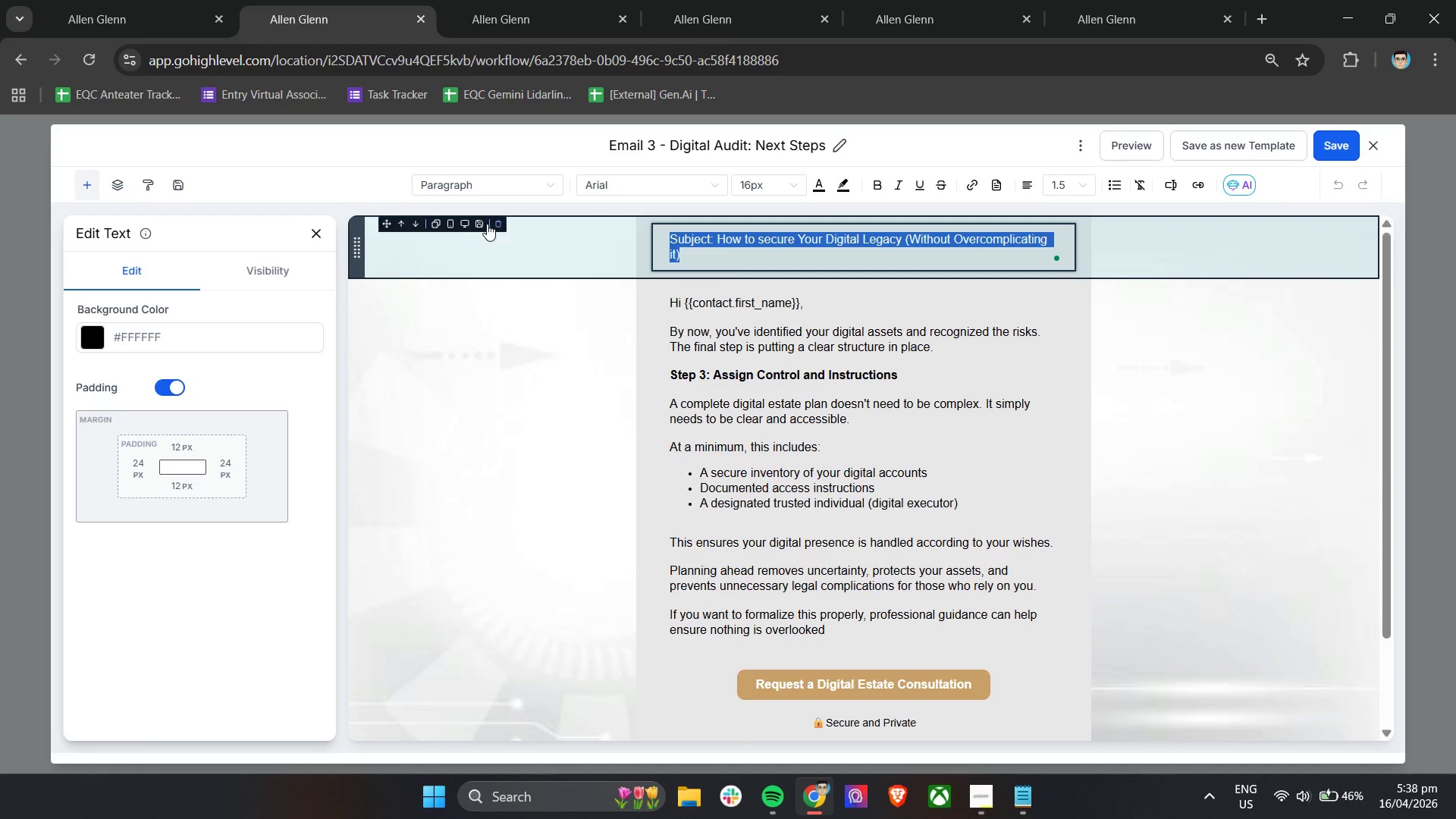 
left_click([495, 228])
 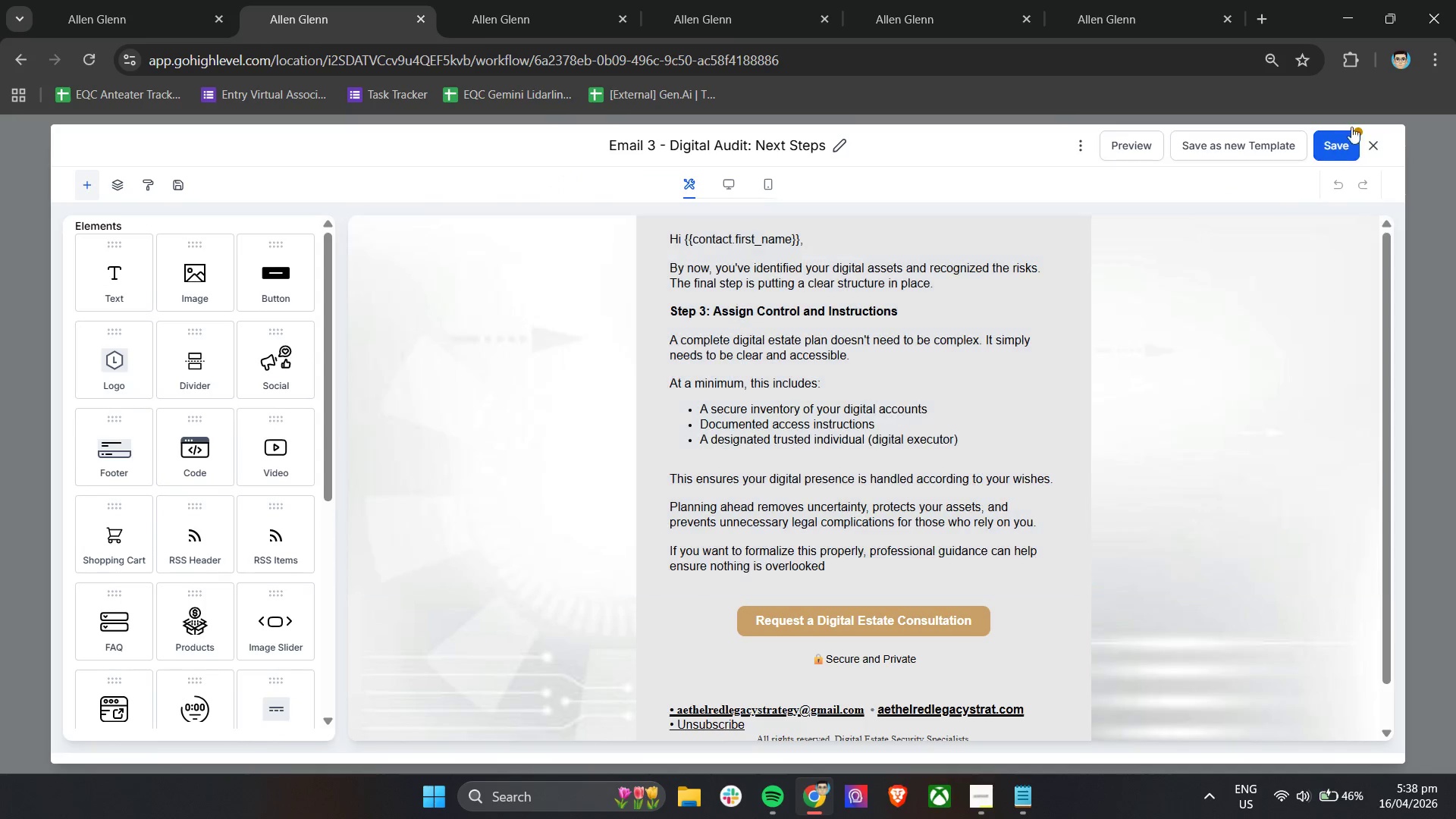 
left_click([1338, 144])
 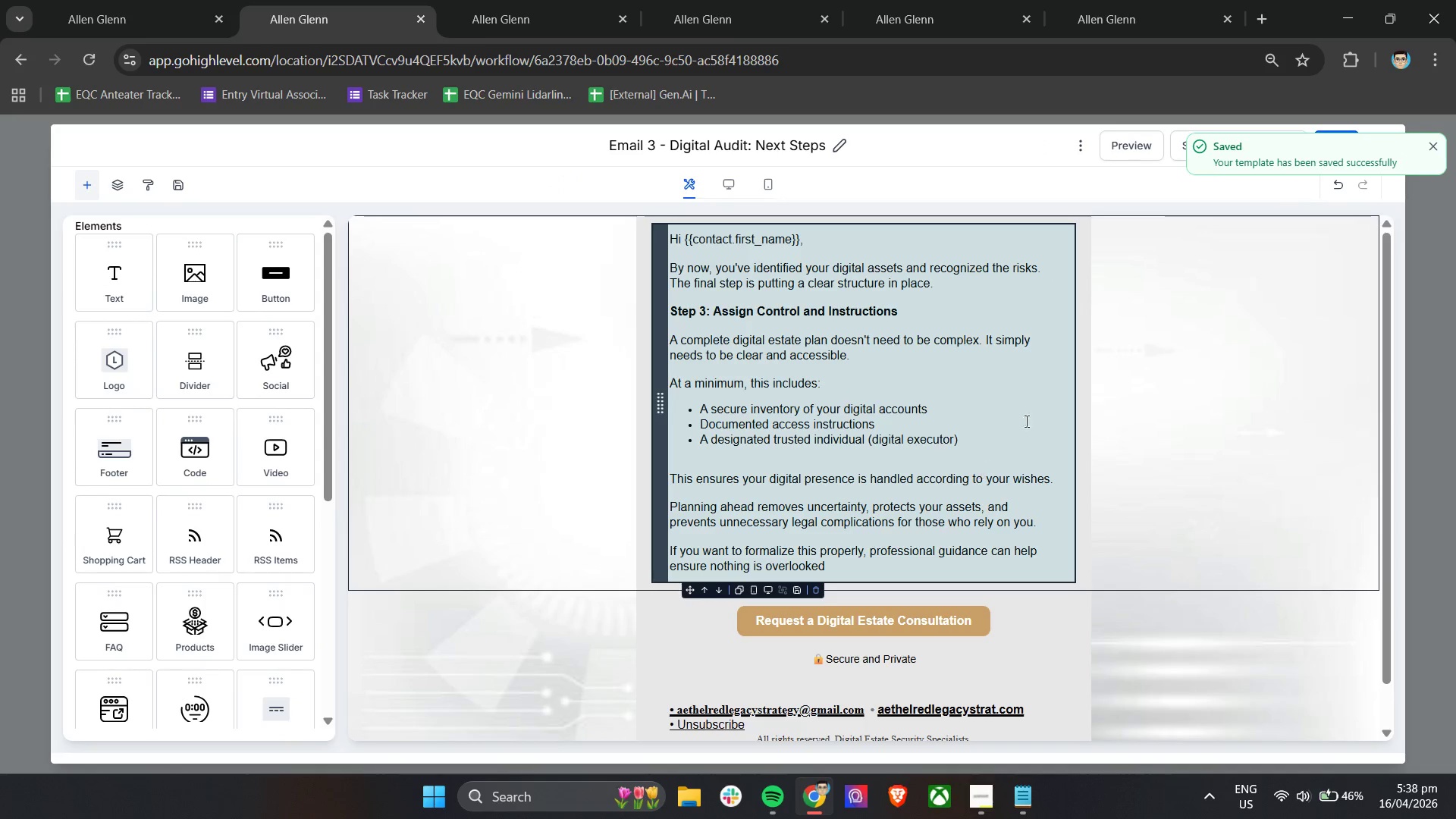 
wait(5.72)
 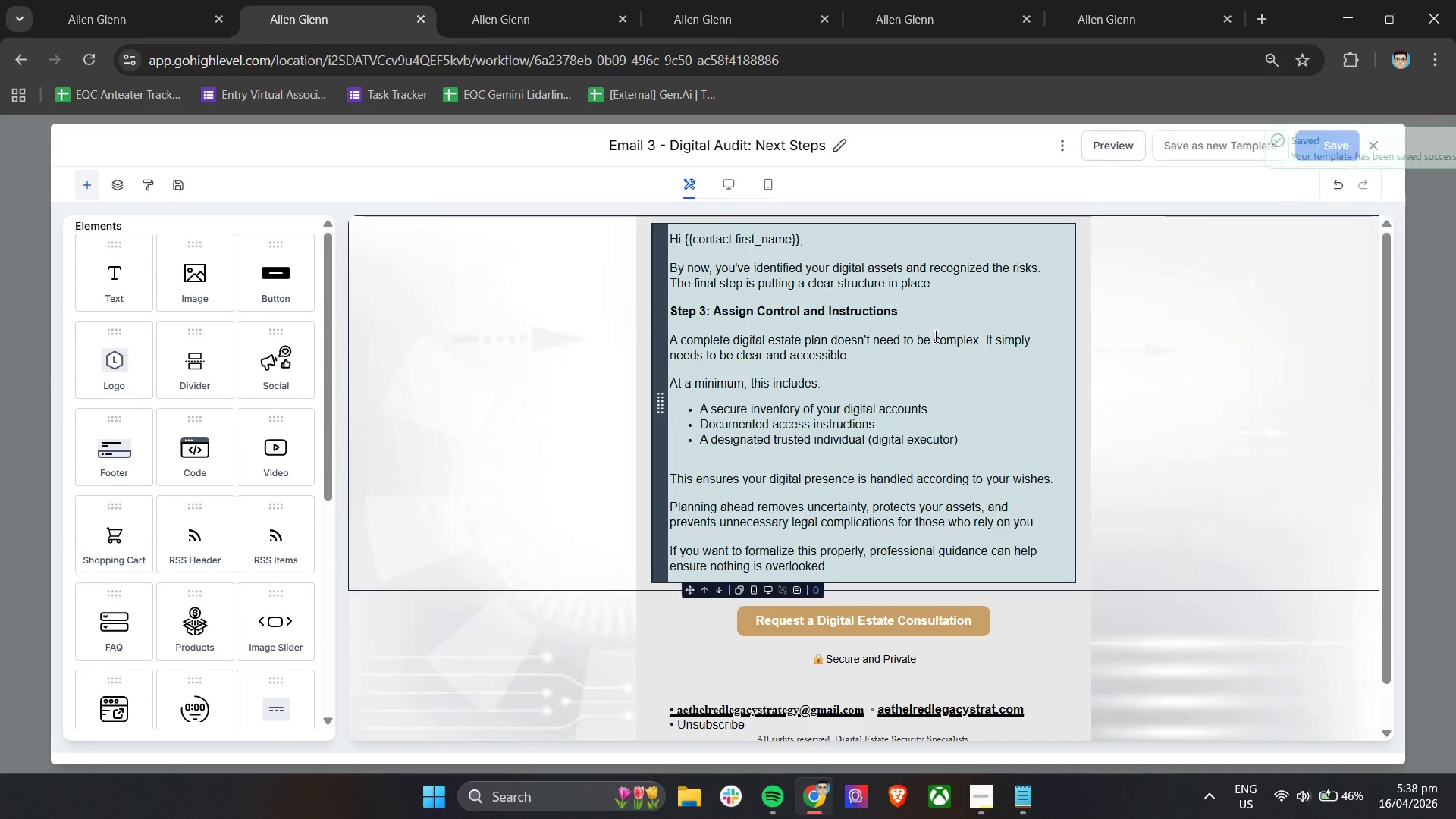 
left_click([1434, 153])
 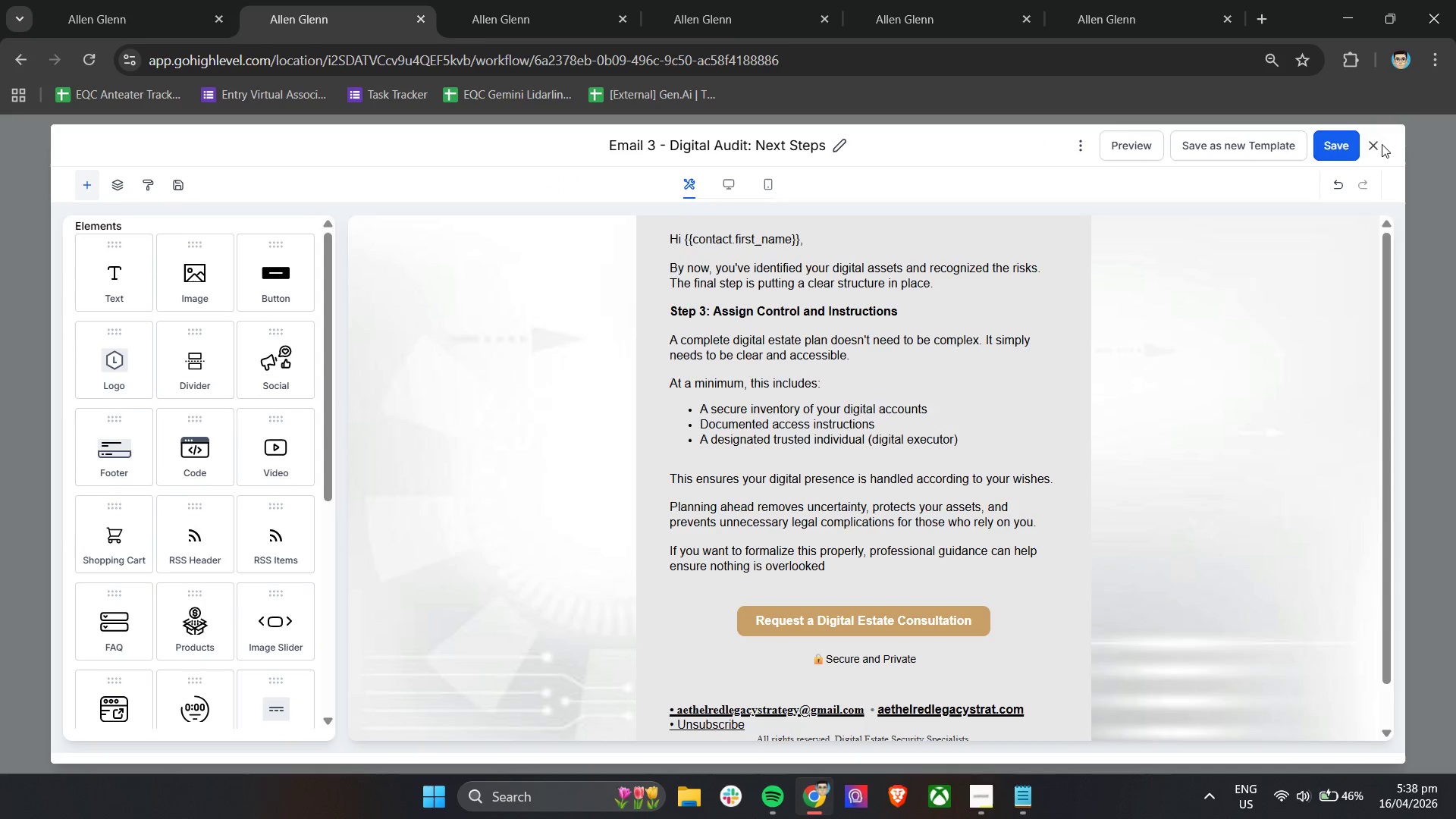 
left_click([1376, 145])
 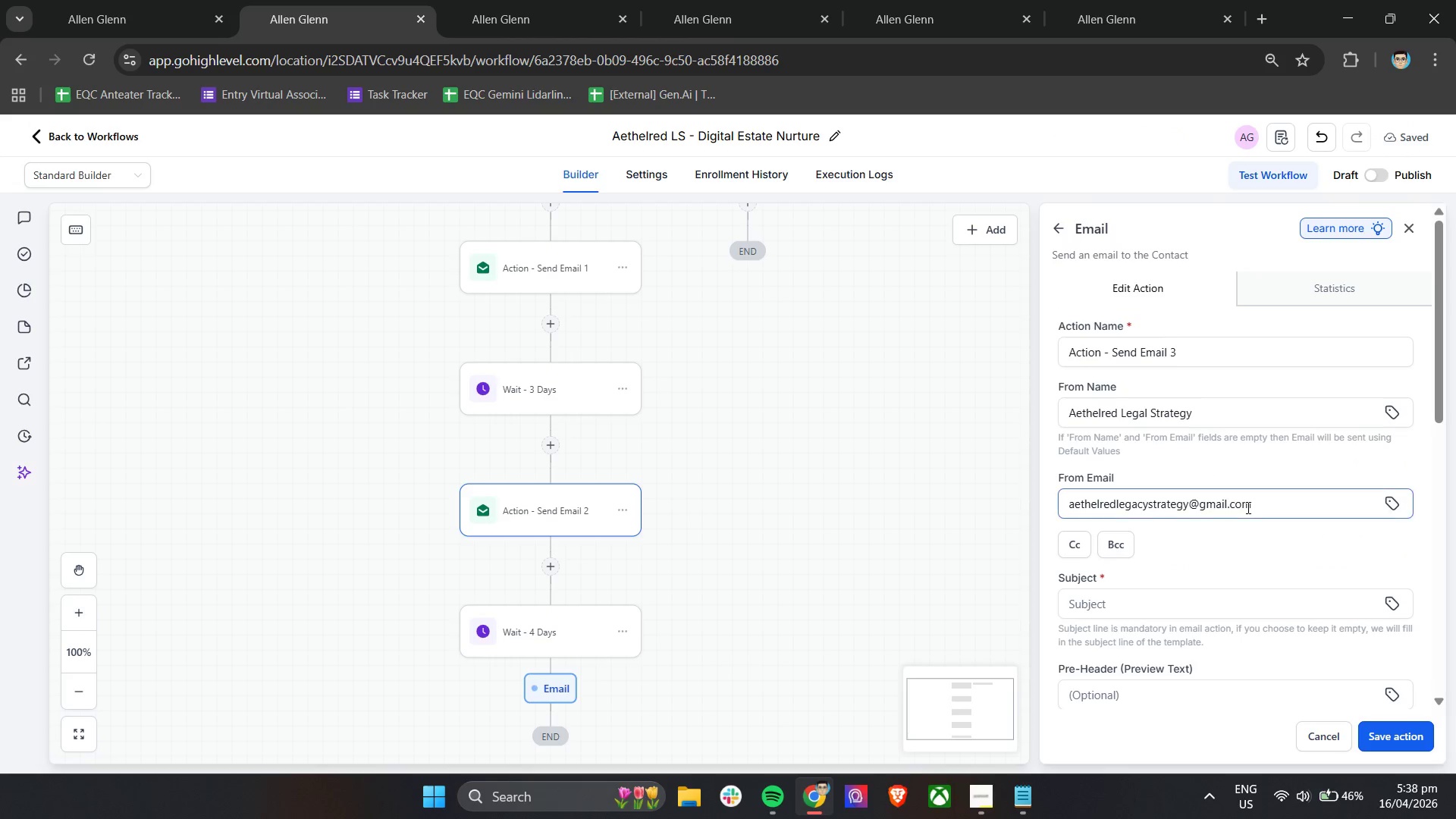 
scroll: coordinate [1247, 507], scroll_direction: down, amount: 4.0
 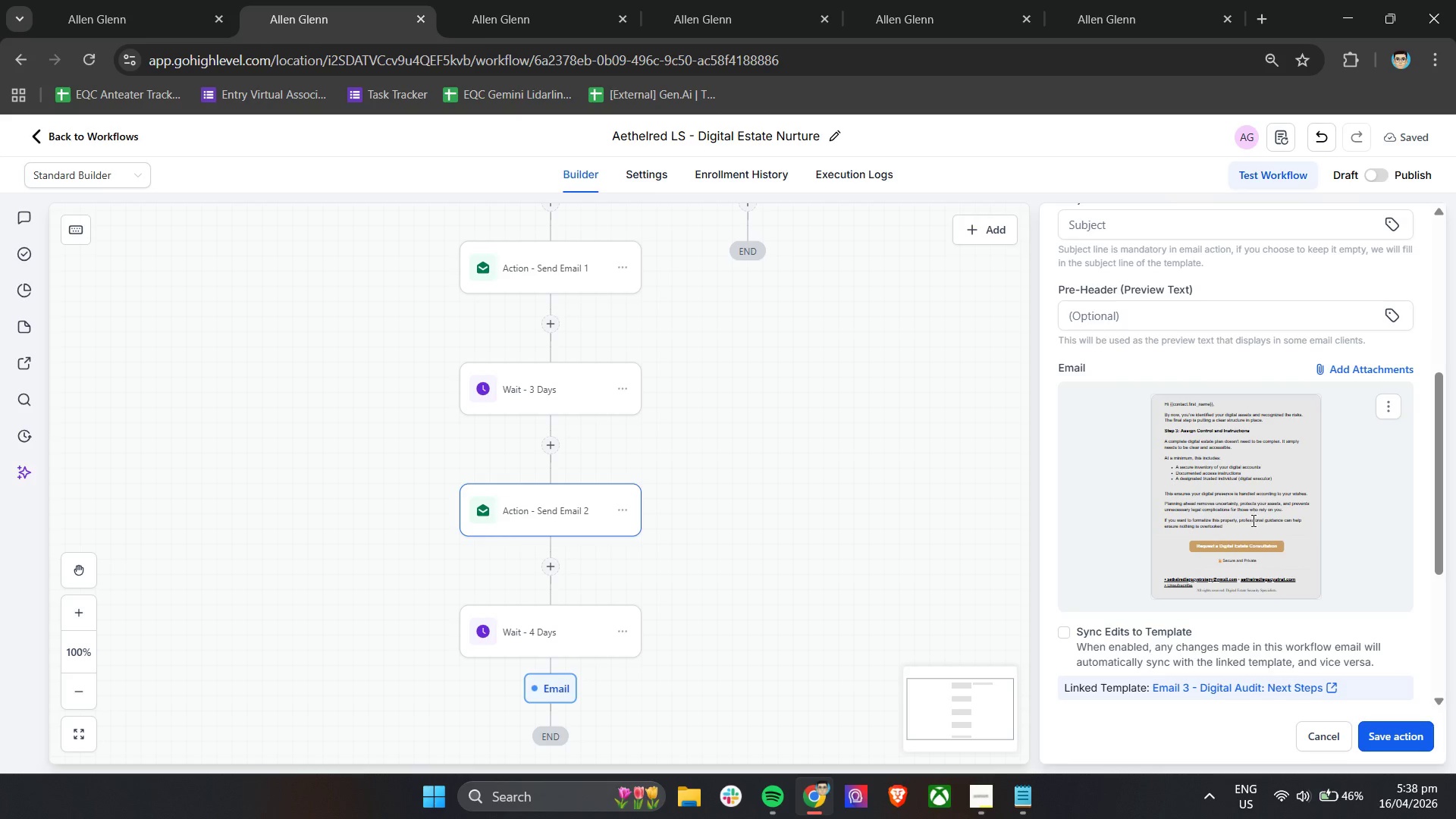 
scroll: coordinate [1252, 524], scroll_direction: up, amount: 2.0
 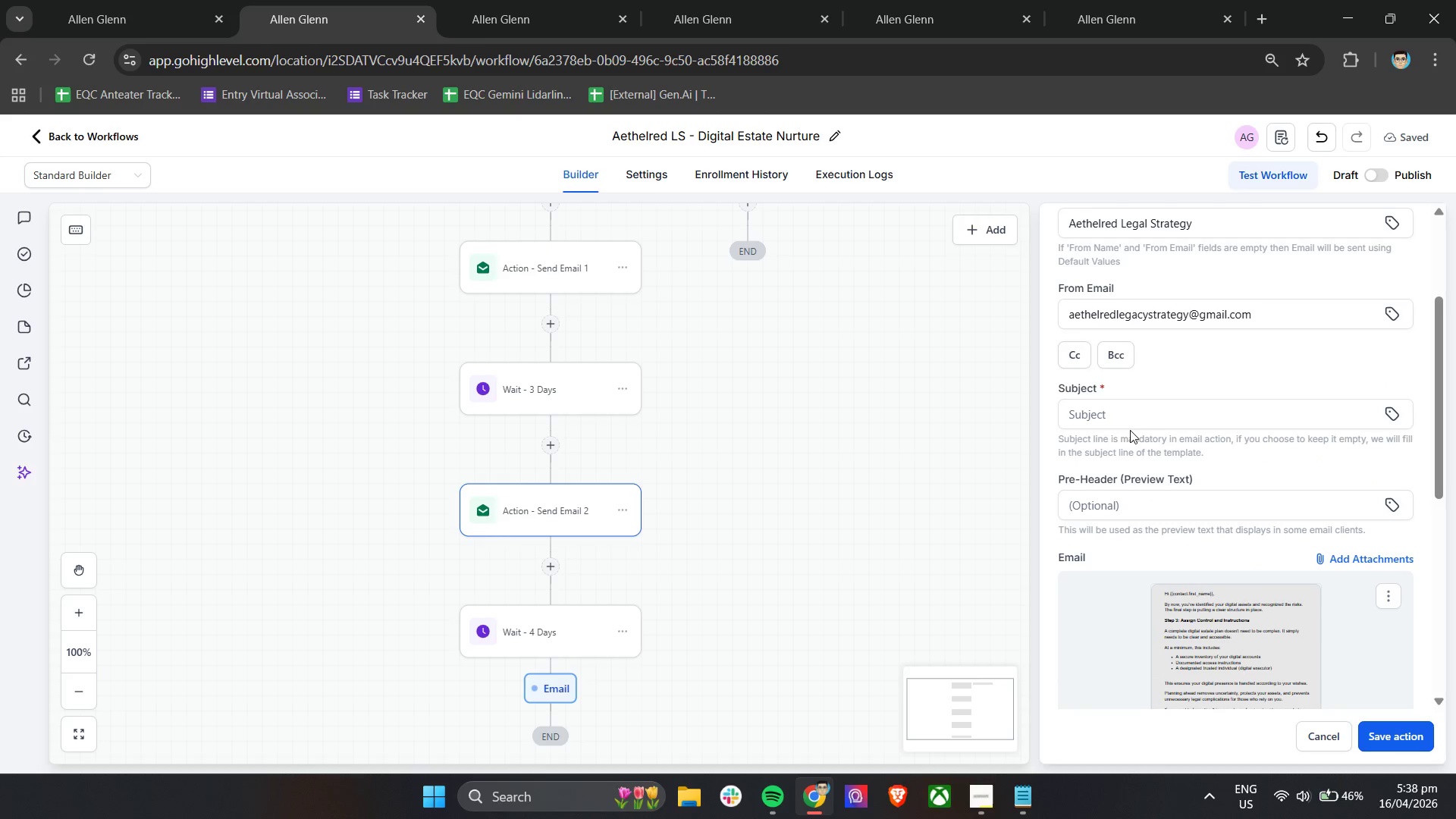 
left_click([1130, 416])
 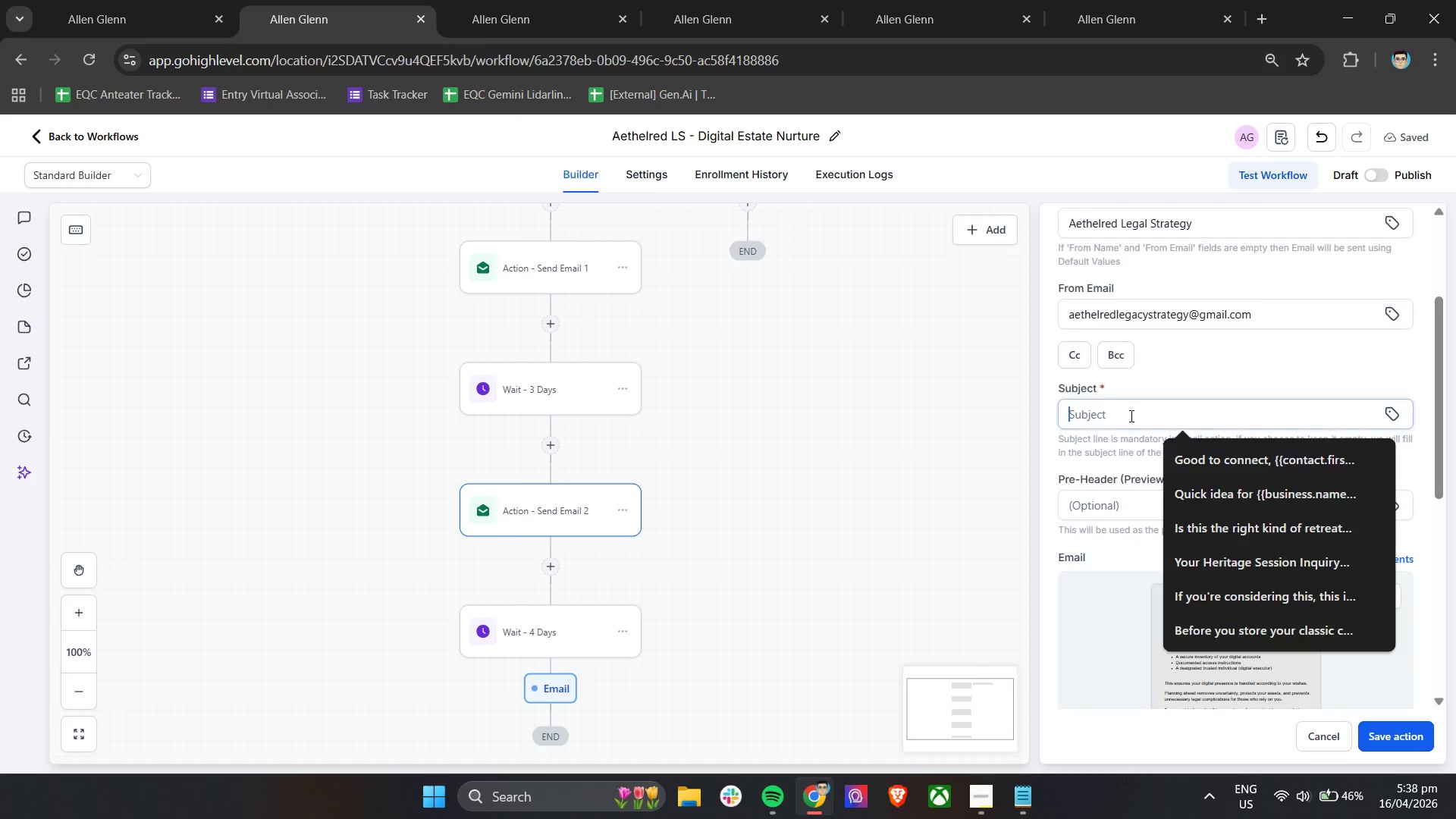 
key(Control+V)
 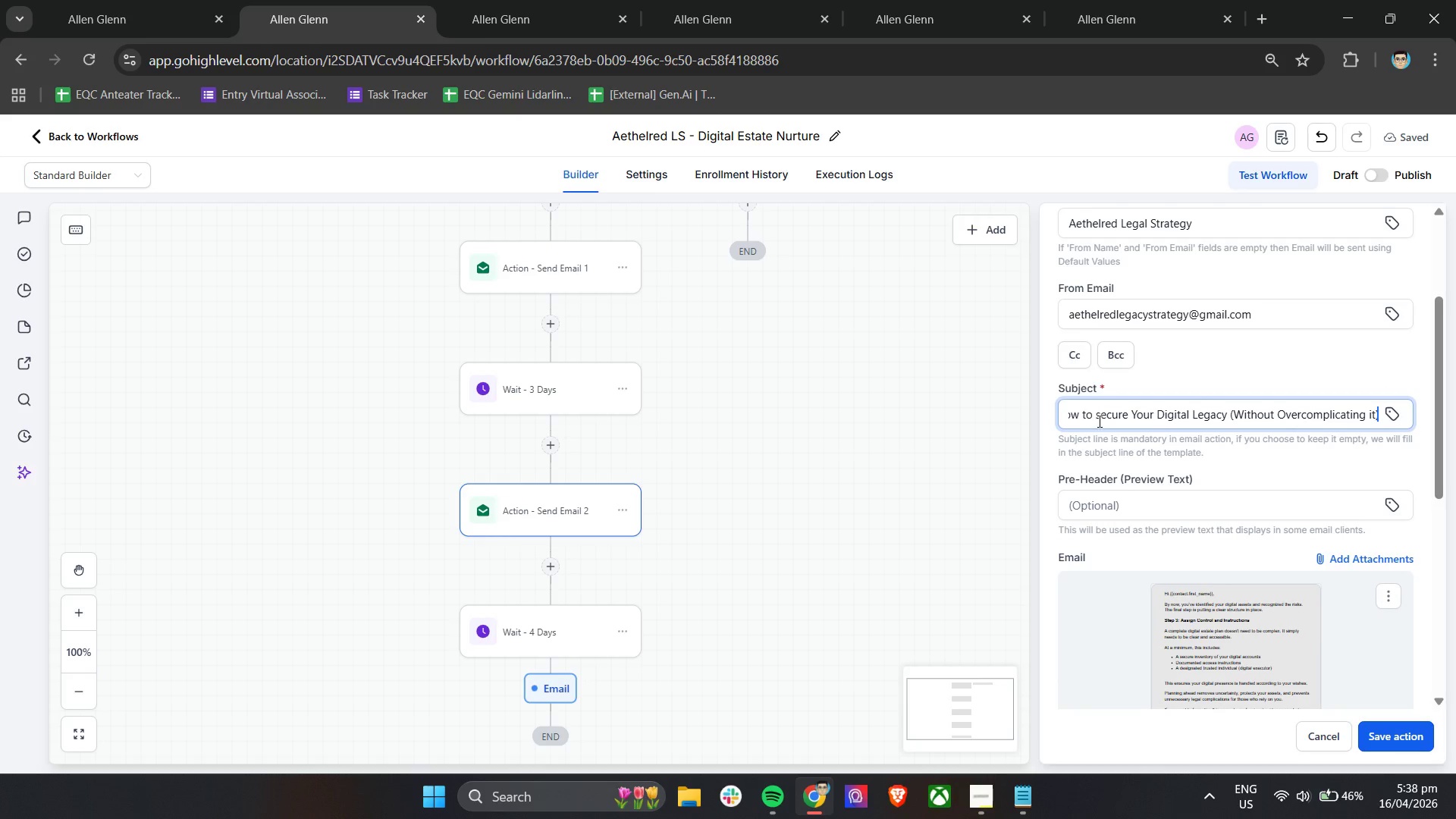 
hold_key(key=ShiftLeft, duration=0.69)
scroll: coordinate [1104, 420], scroll_direction: up, amount: 9.0
 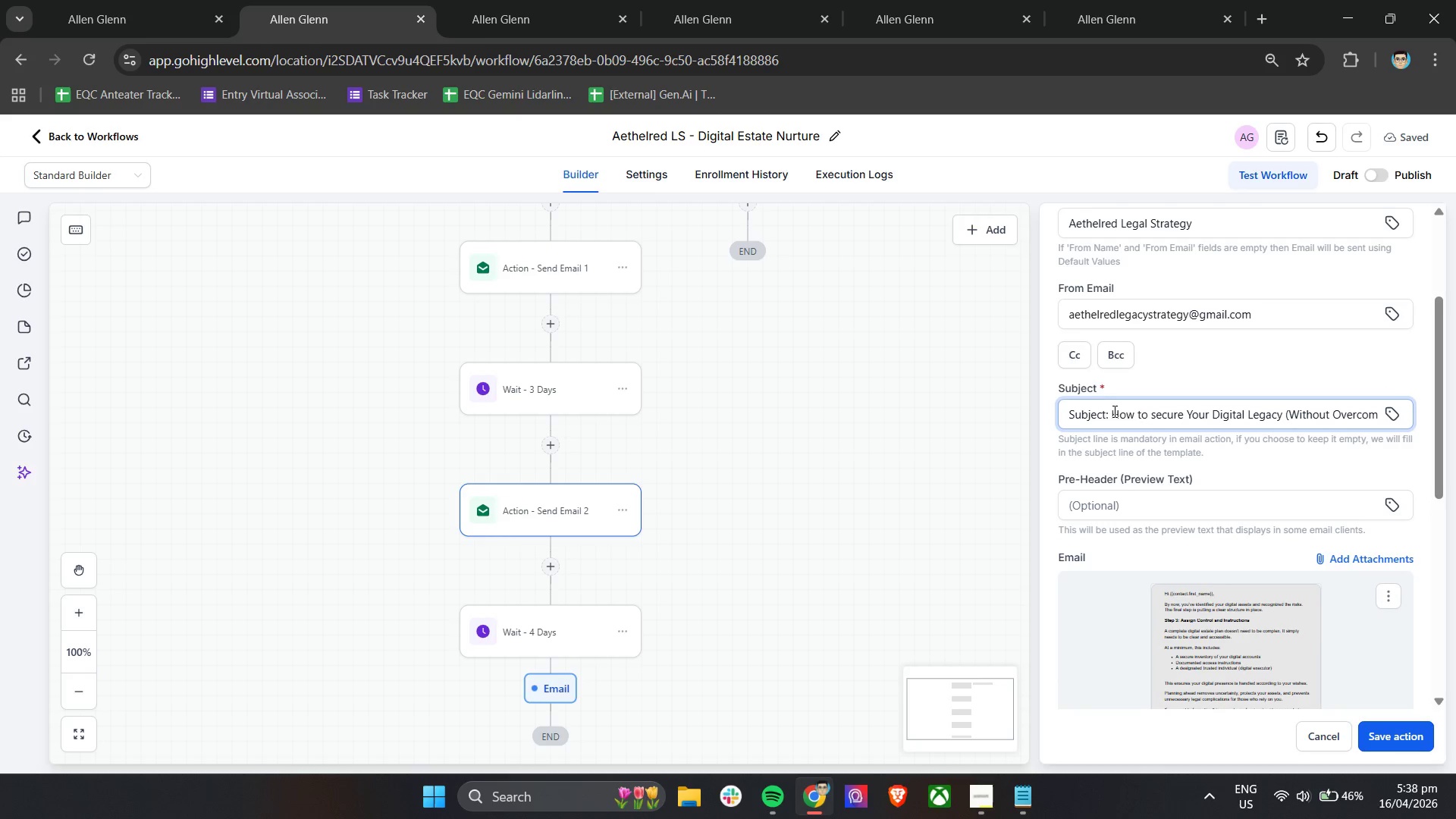 
left_click_drag(start_coordinate=[1112, 413], to_coordinate=[1045, 416])
 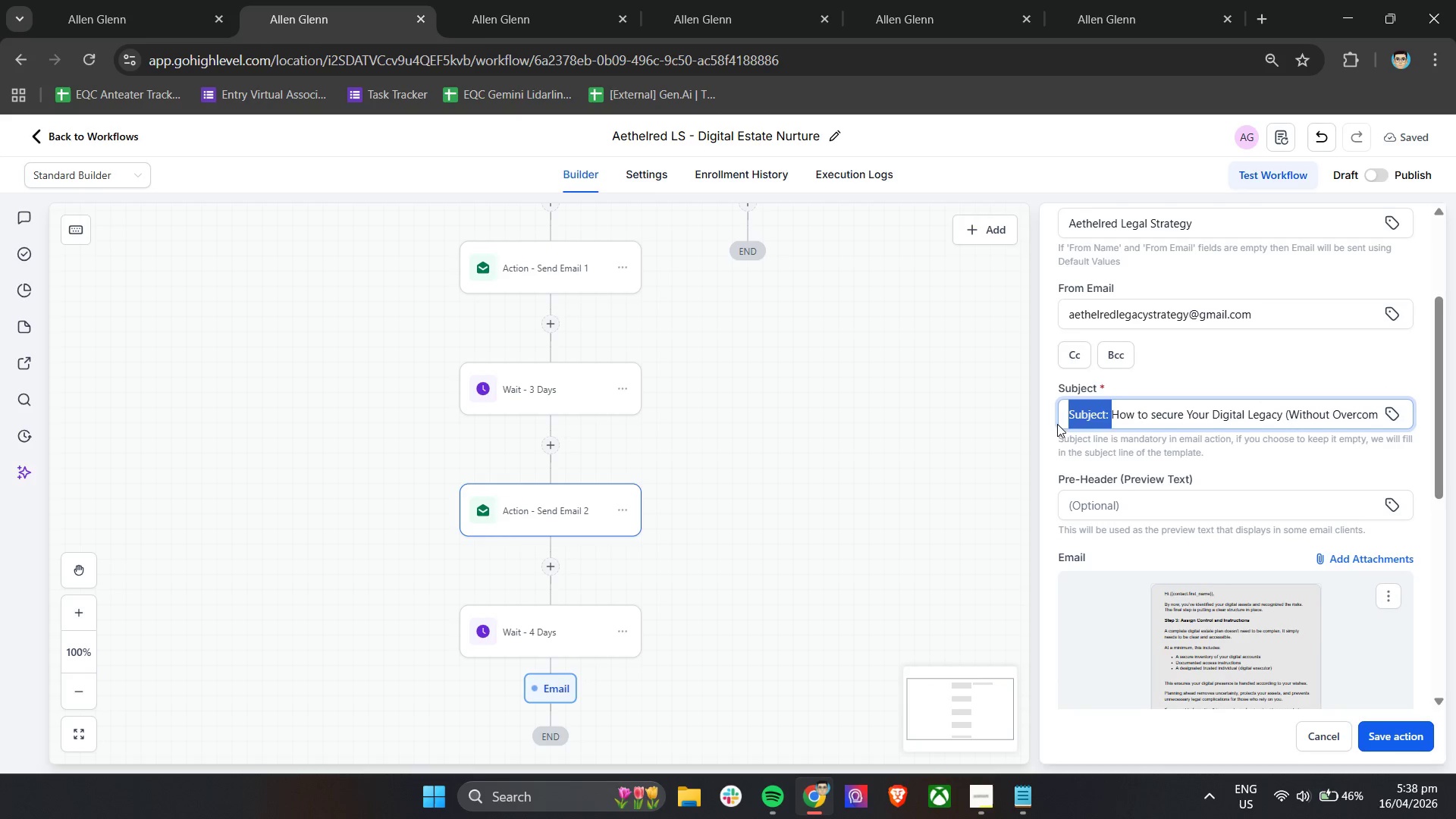 
key(Backspace)
 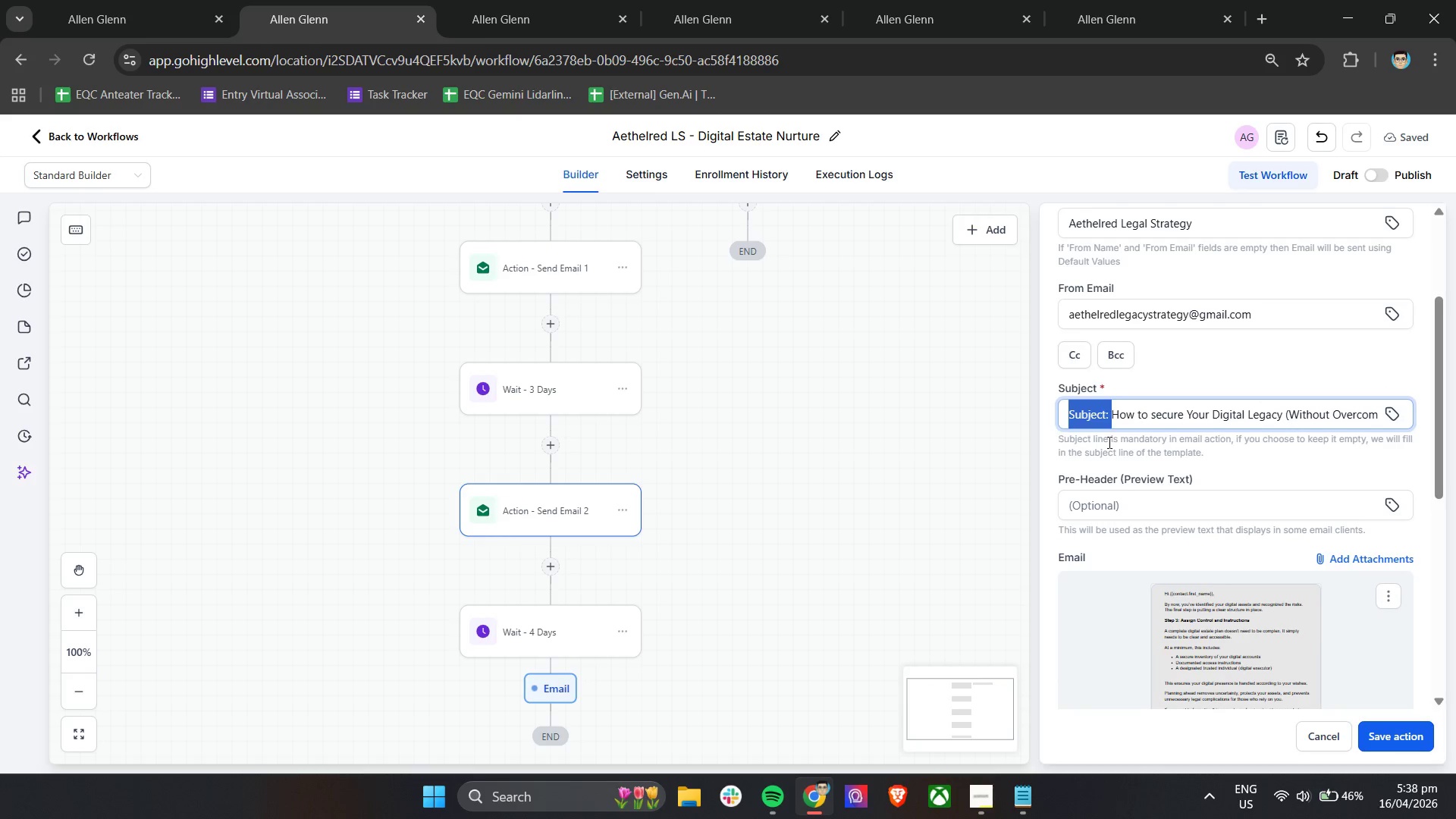 
key(Backslash)
 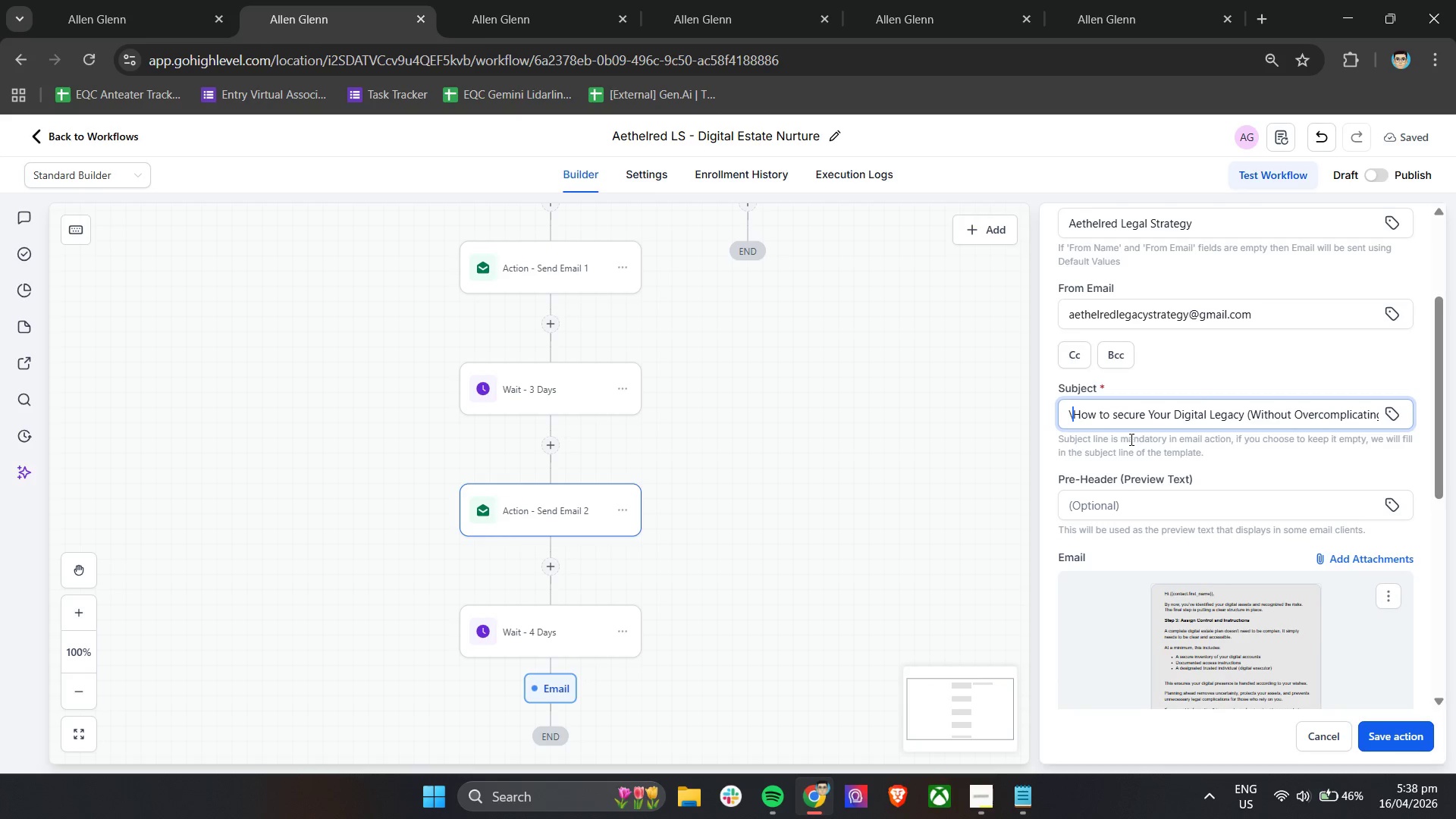 
key(Backspace)
 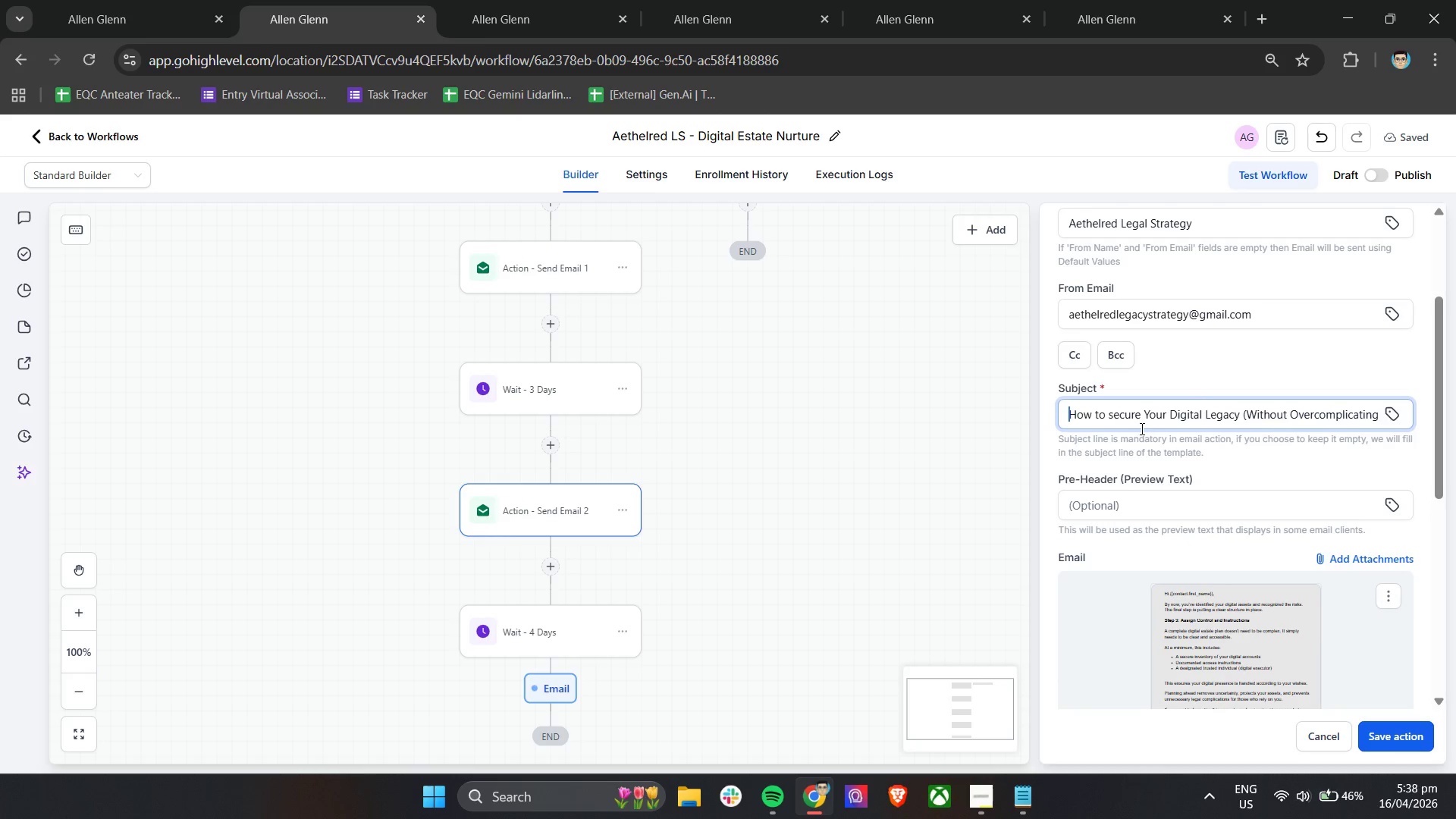 
key(ArrowRight)
 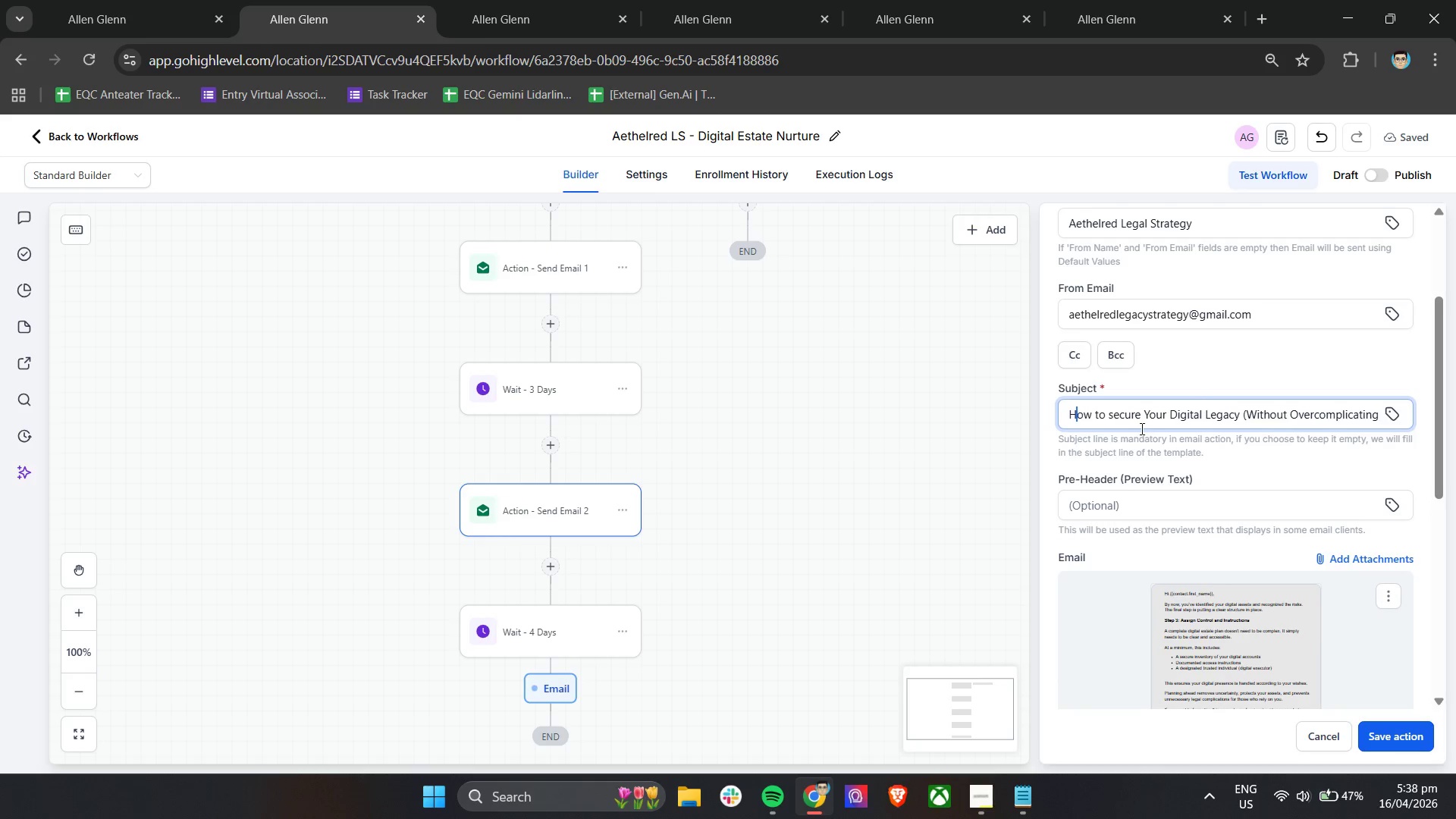 
key(ArrowLeft)
 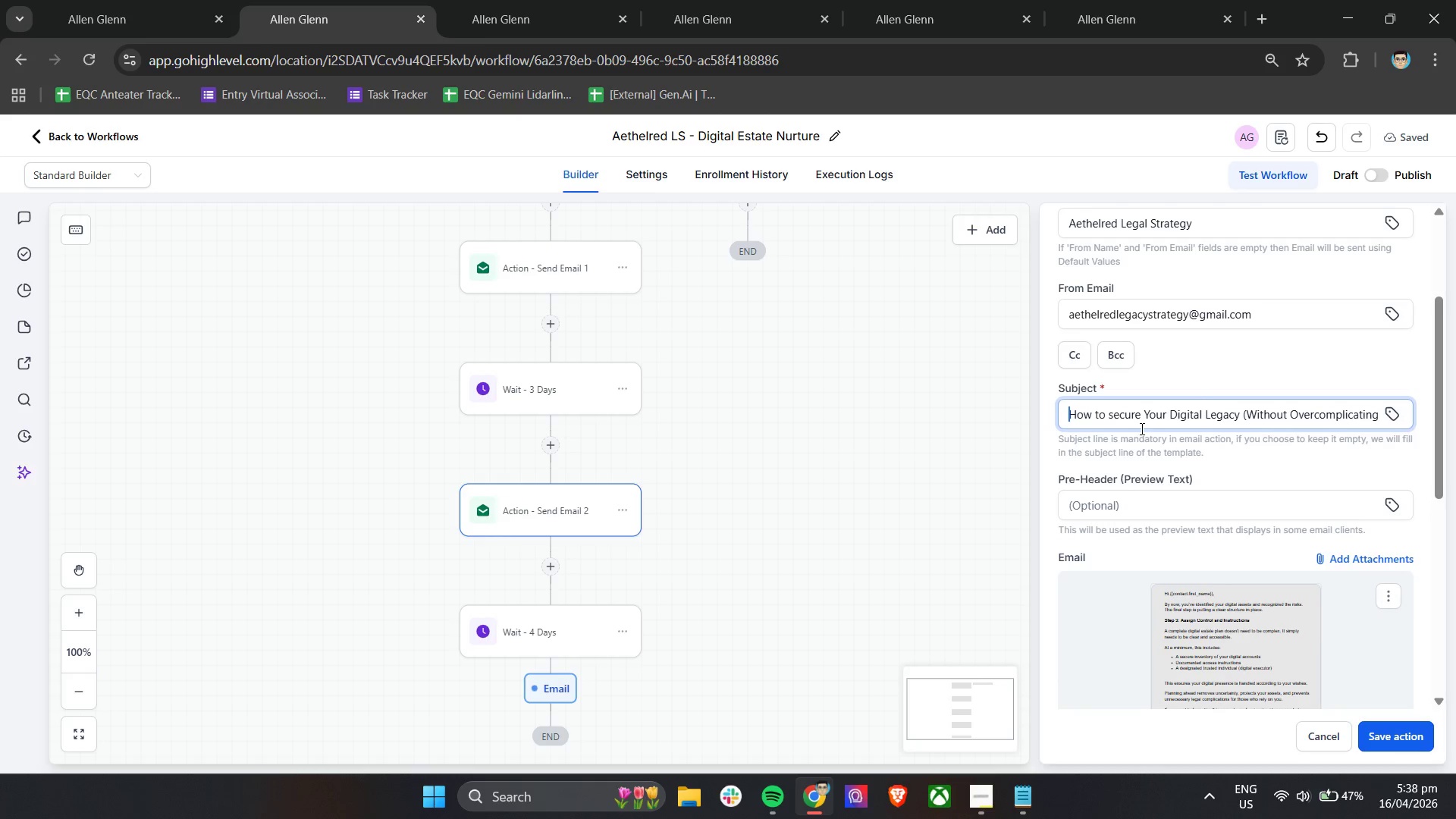 
key(Backspace)
 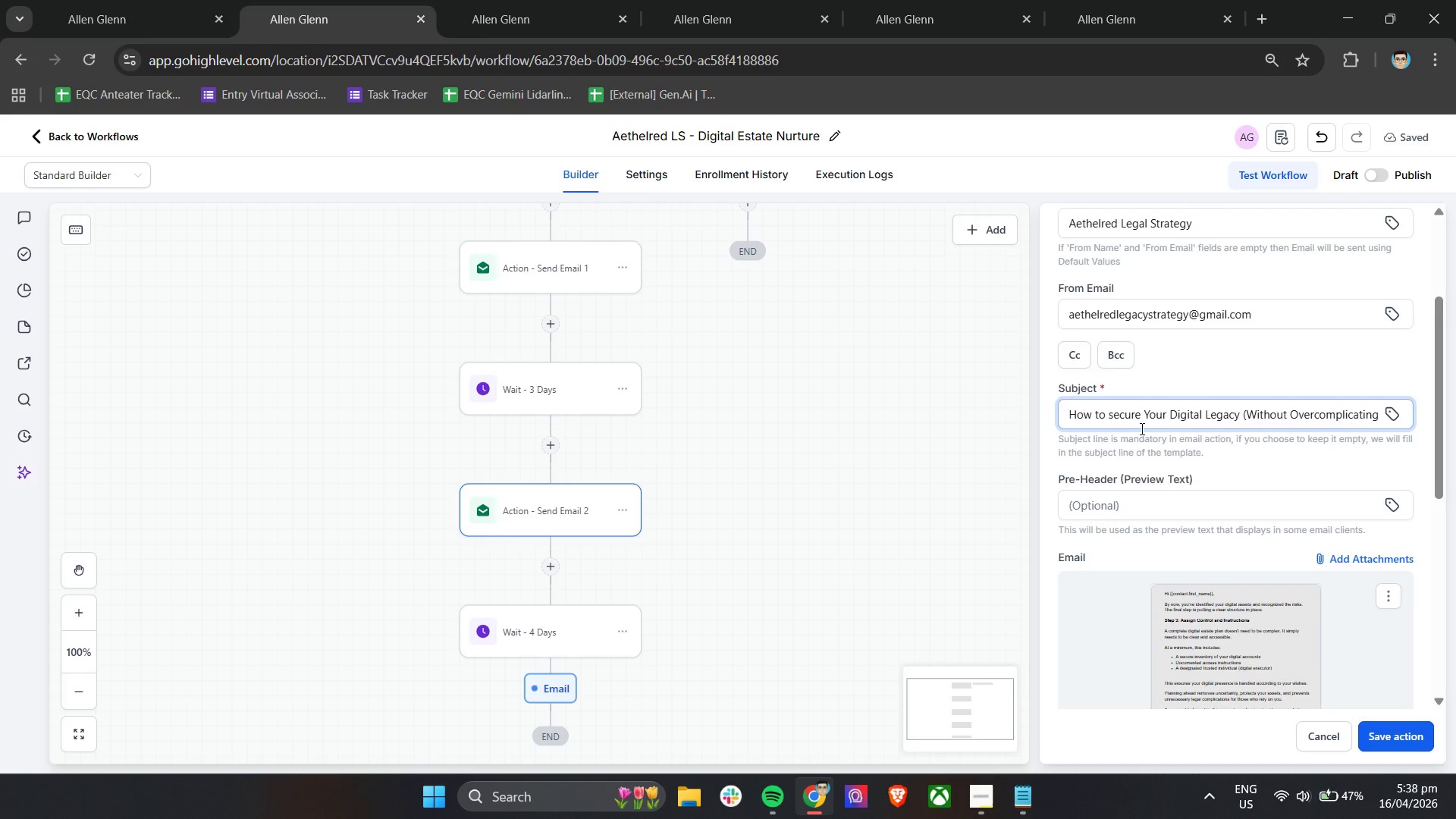 
scroll: coordinate [1141, 428], scroll_direction: down, amount: 11.0
 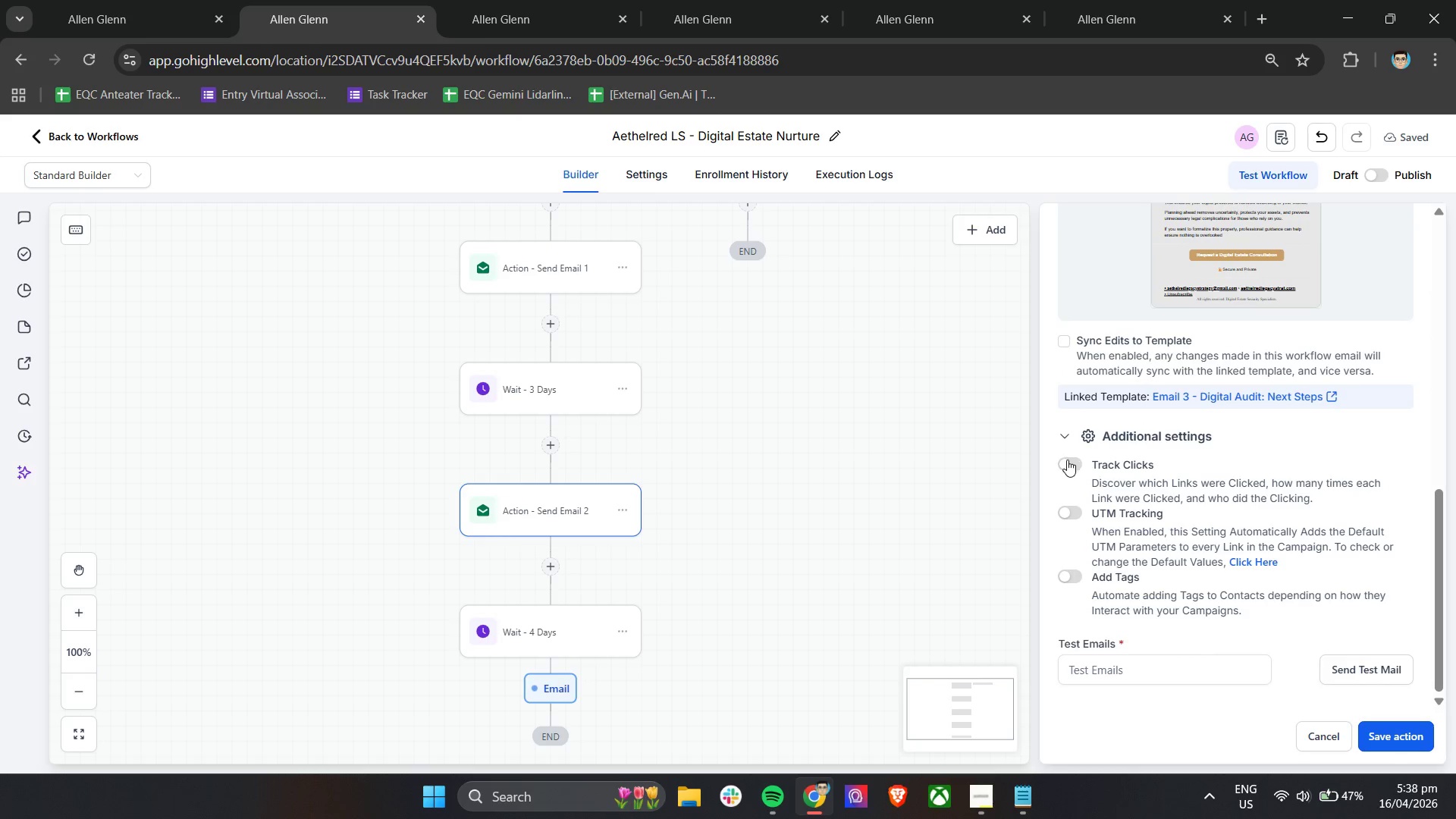 
left_click([1067, 463])
 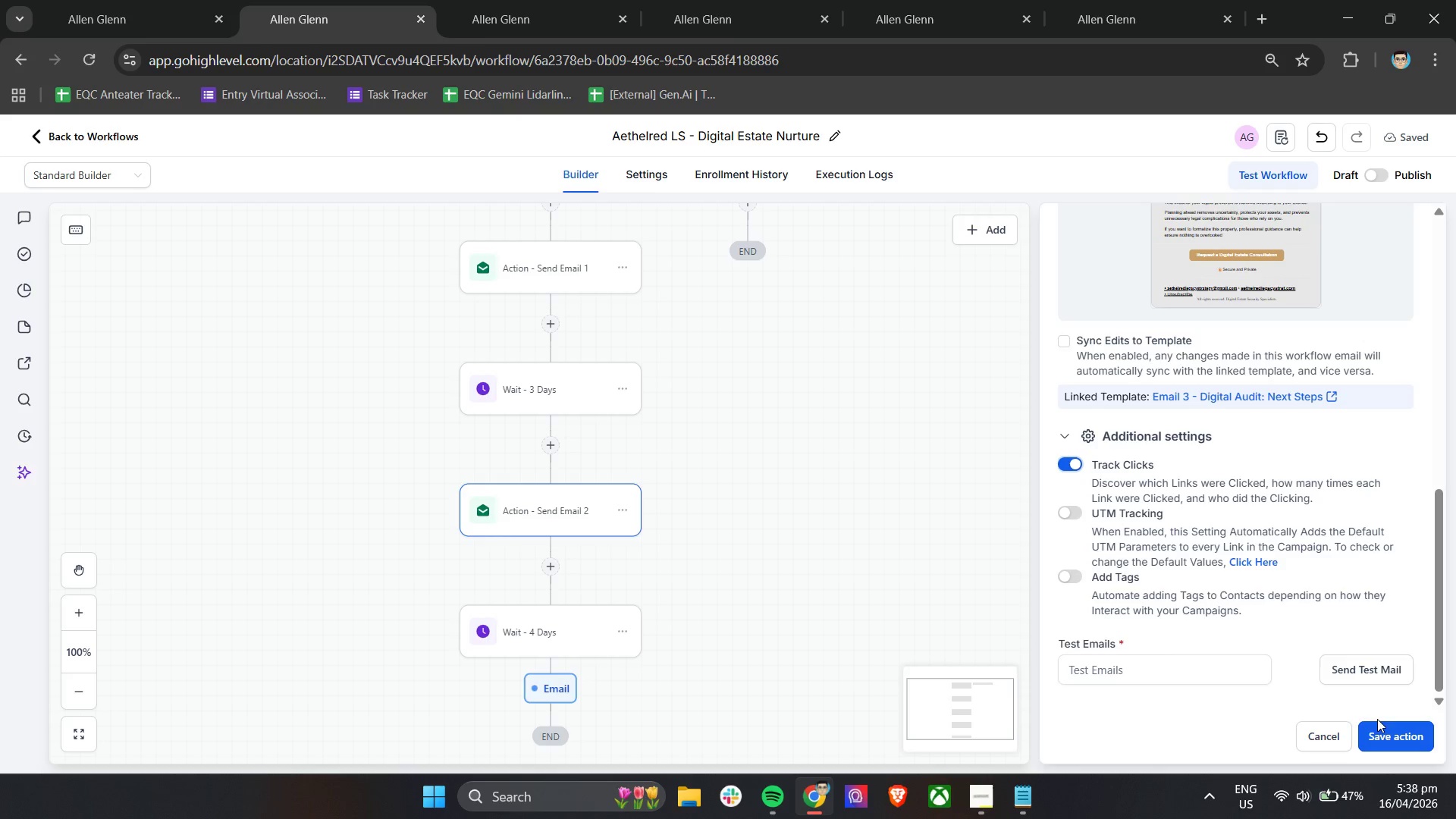 
scroll: coordinate [1067, 545], scroll_direction: down, amount: 4.0
 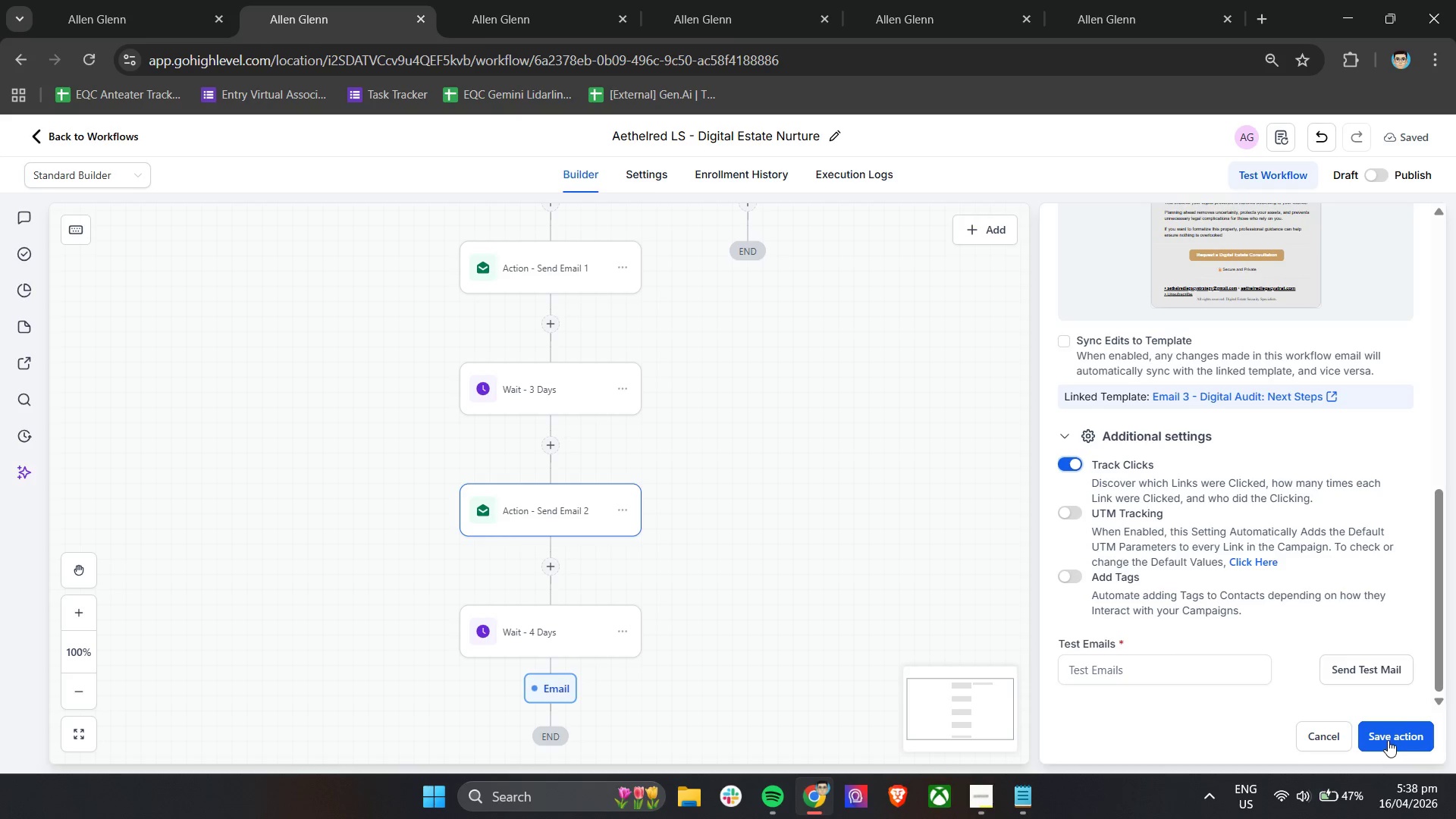 
left_click([1388, 739])
 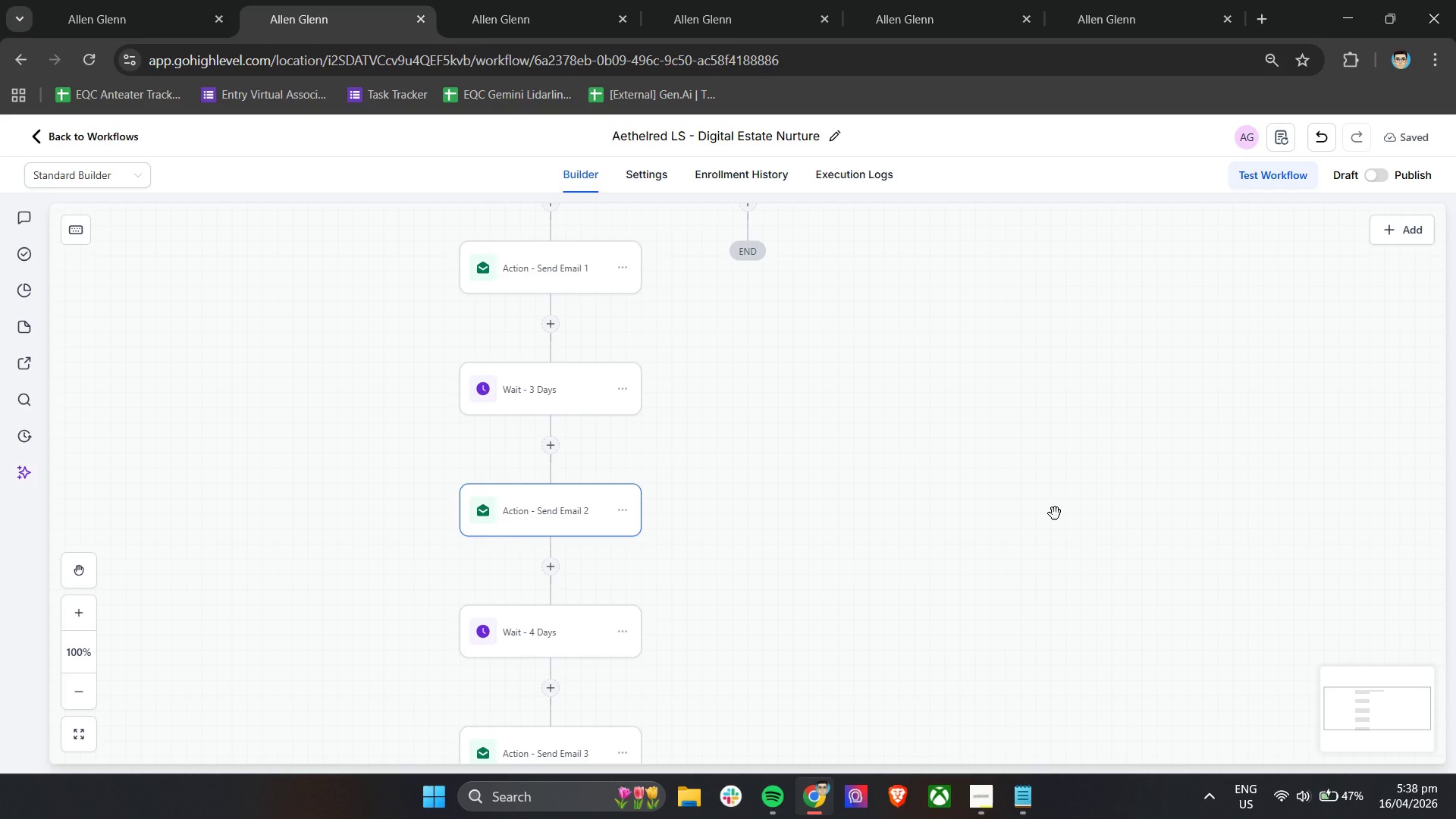 
wait(17.31)
 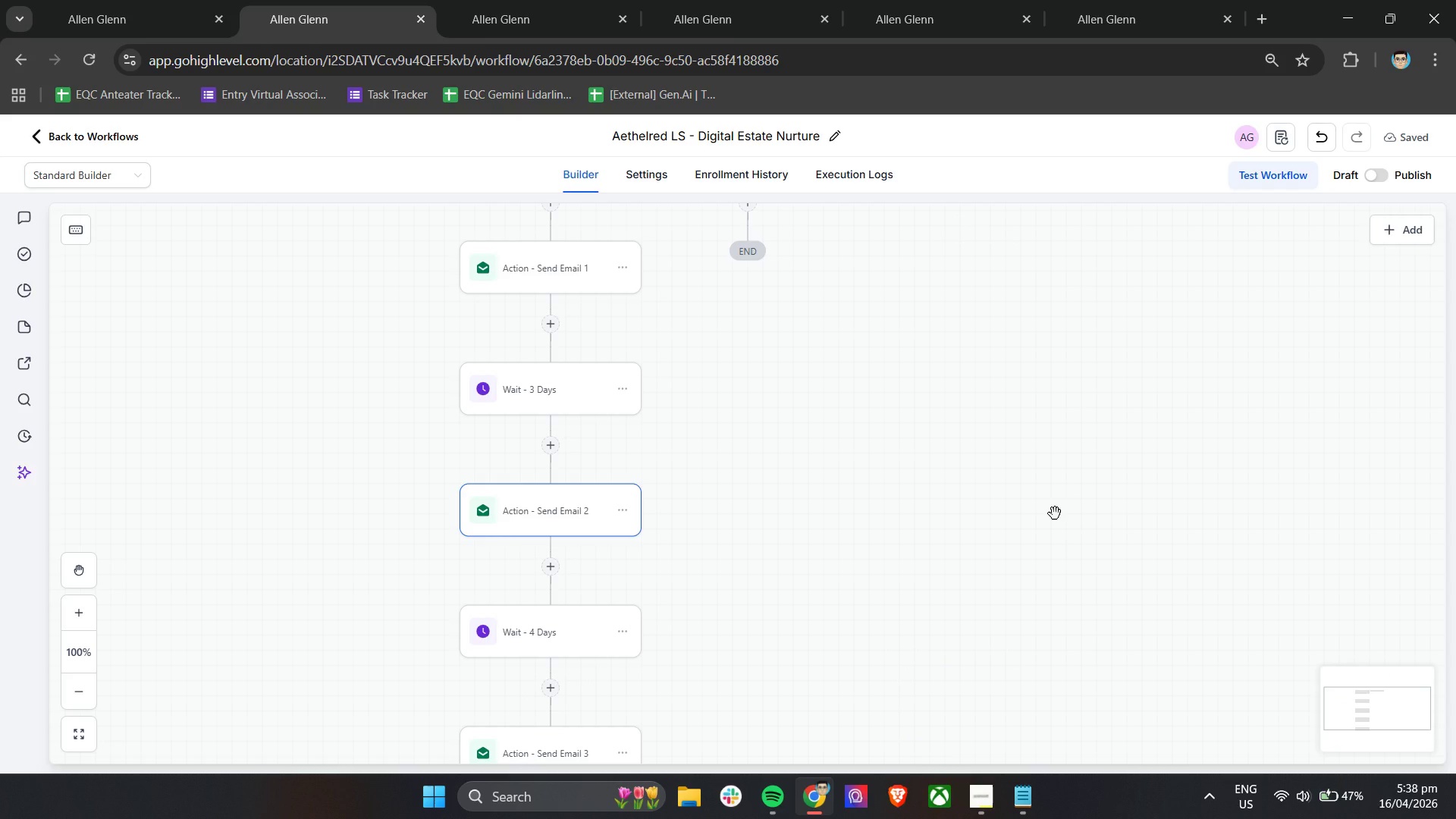 
scroll: coordinate [1054, 513], scroll_direction: up, amount: 4.0
 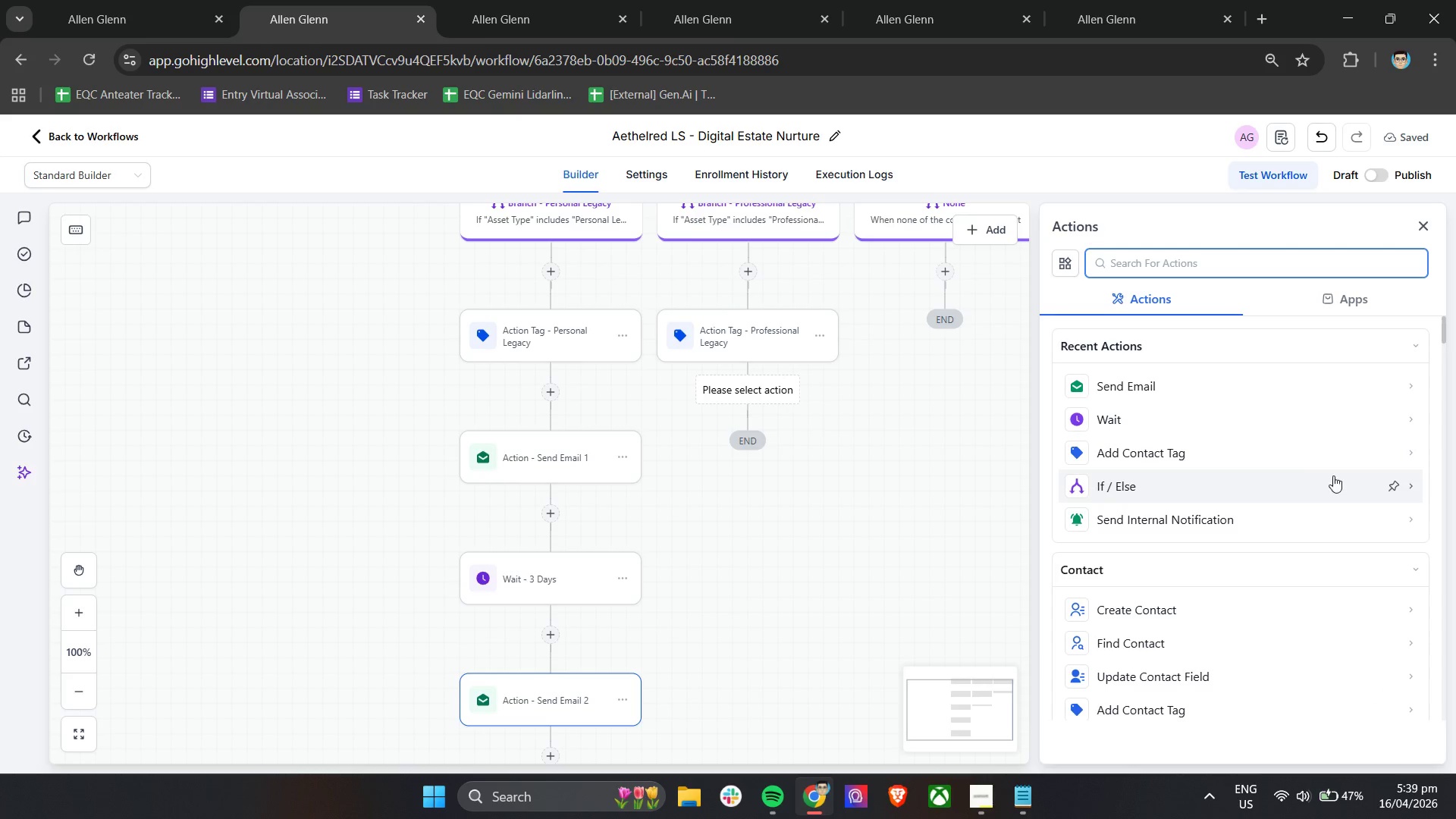 
left_click([1136, 397])
 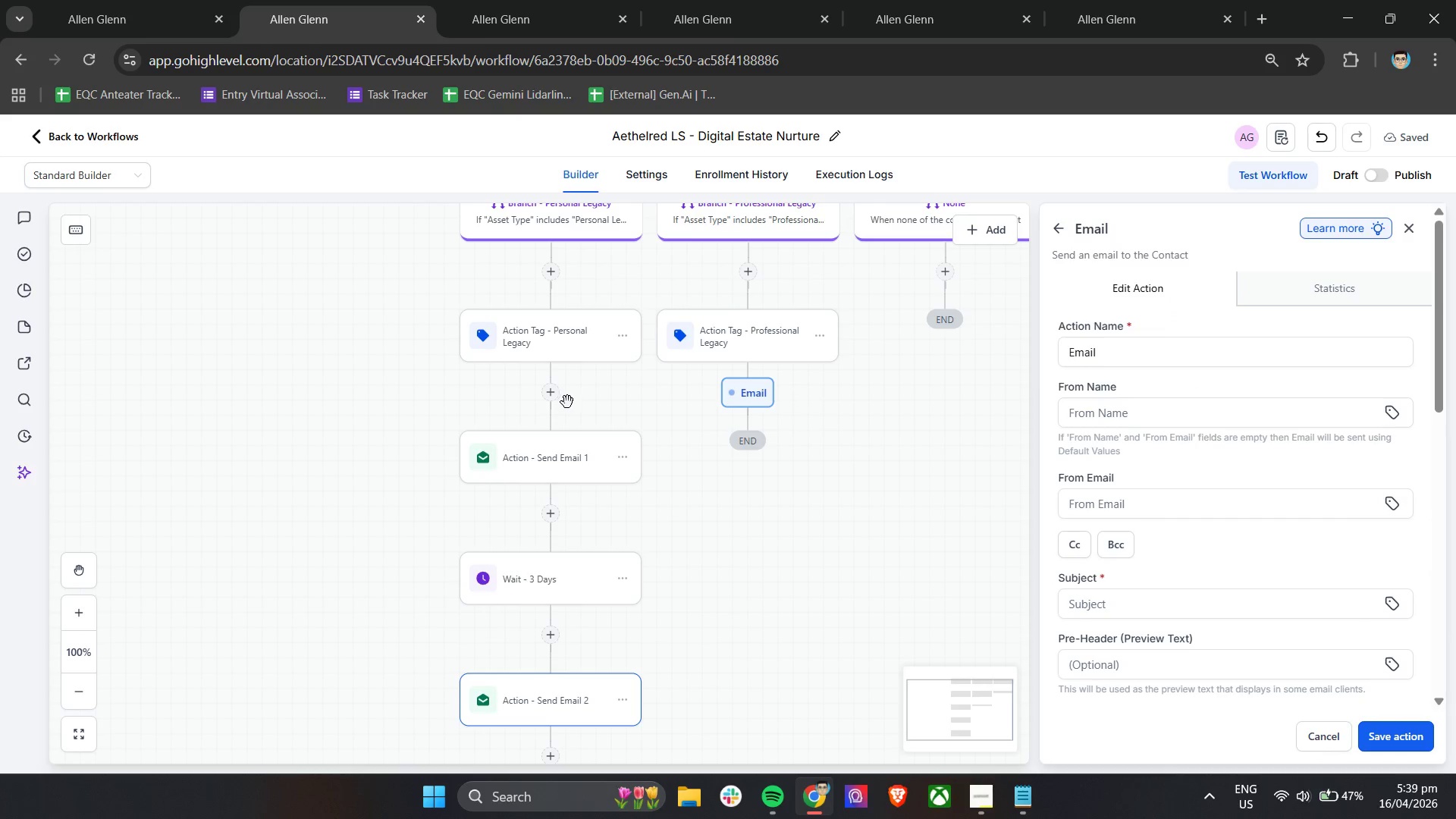 
wait(7.48)
 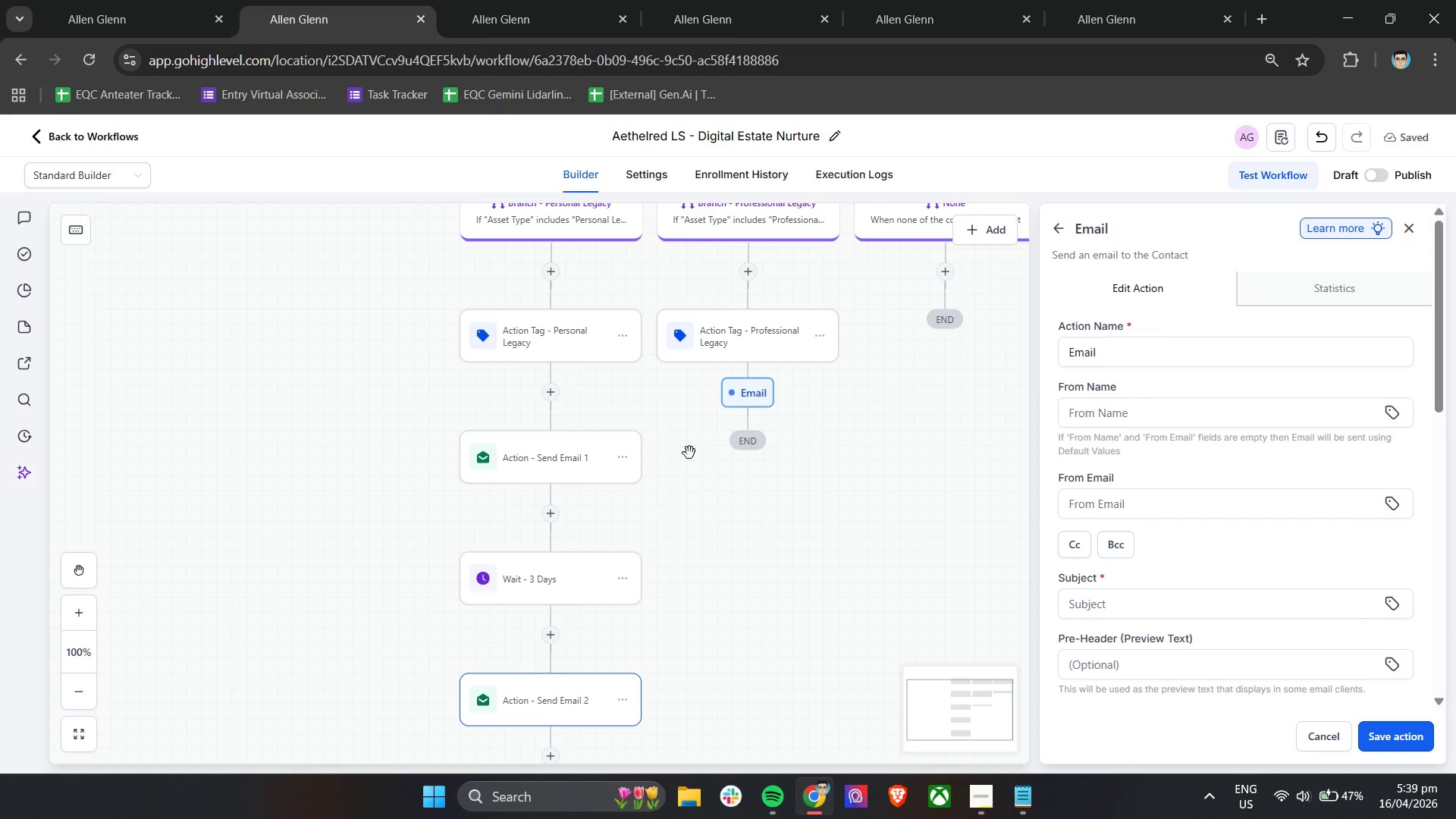 
left_click([1416, 227])
 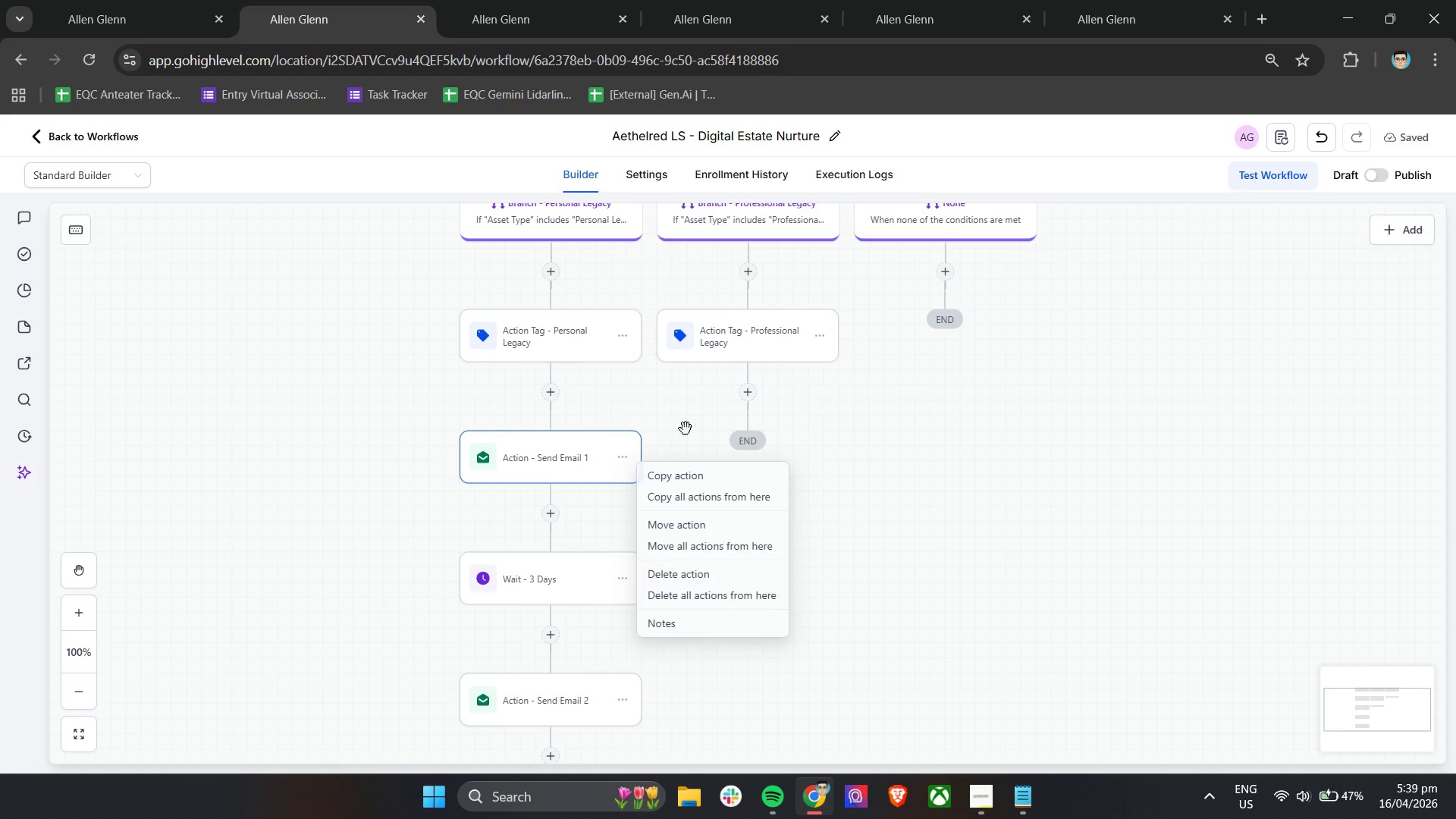 
left_click([717, 478])
 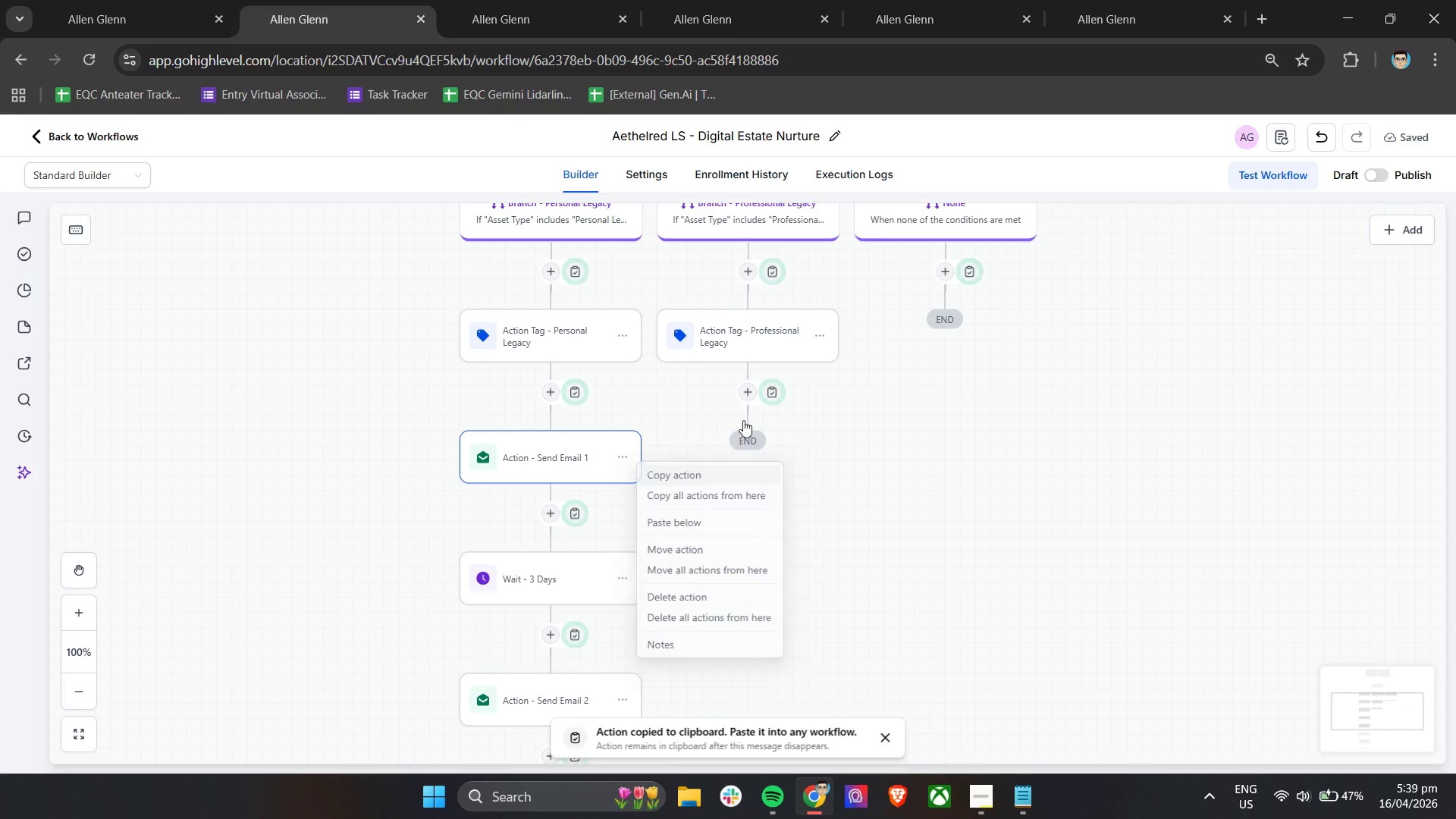 
mouse_move([777, 405])
 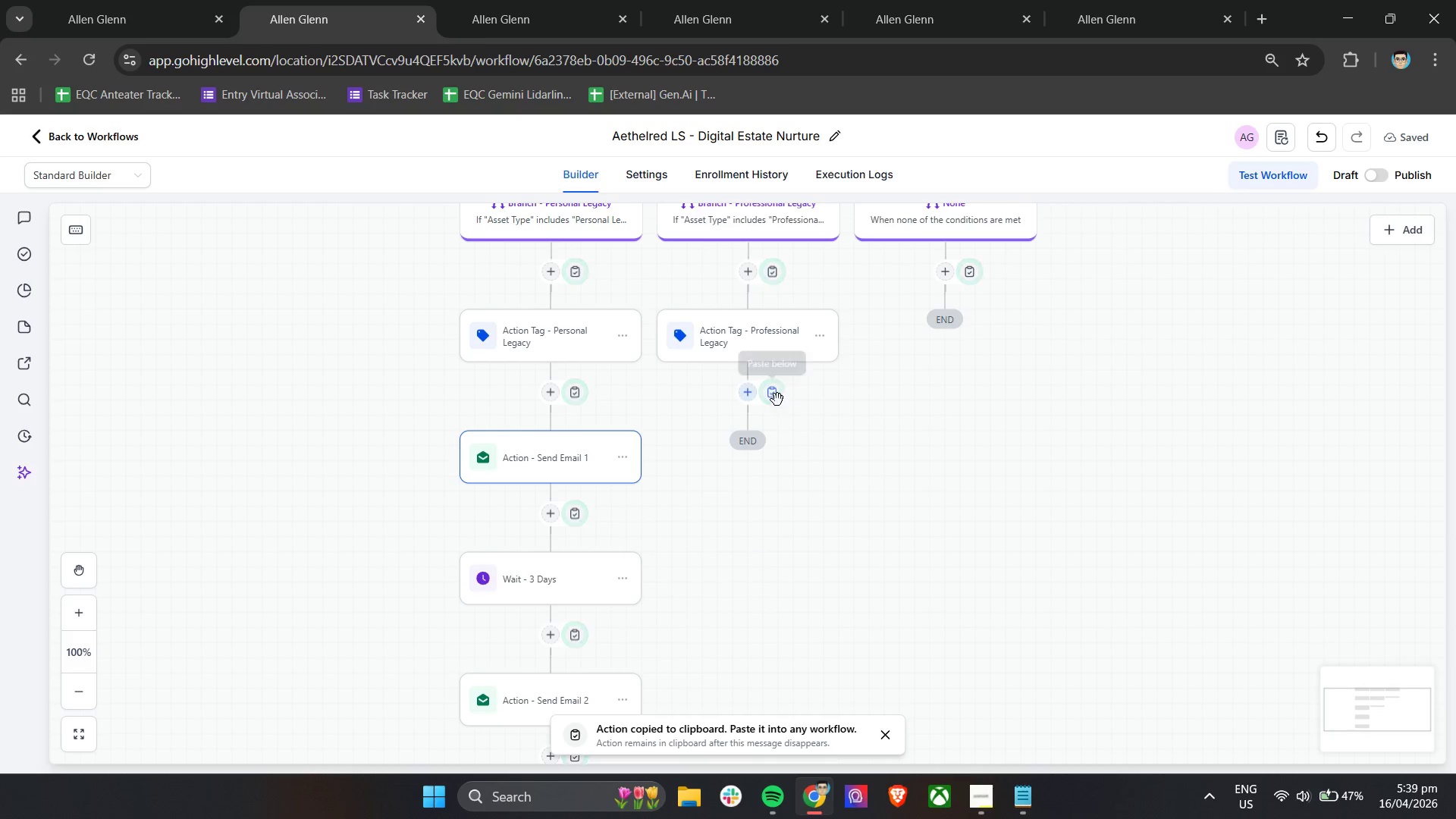 
left_click([775, 394])
 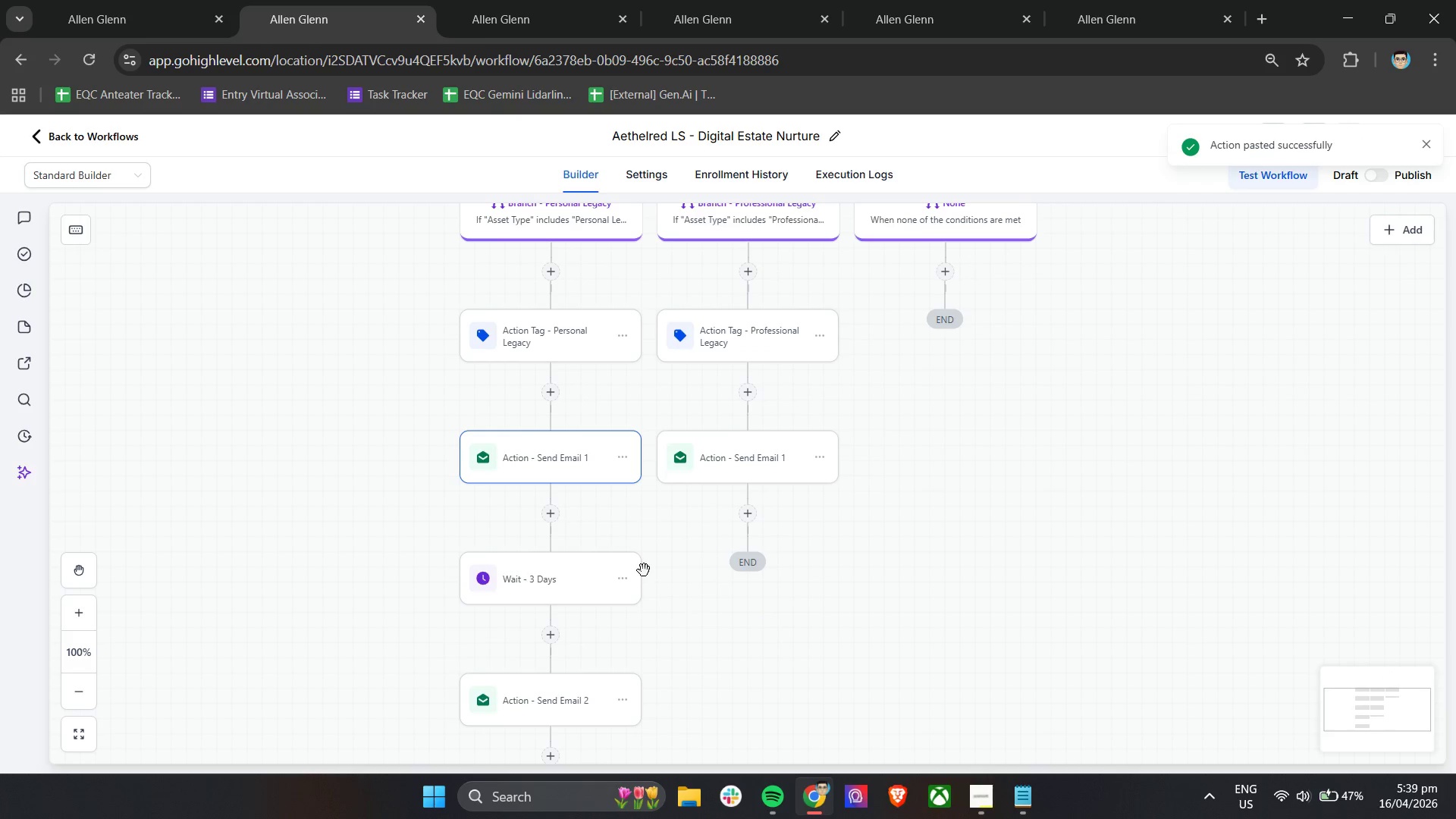 
left_click([723, 466])
 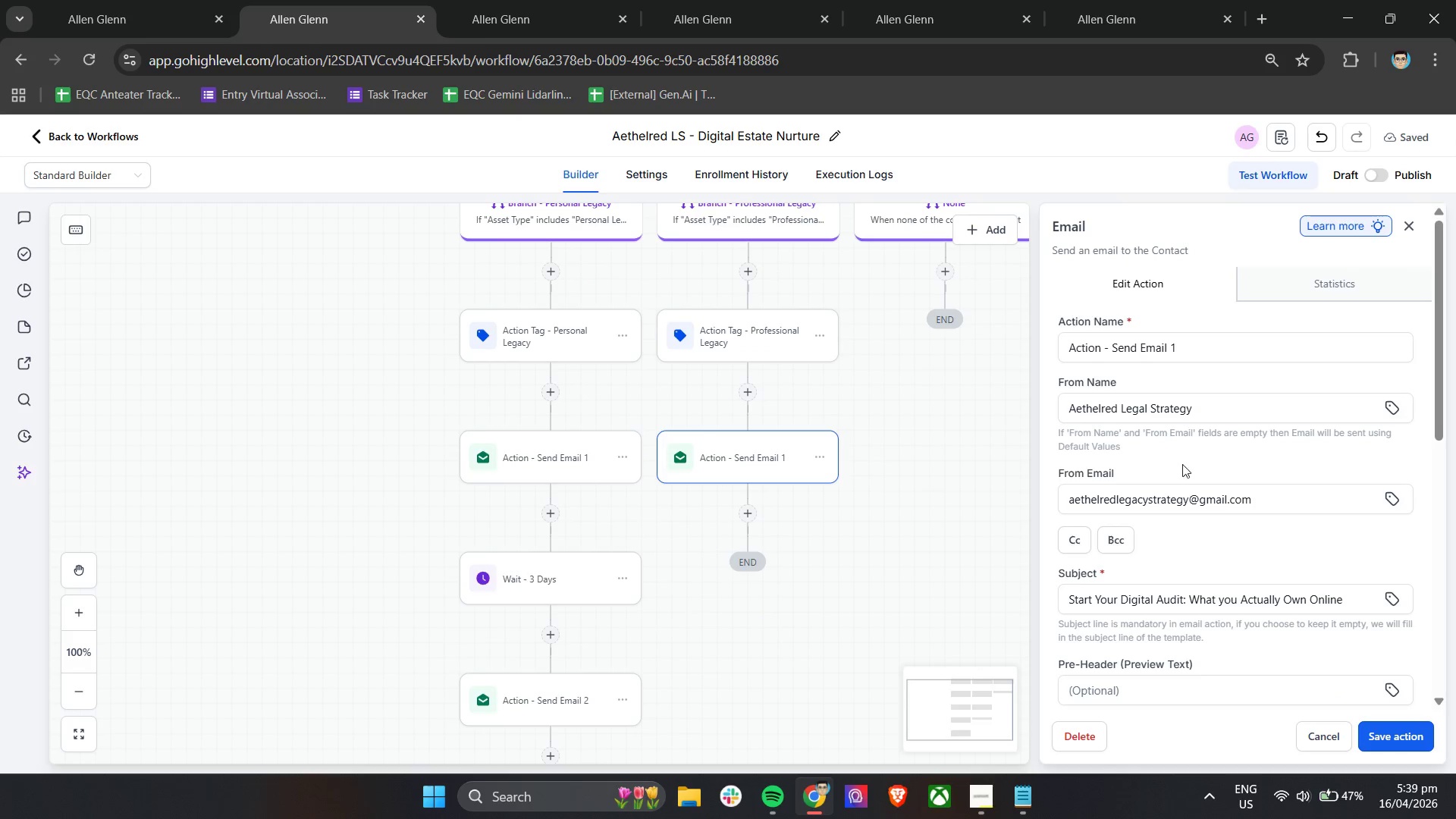 
scroll: coordinate [1175, 462], scroll_direction: down, amount: 2.0
 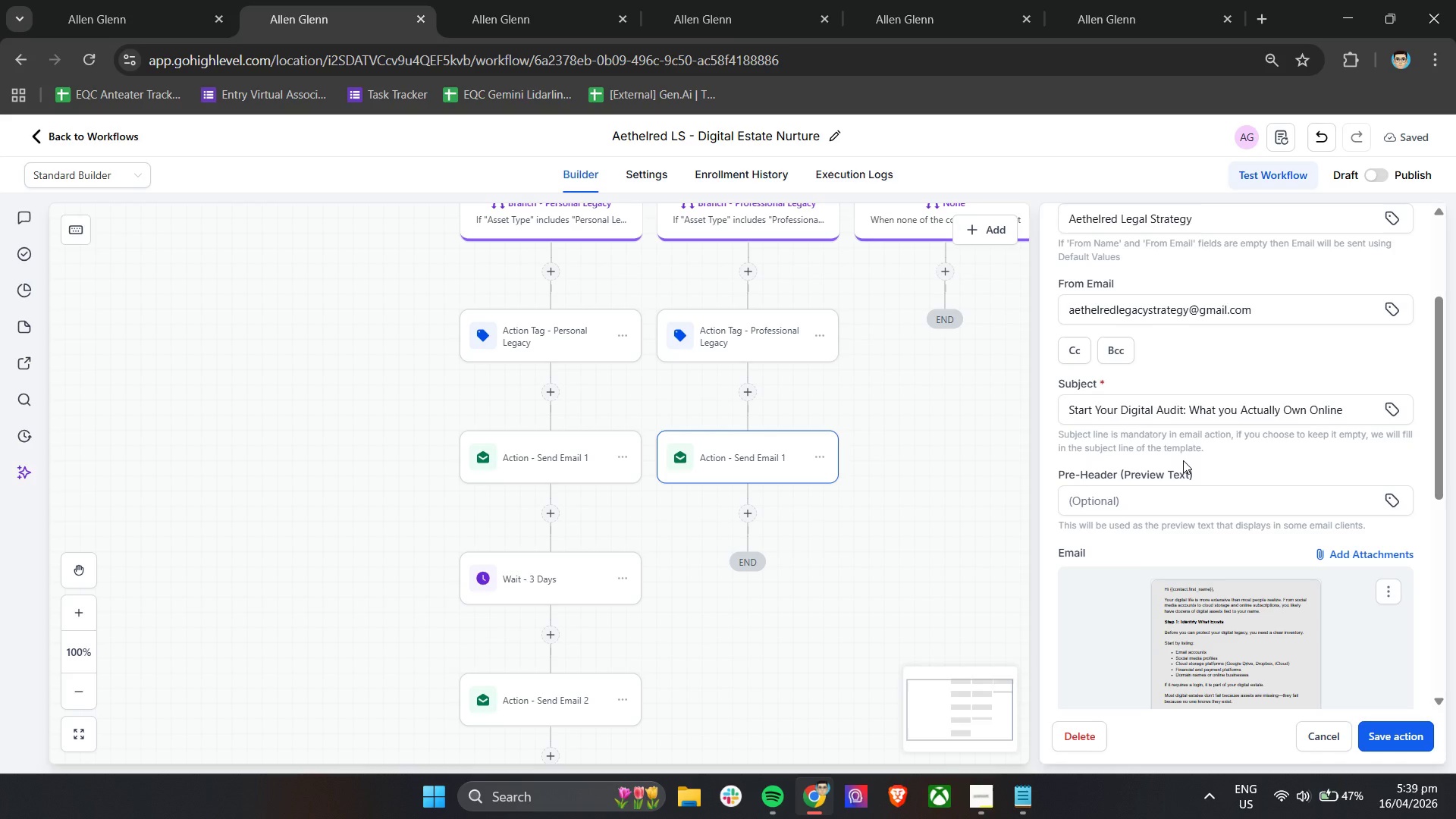 
wait(8.19)
 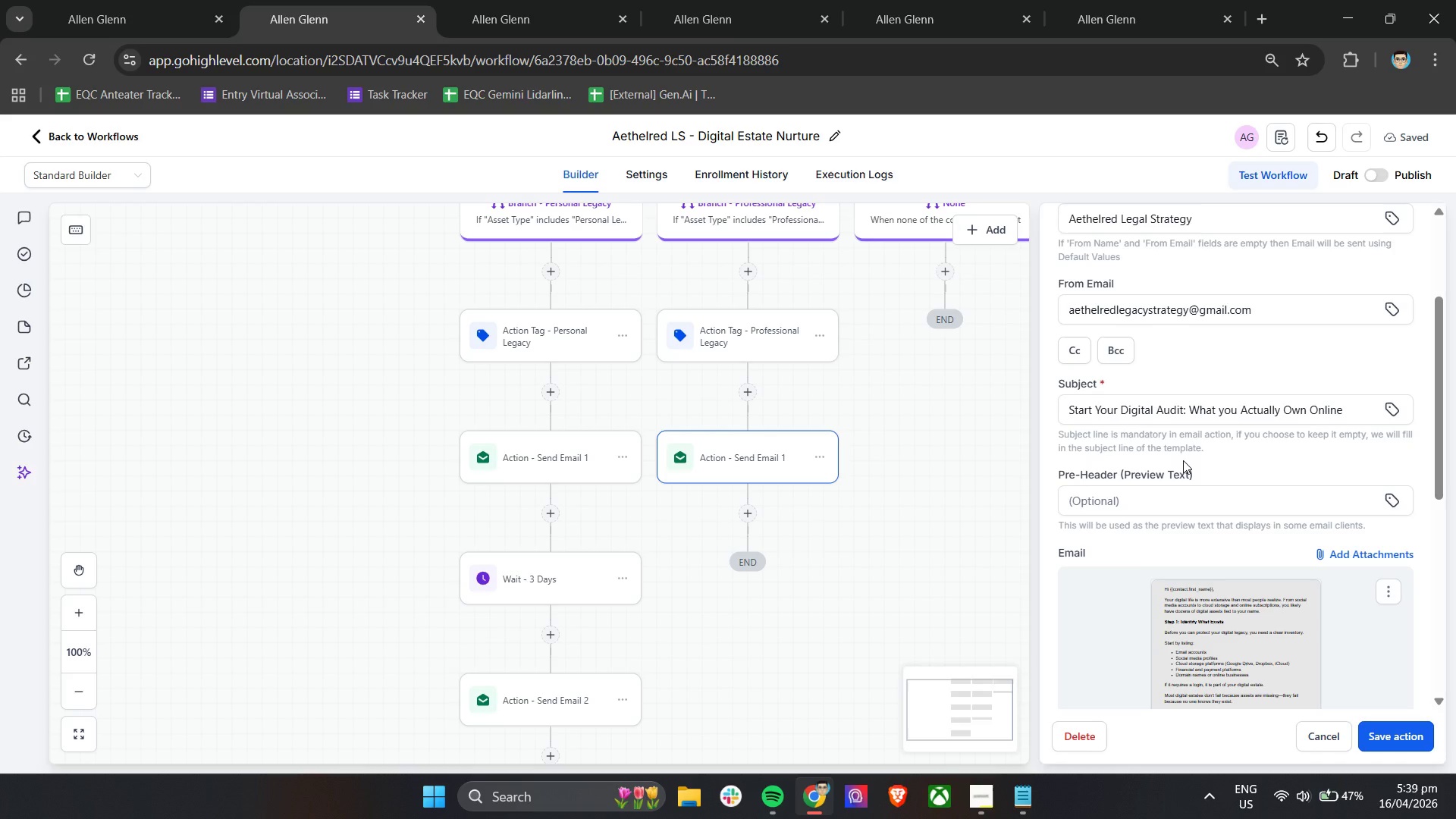 
left_click([627, 580])
 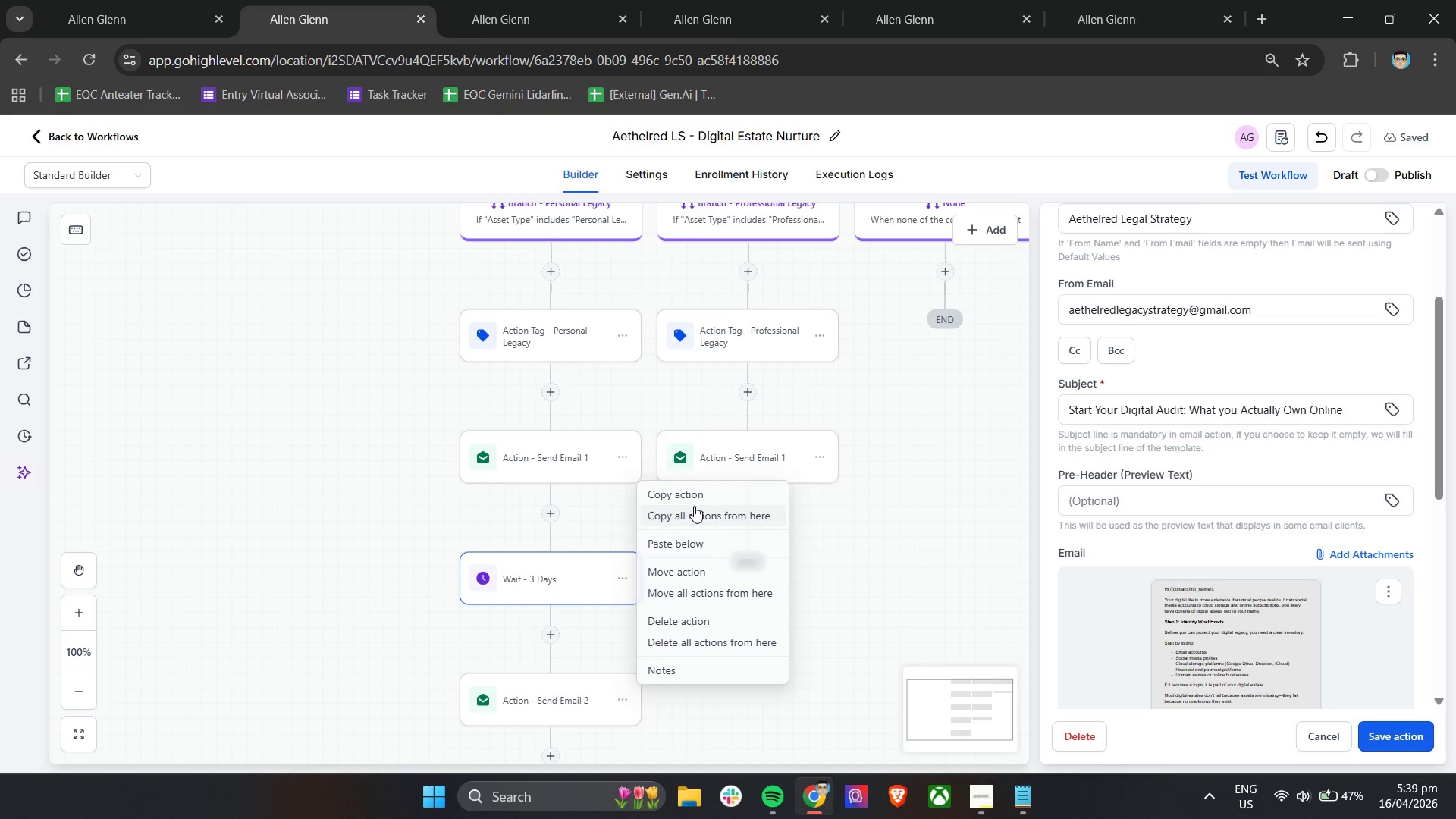 
left_click([695, 497])
 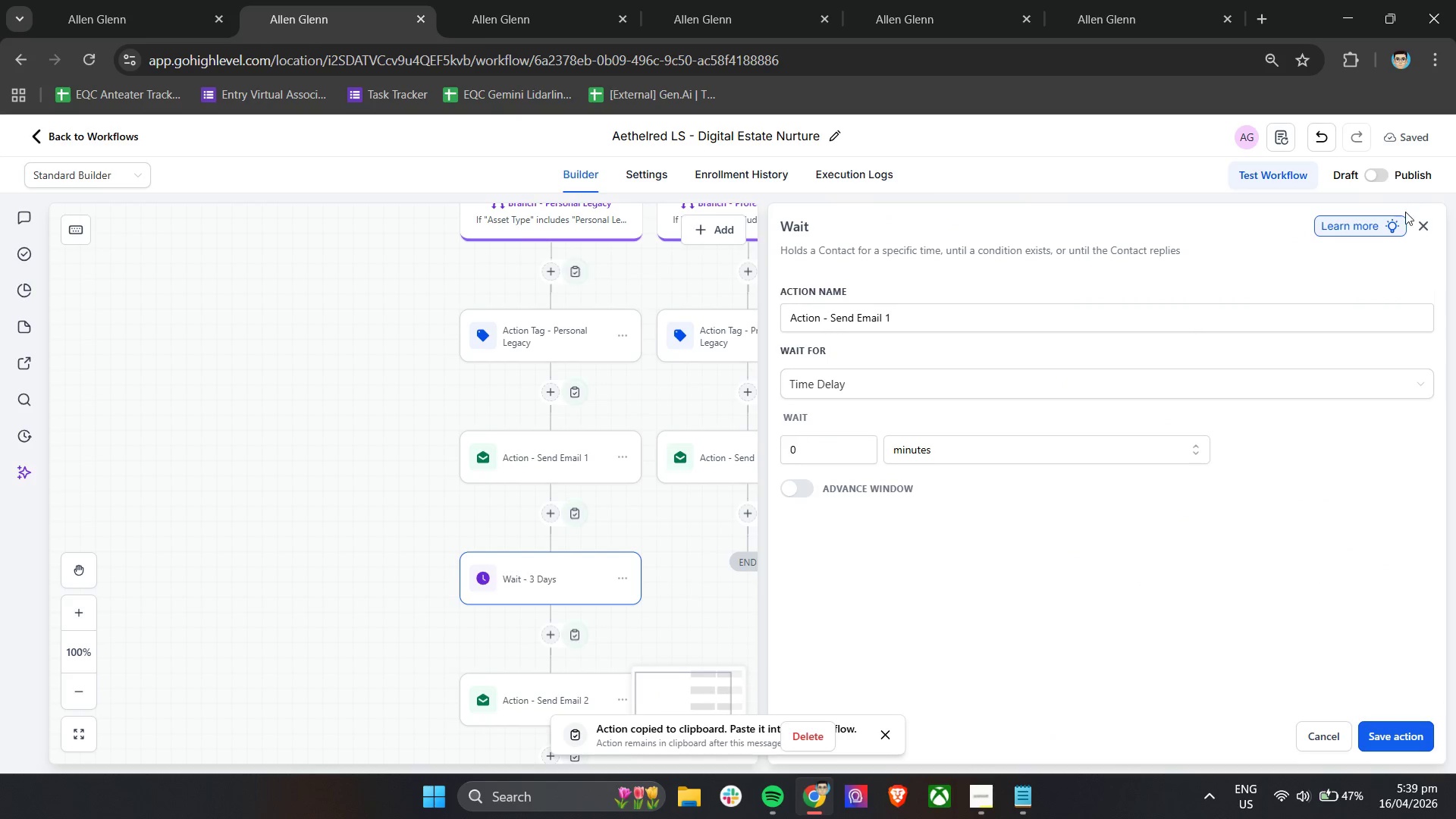 
left_click([1425, 223])
 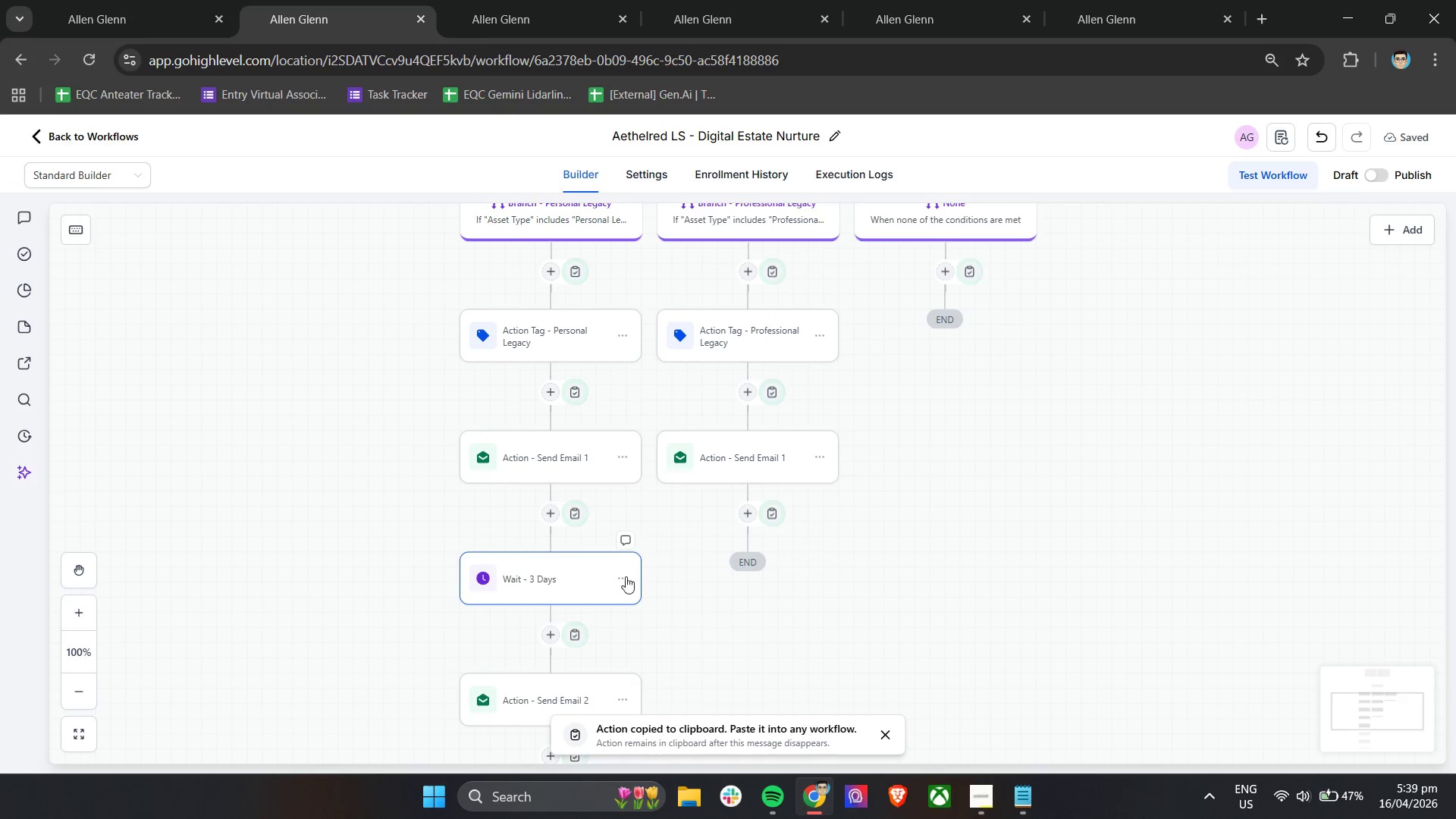 
left_click([623, 579])
 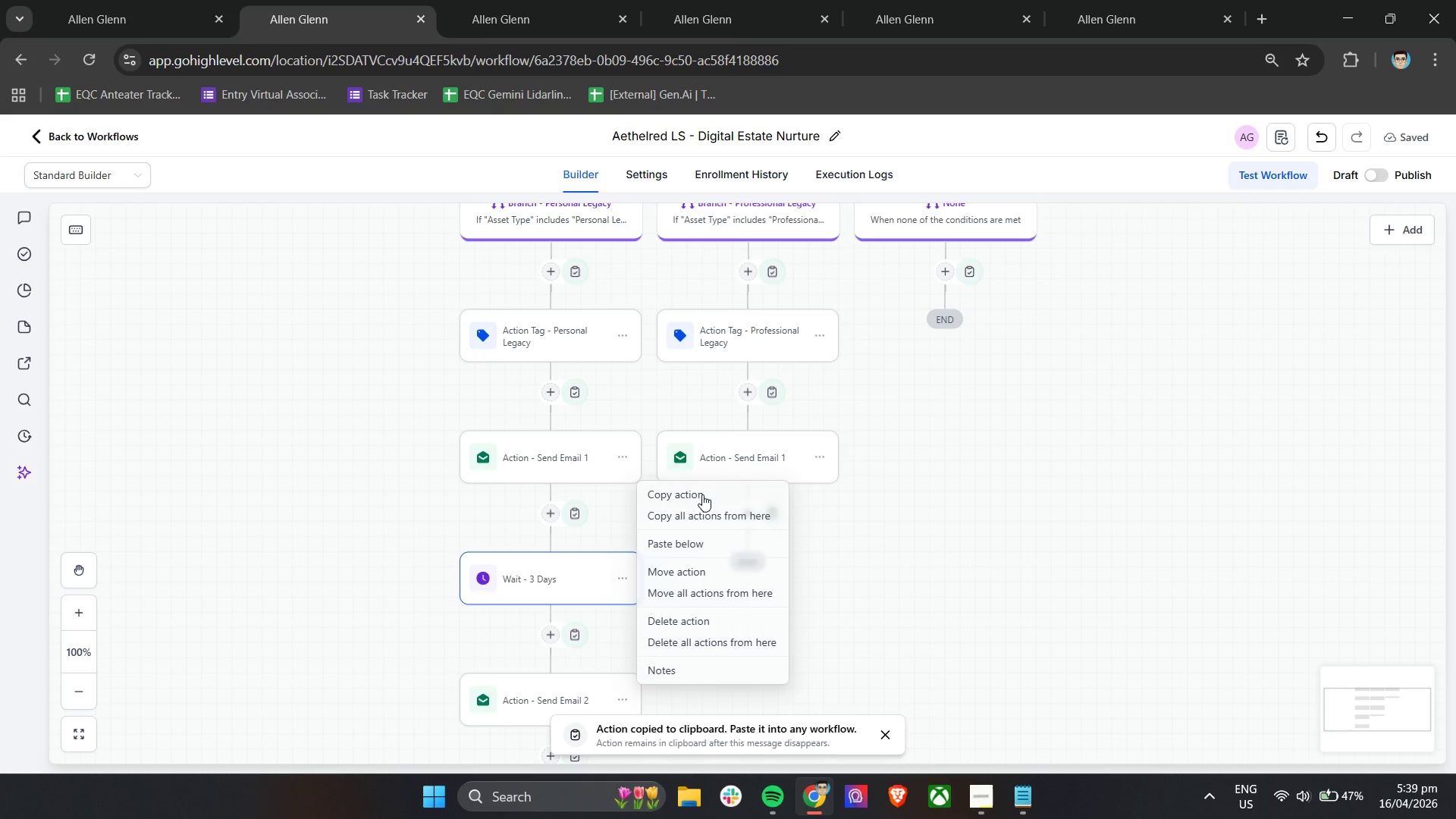 
left_click([702, 494])
 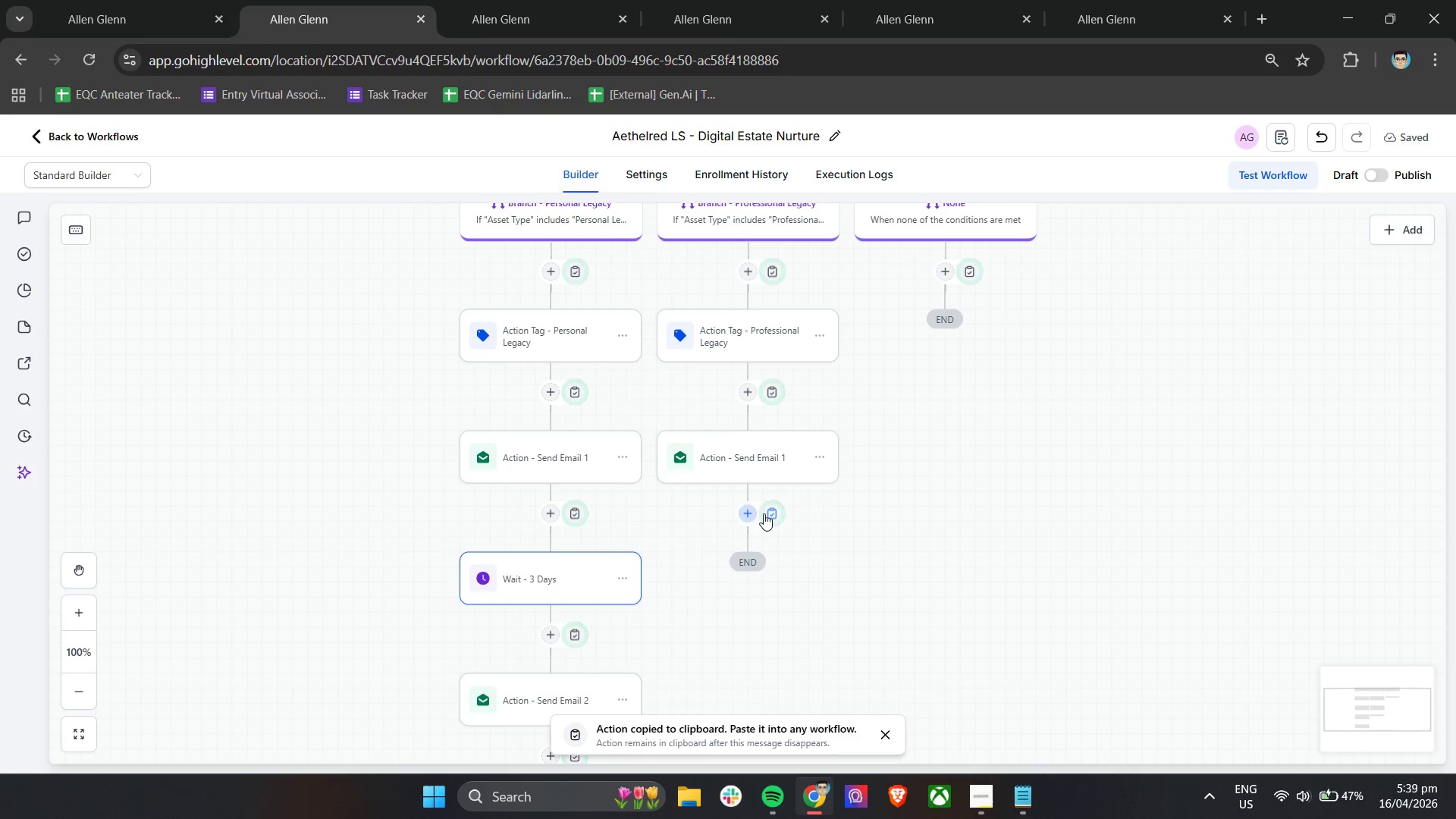 
left_click([772, 514])
 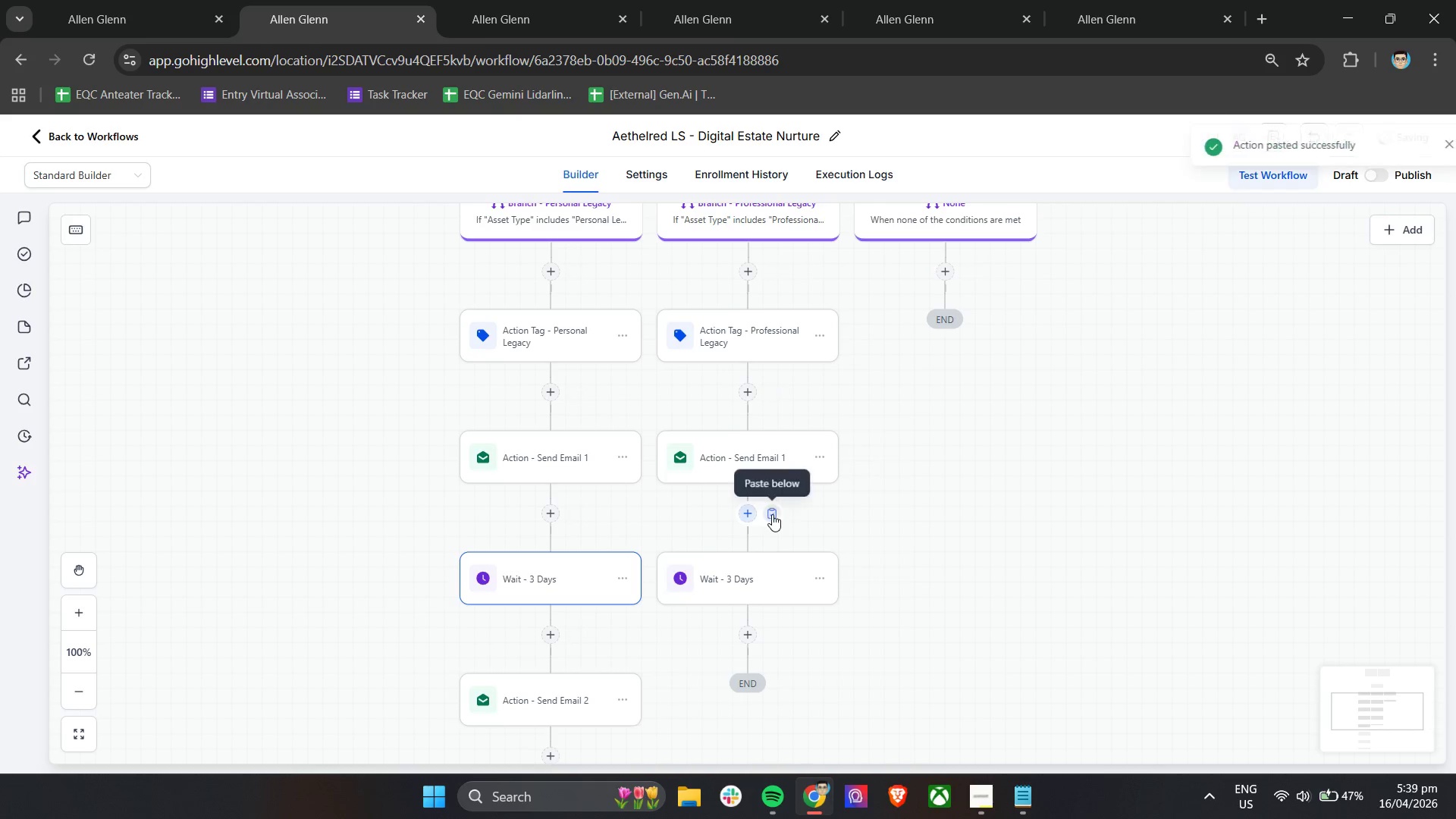 
scroll: coordinate [661, 528], scroll_direction: down, amount: 2.0
 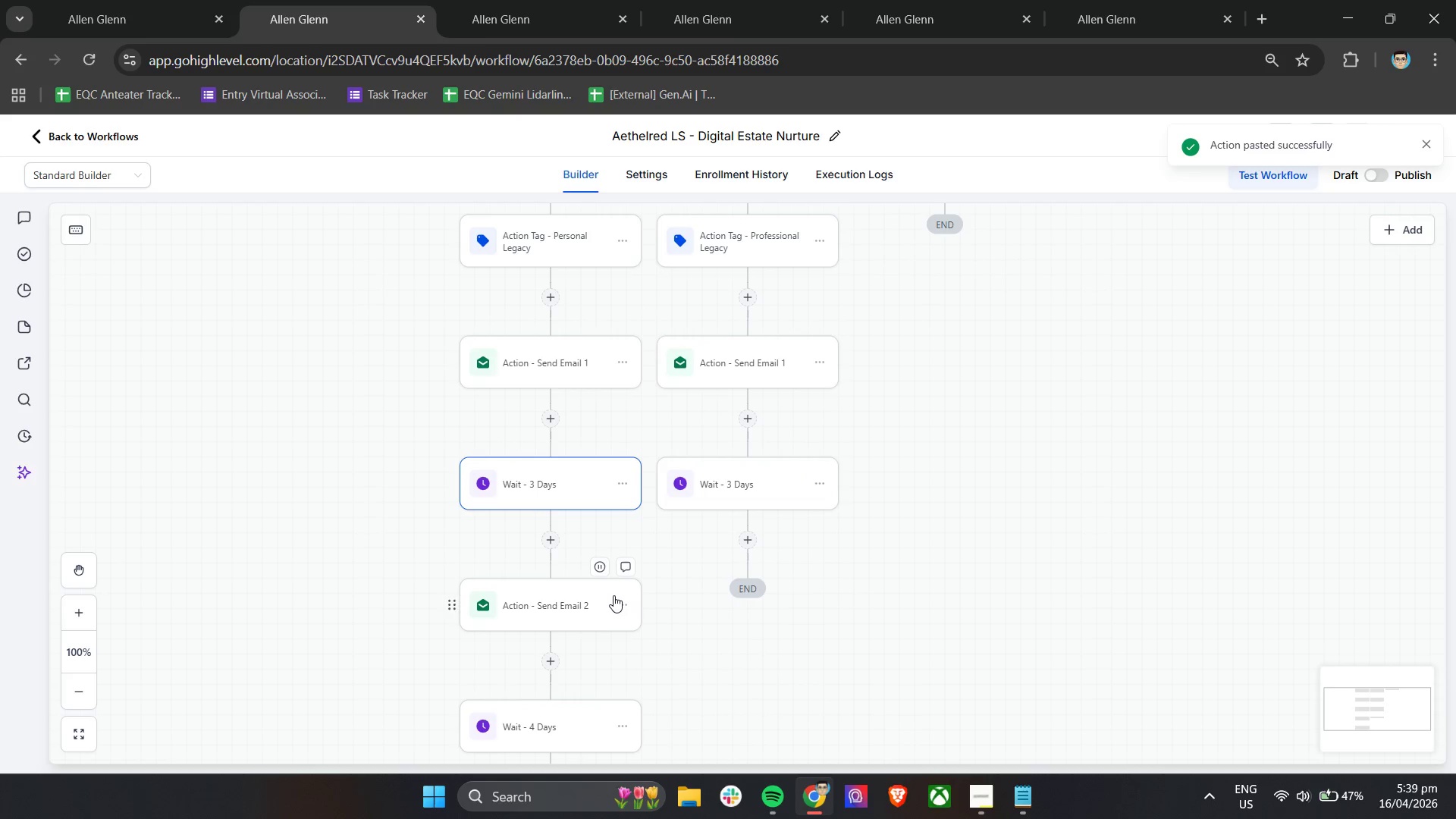 
left_click([619, 601])
 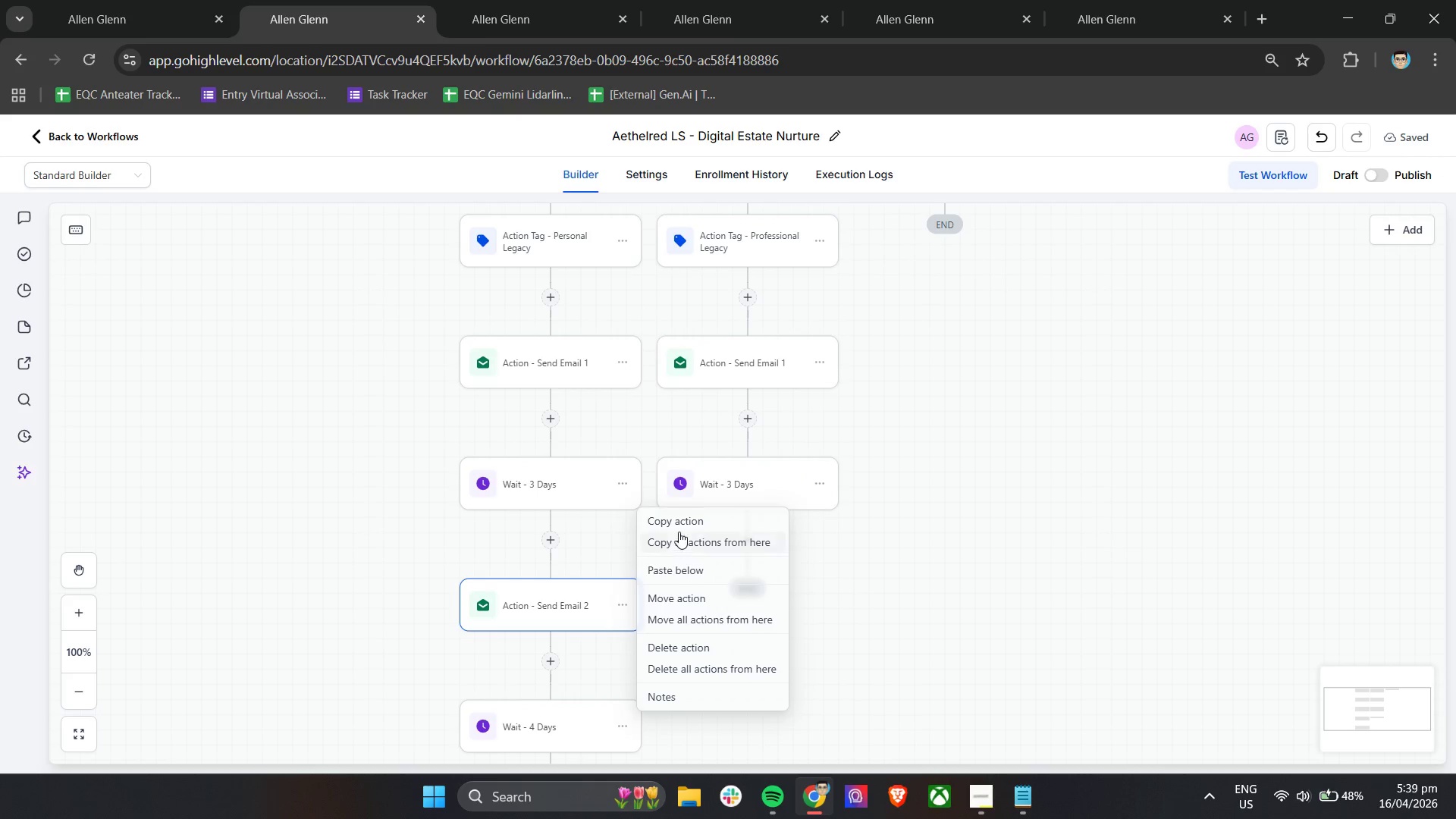 
left_click([679, 526])
 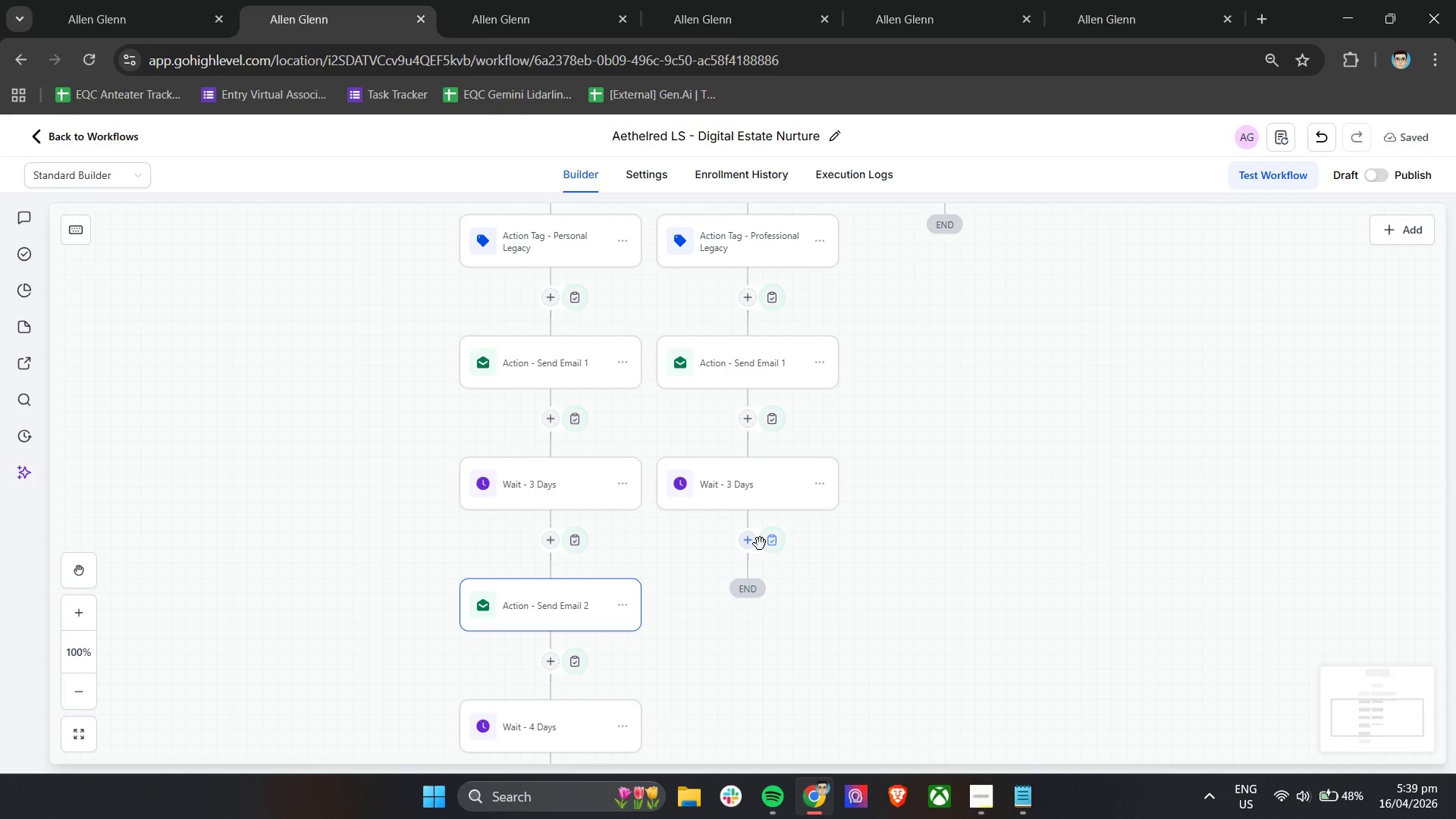 
left_click([774, 541])
 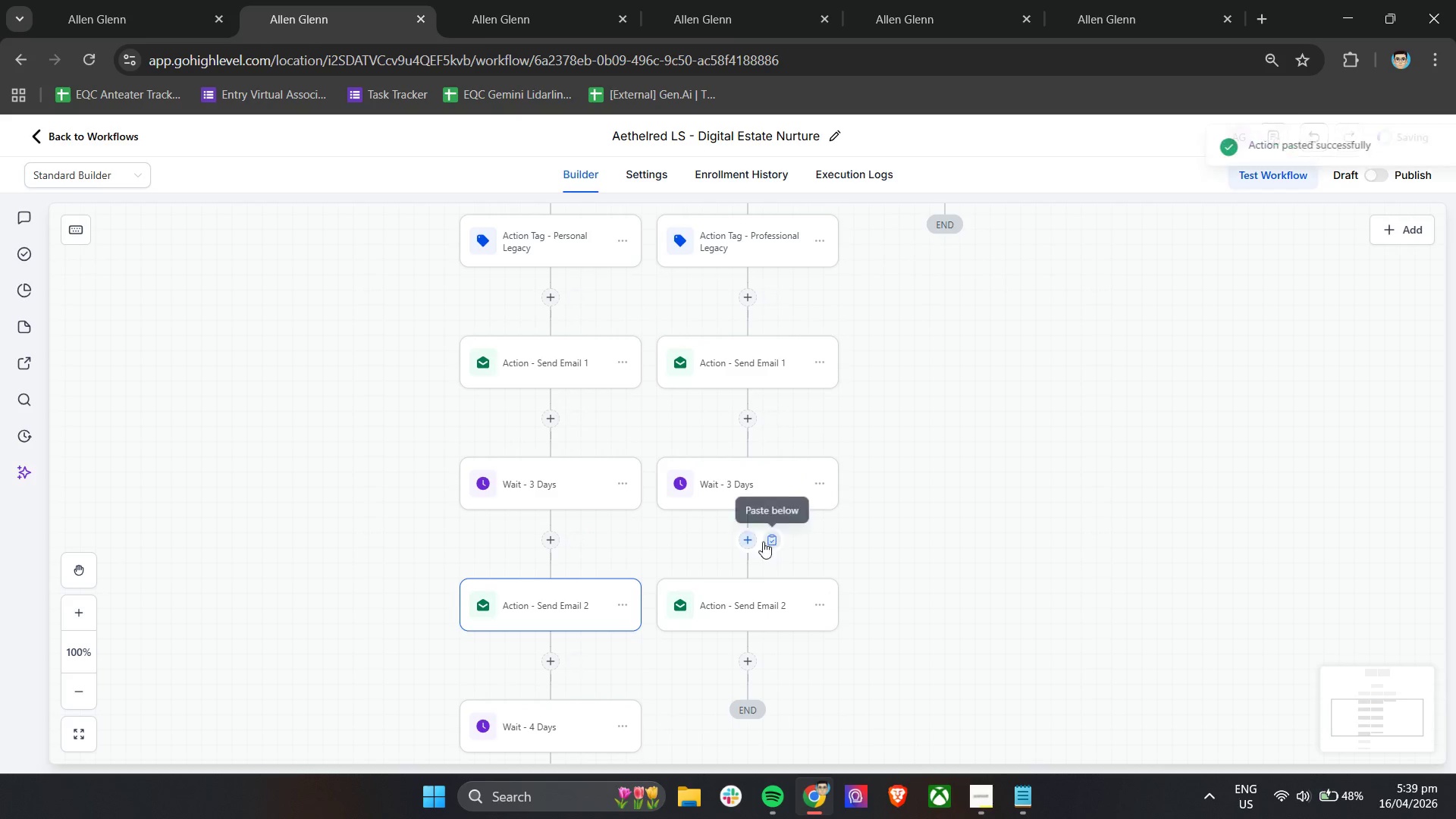 
scroll: coordinate [680, 532], scroll_direction: down, amount: 2.0
 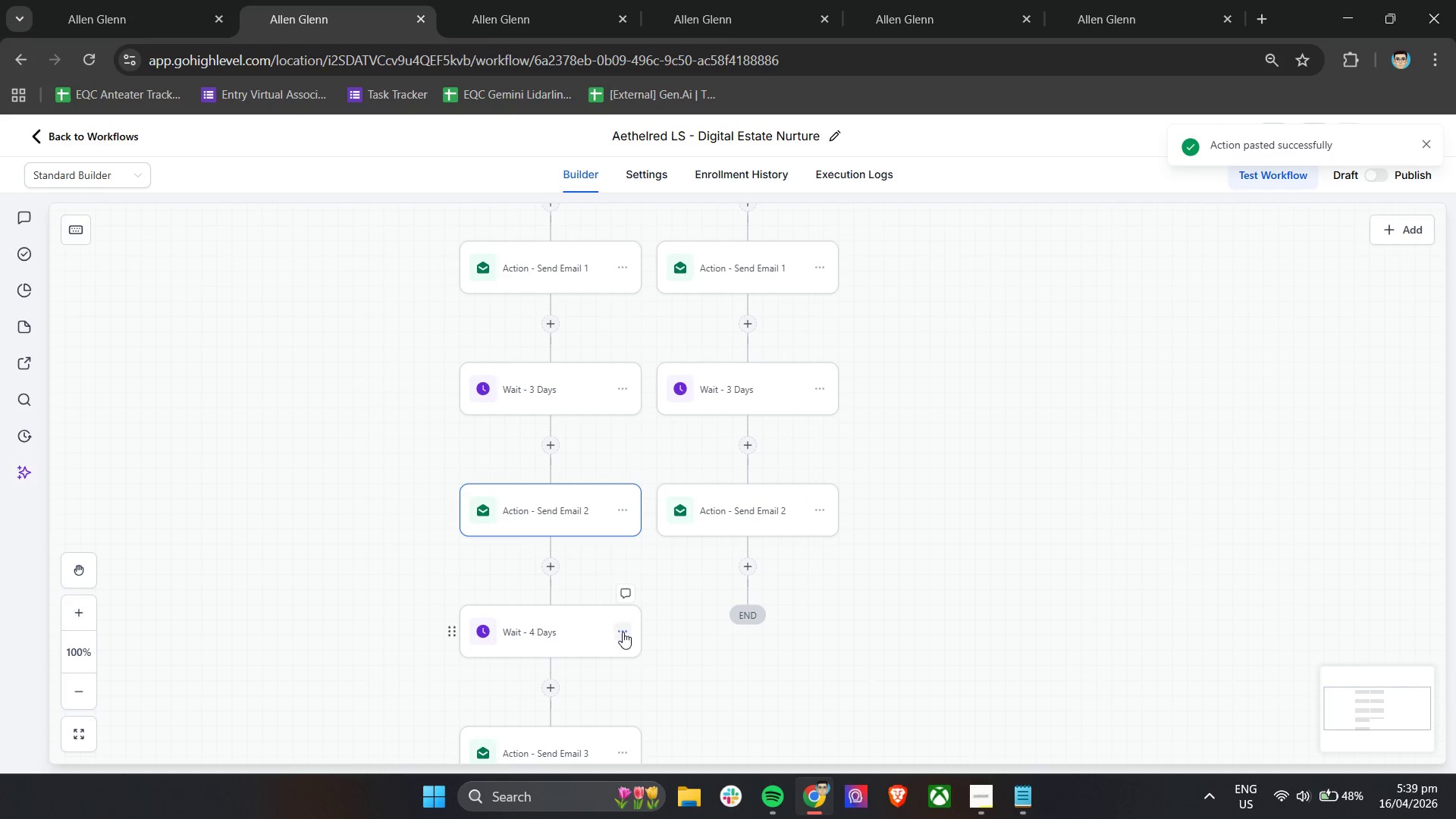 
left_click([623, 636])
 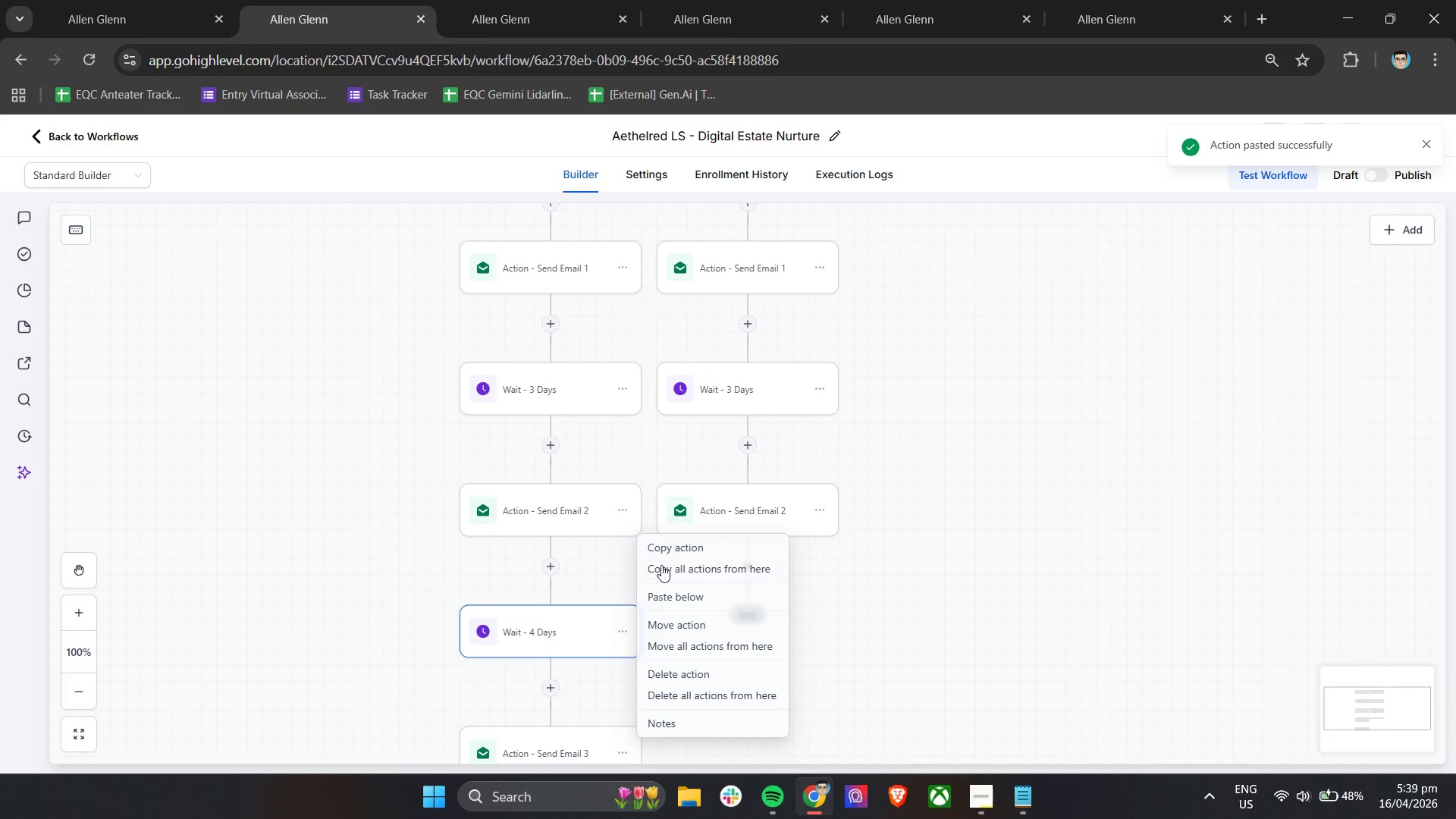 
left_click([665, 554])
 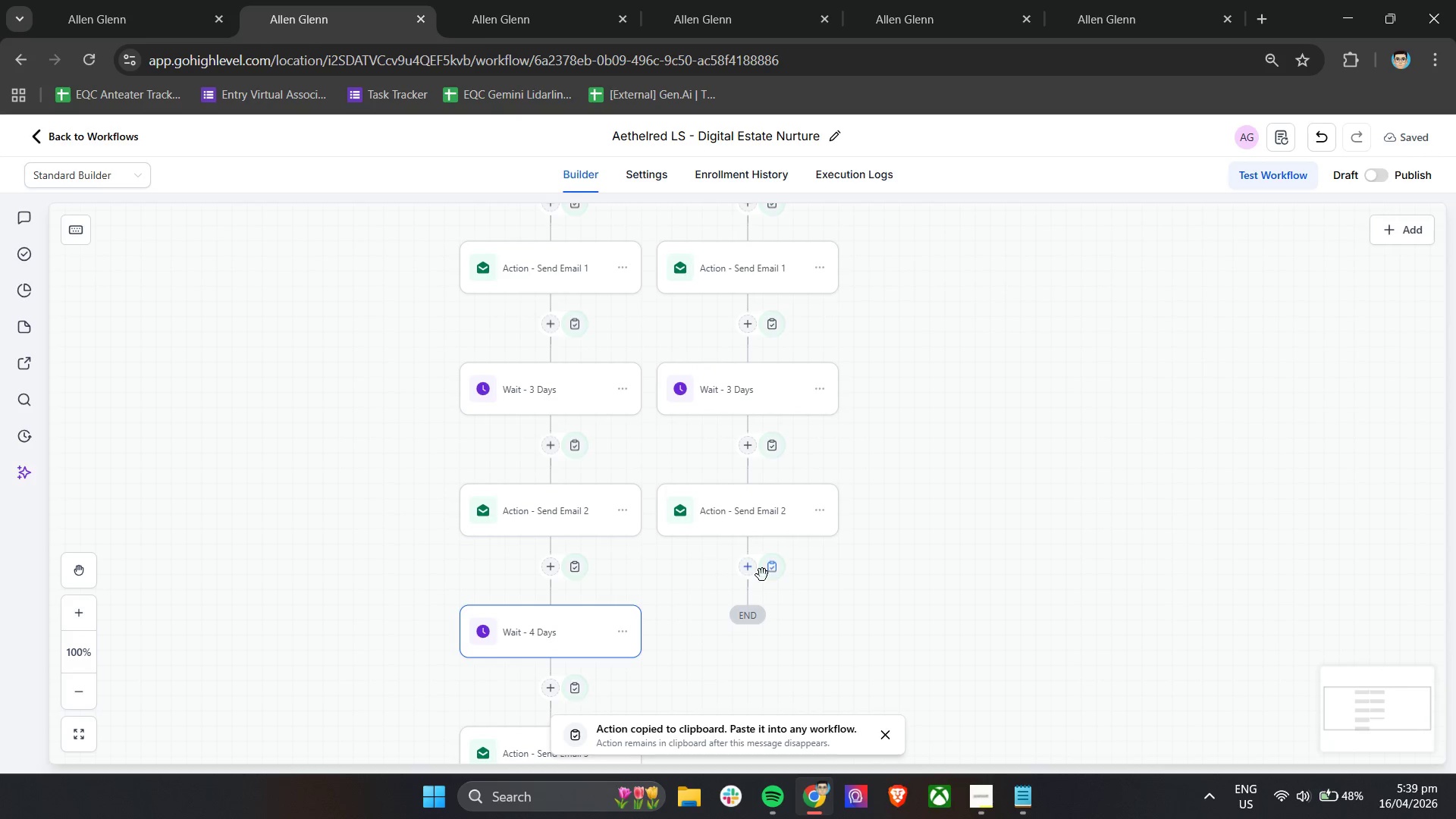 
left_click([774, 574])
 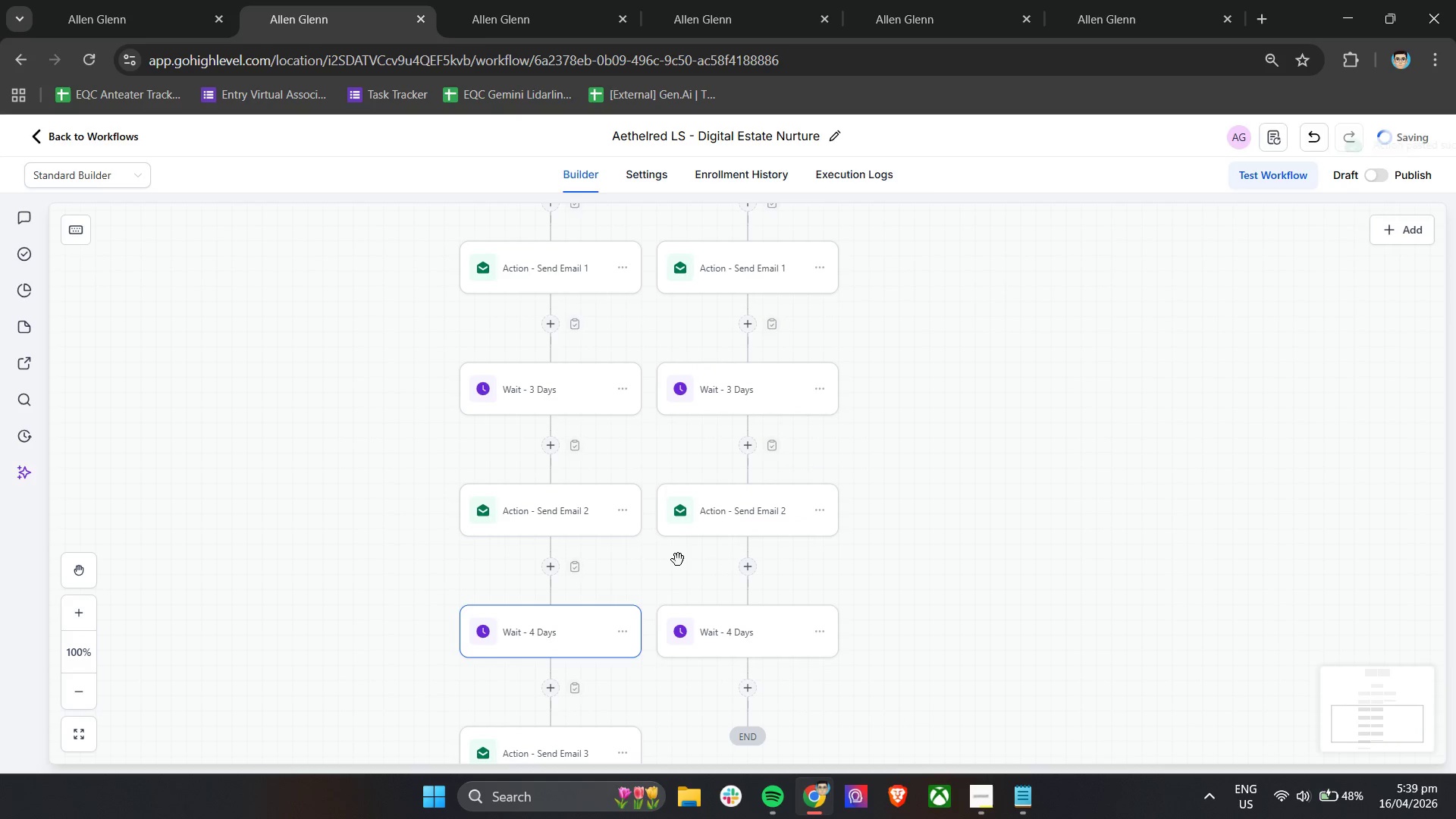 
scroll: coordinate [664, 557], scroll_direction: down, amount: 3.0
 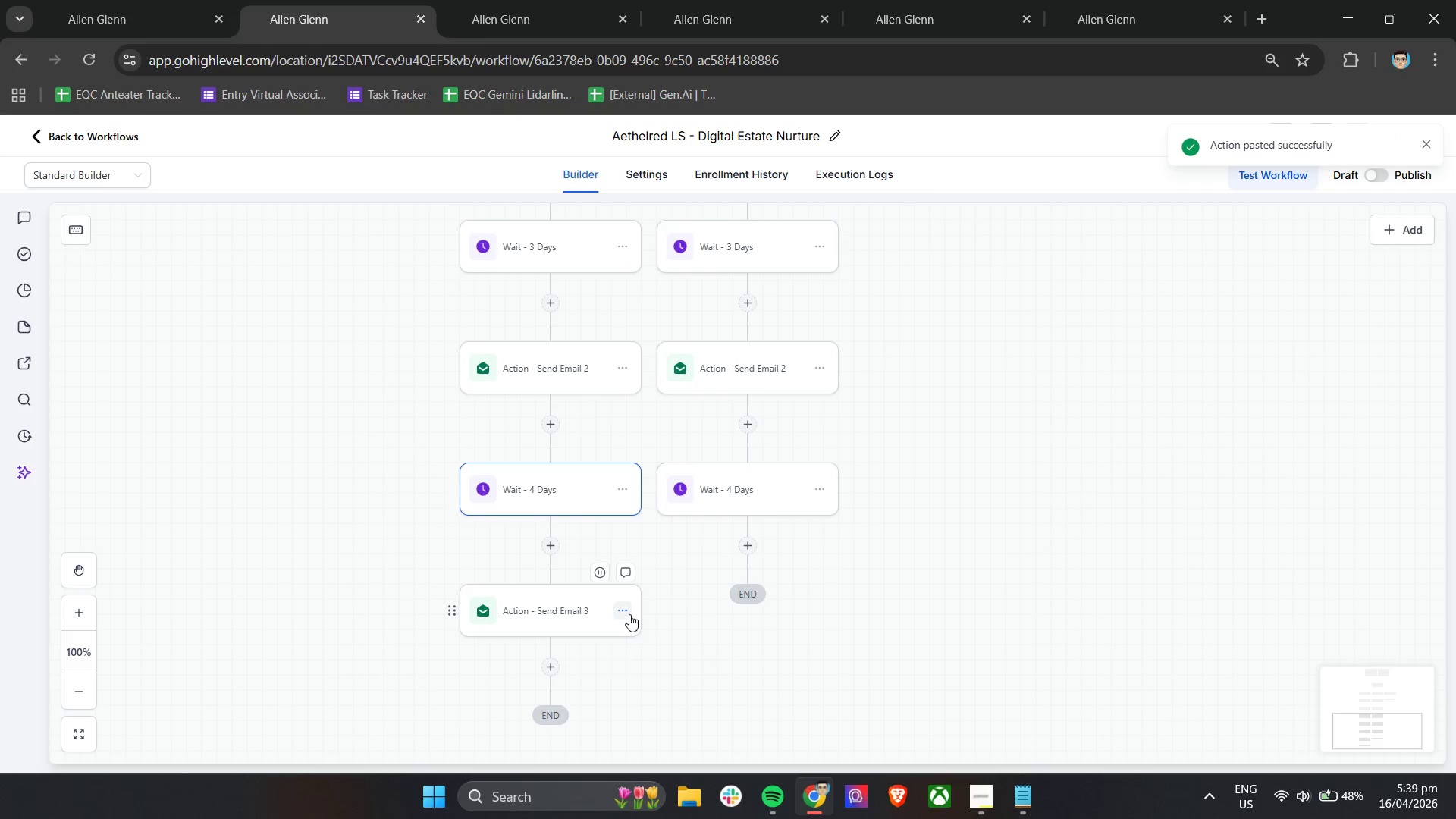 
left_click([629, 613])
 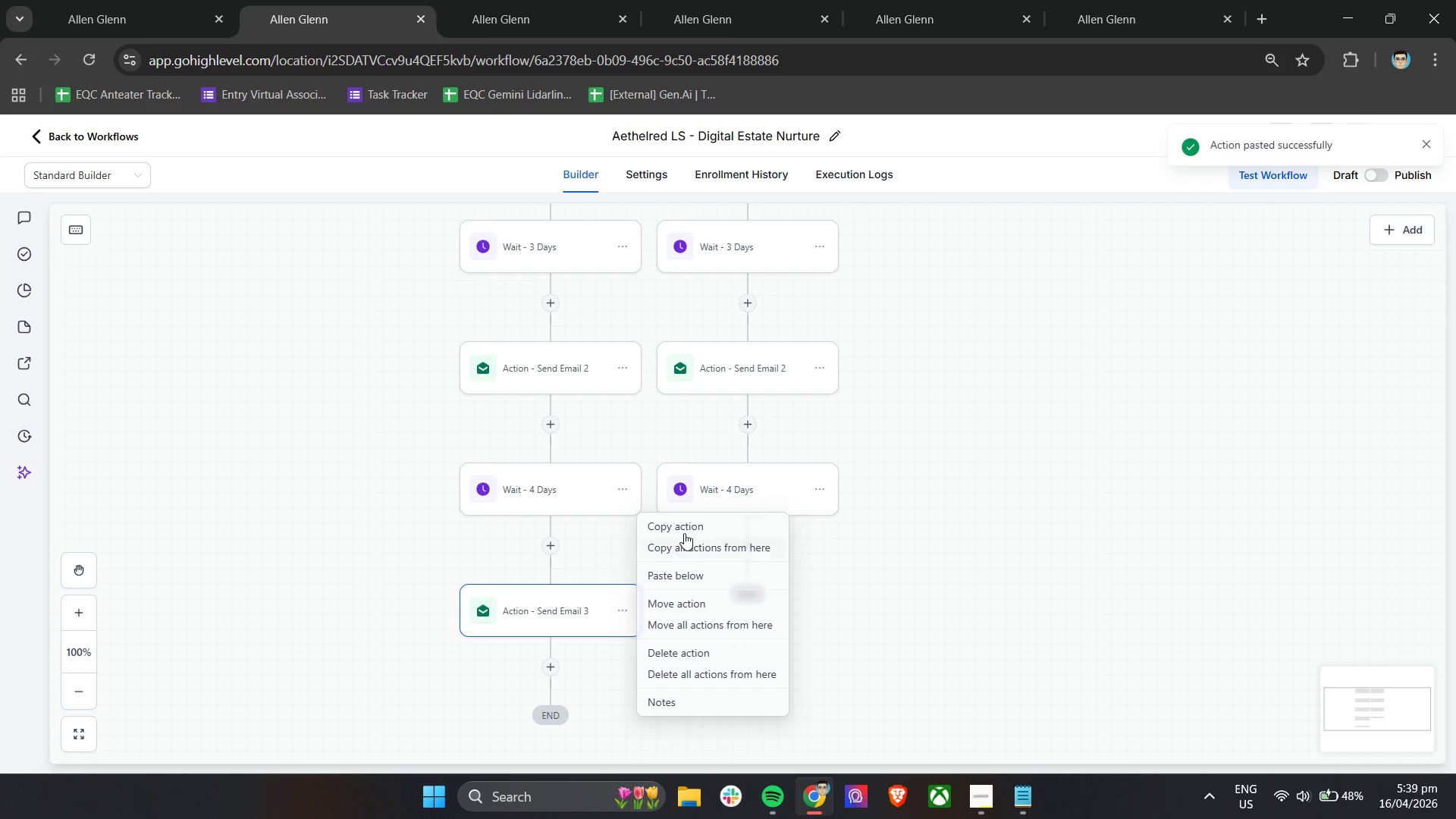 
left_click([684, 533])
 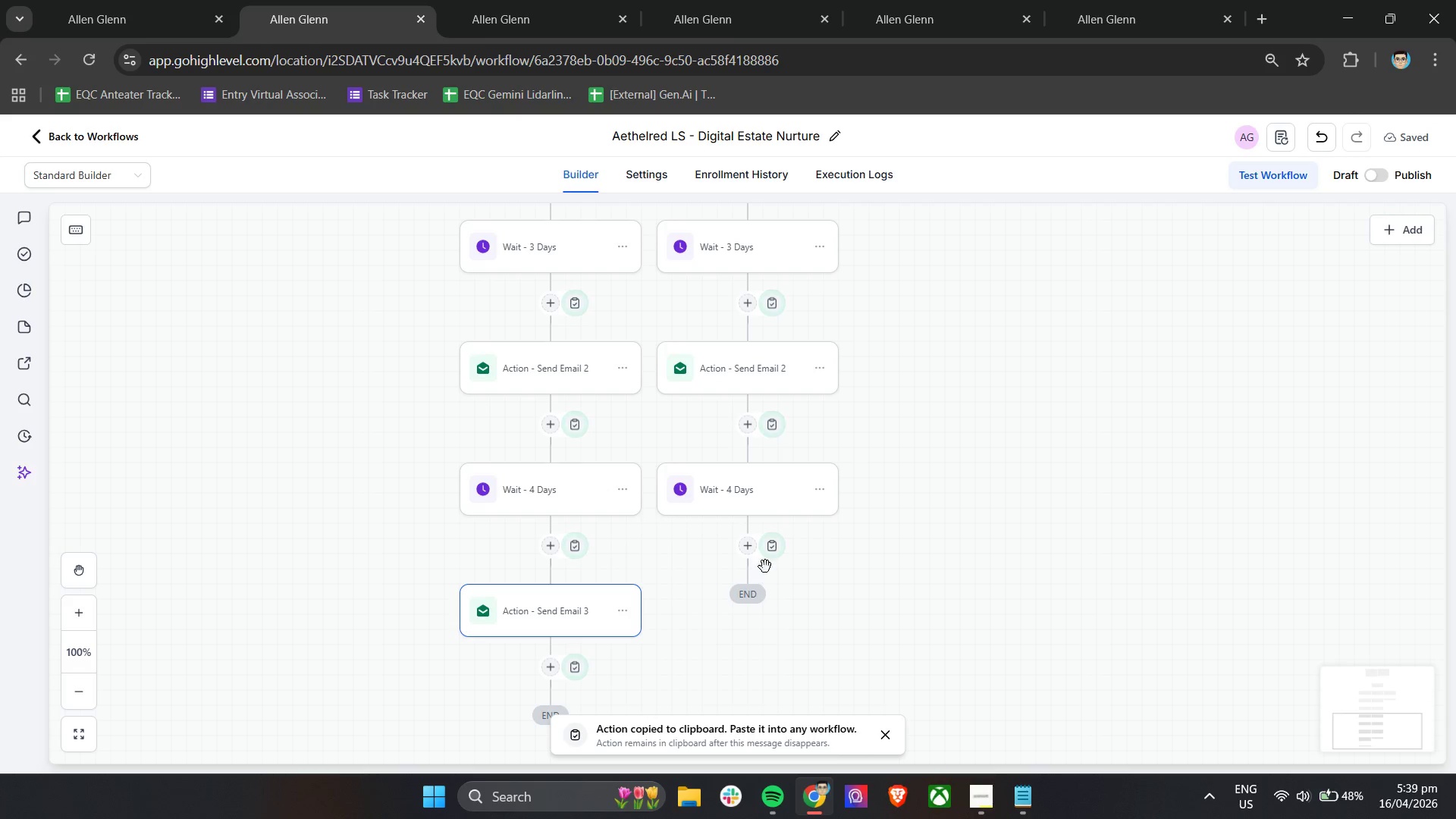 
left_click([767, 554])
 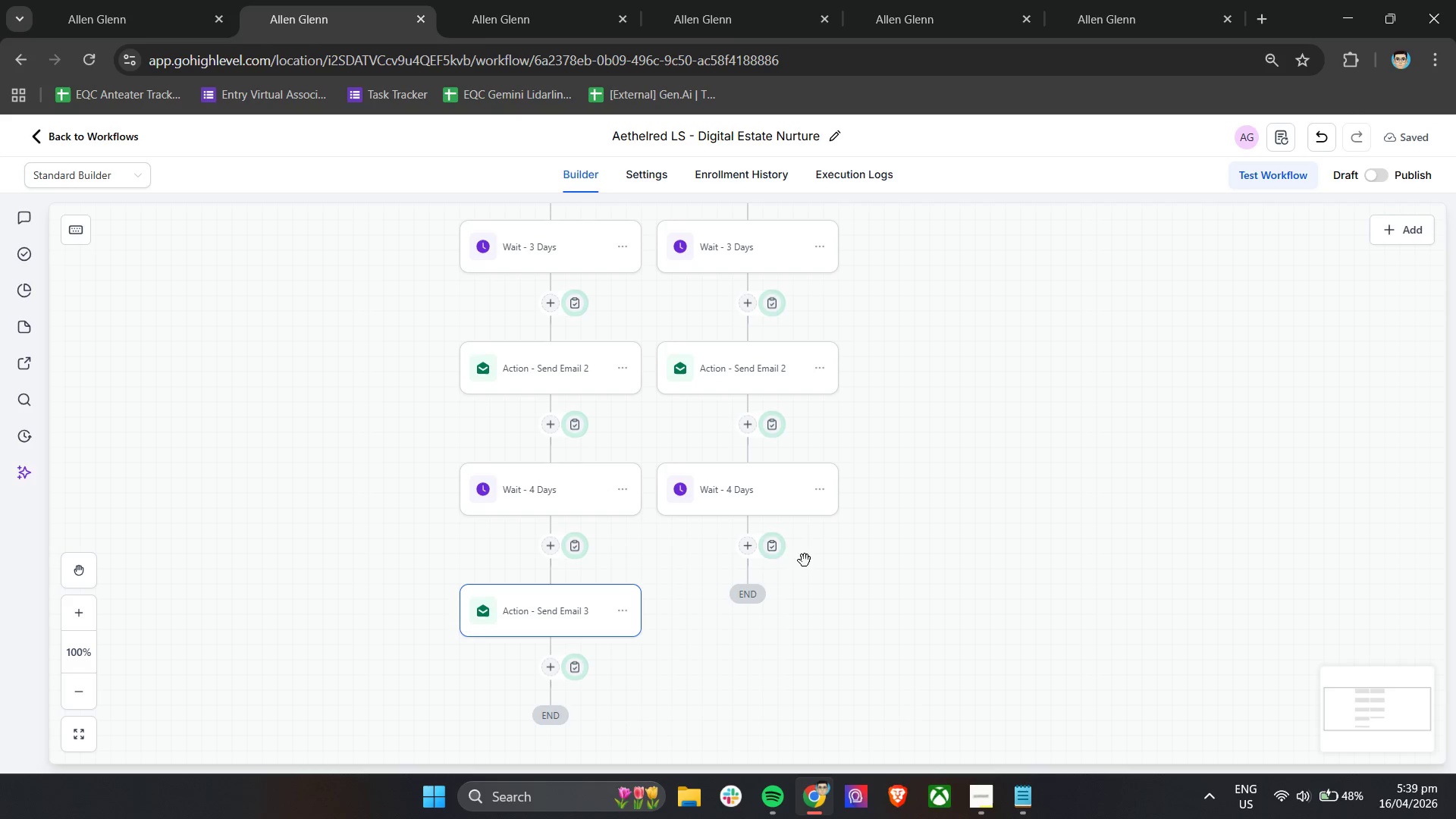 
left_click([770, 546])
 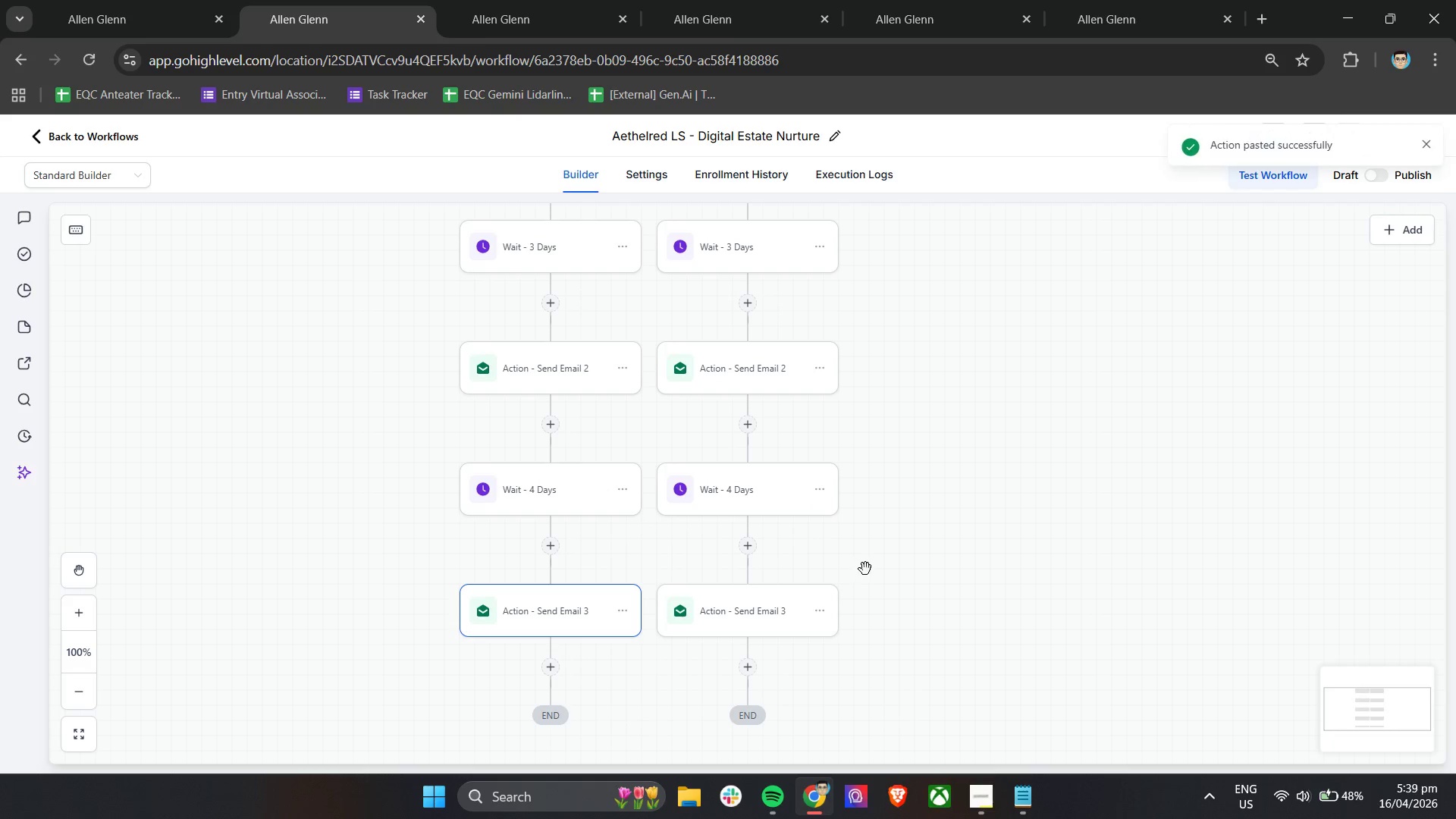 
scroll: coordinate [869, 569], scroll_direction: down, amount: 4.0
 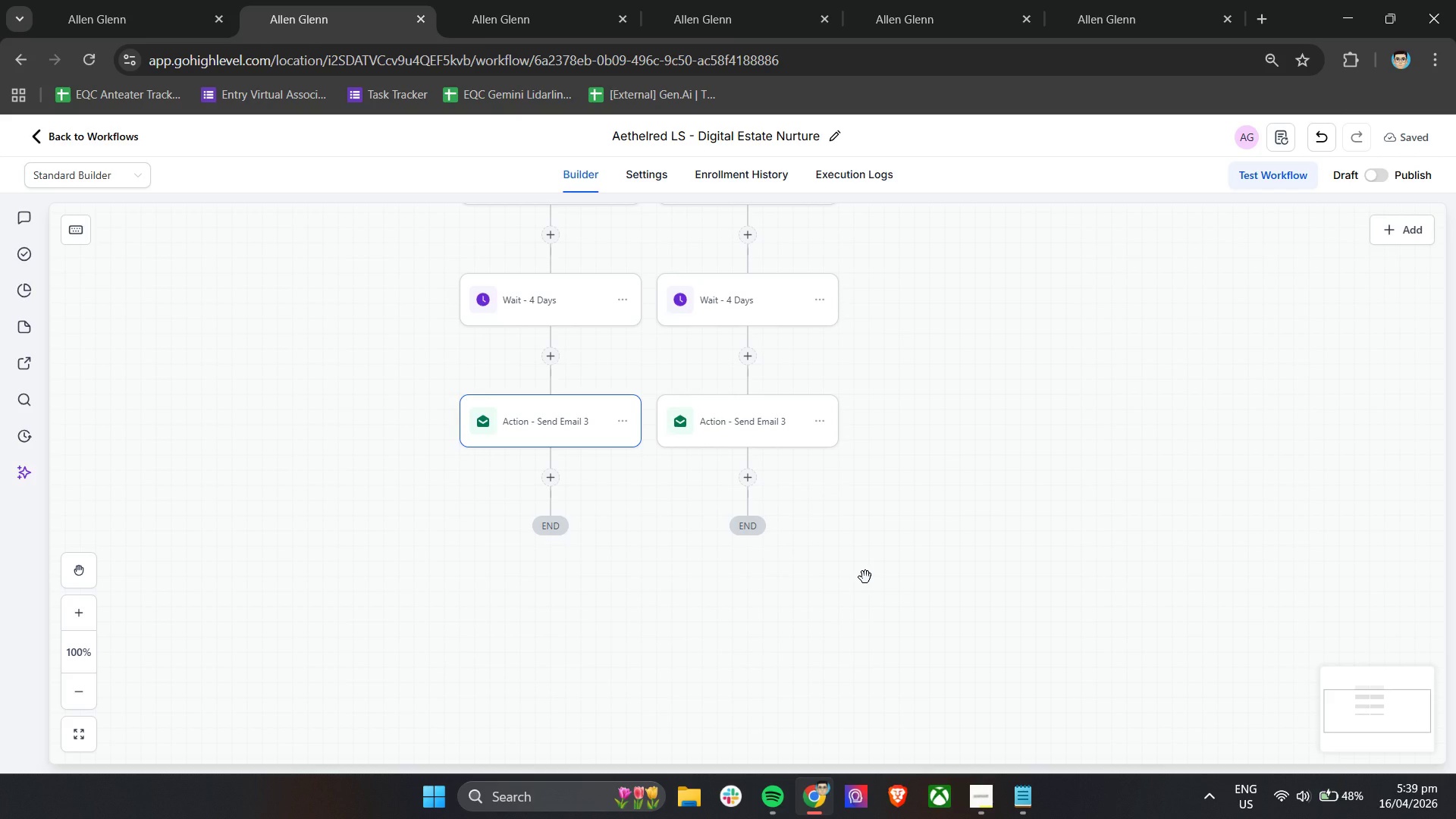 
scroll: coordinate [866, 571], scroll_direction: up, amount: 20.0
 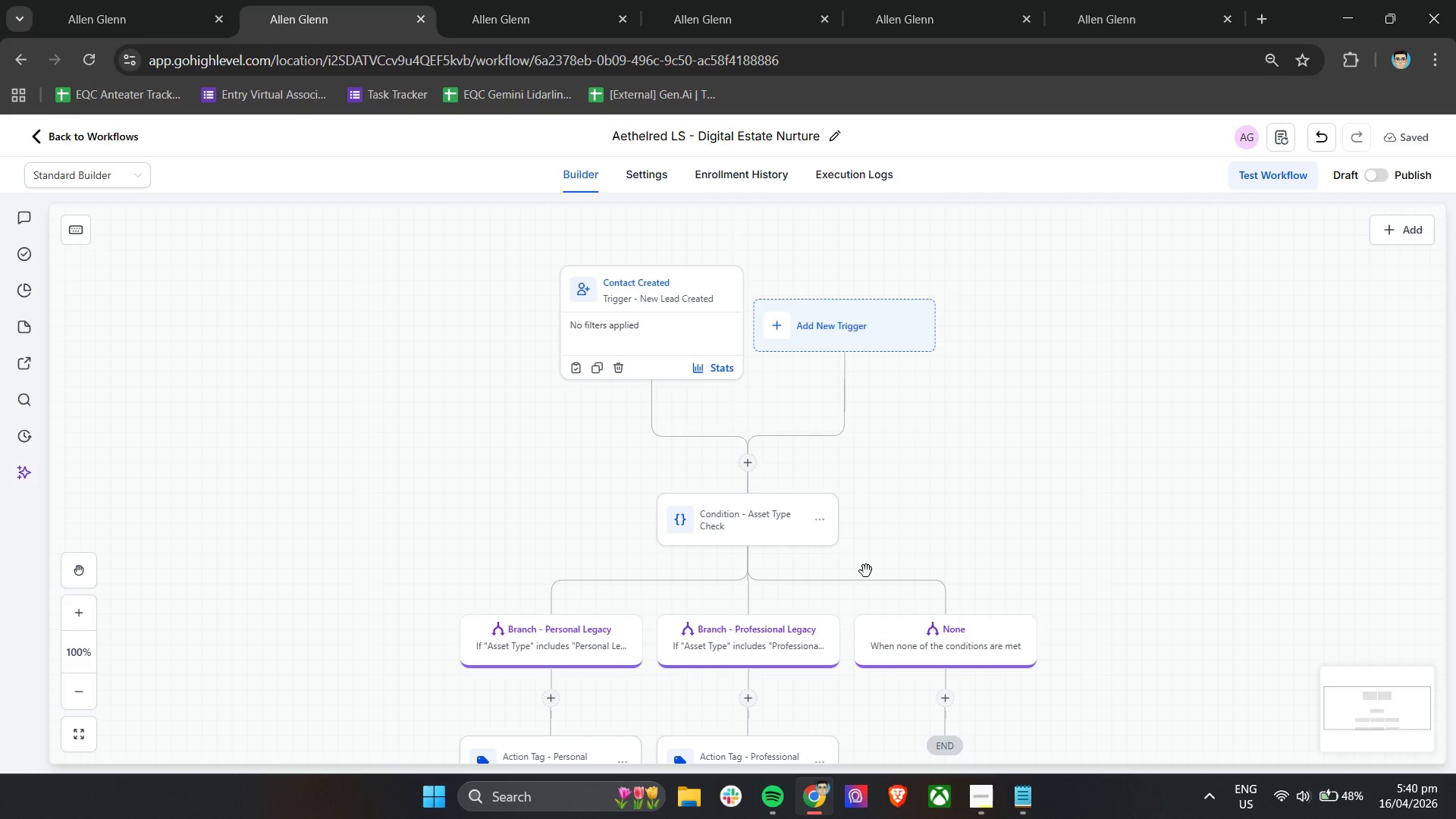 
wait(9.2)
 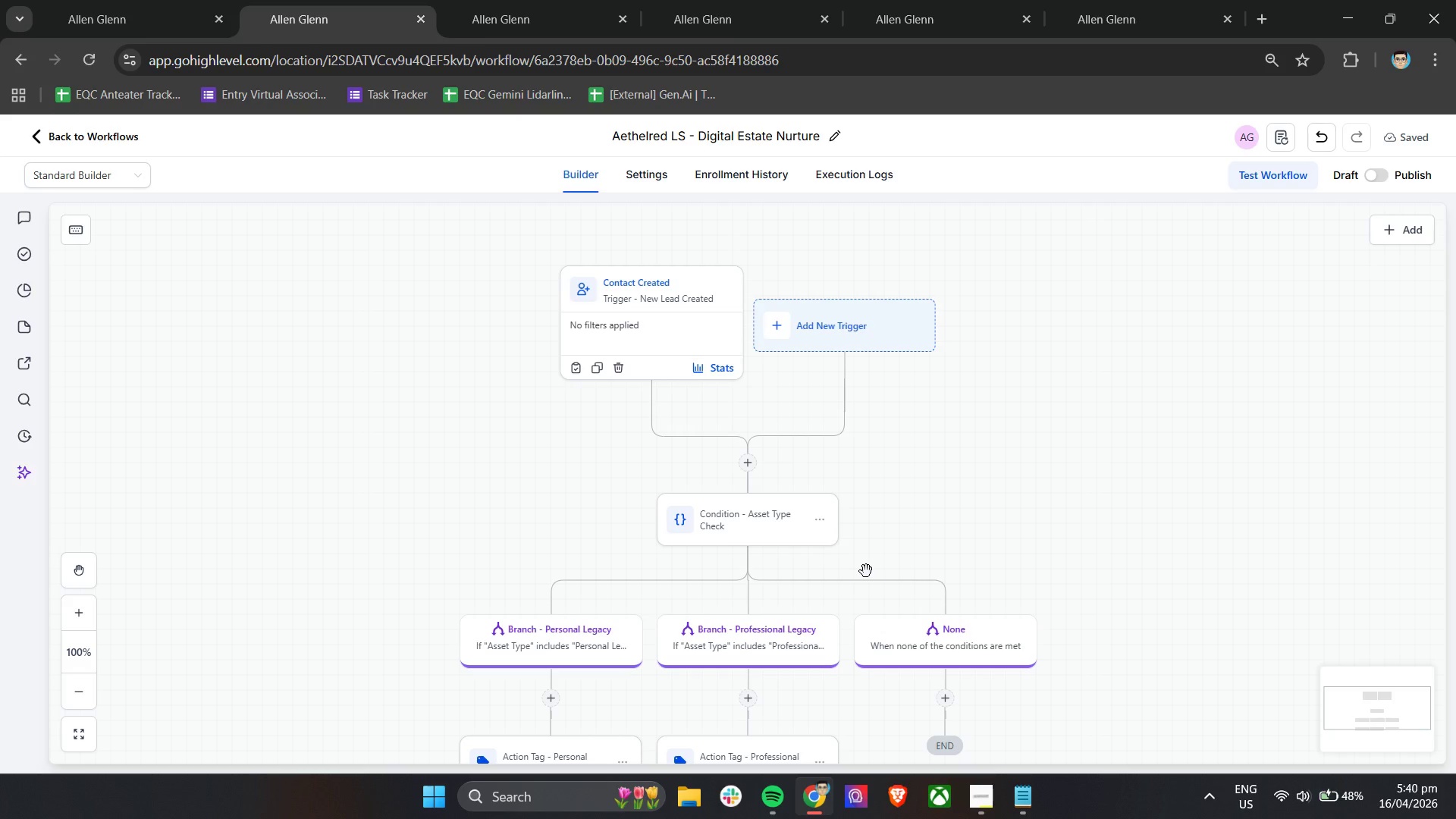 
scroll: coordinate [866, 571], scroll_direction: down, amount: 9.0
 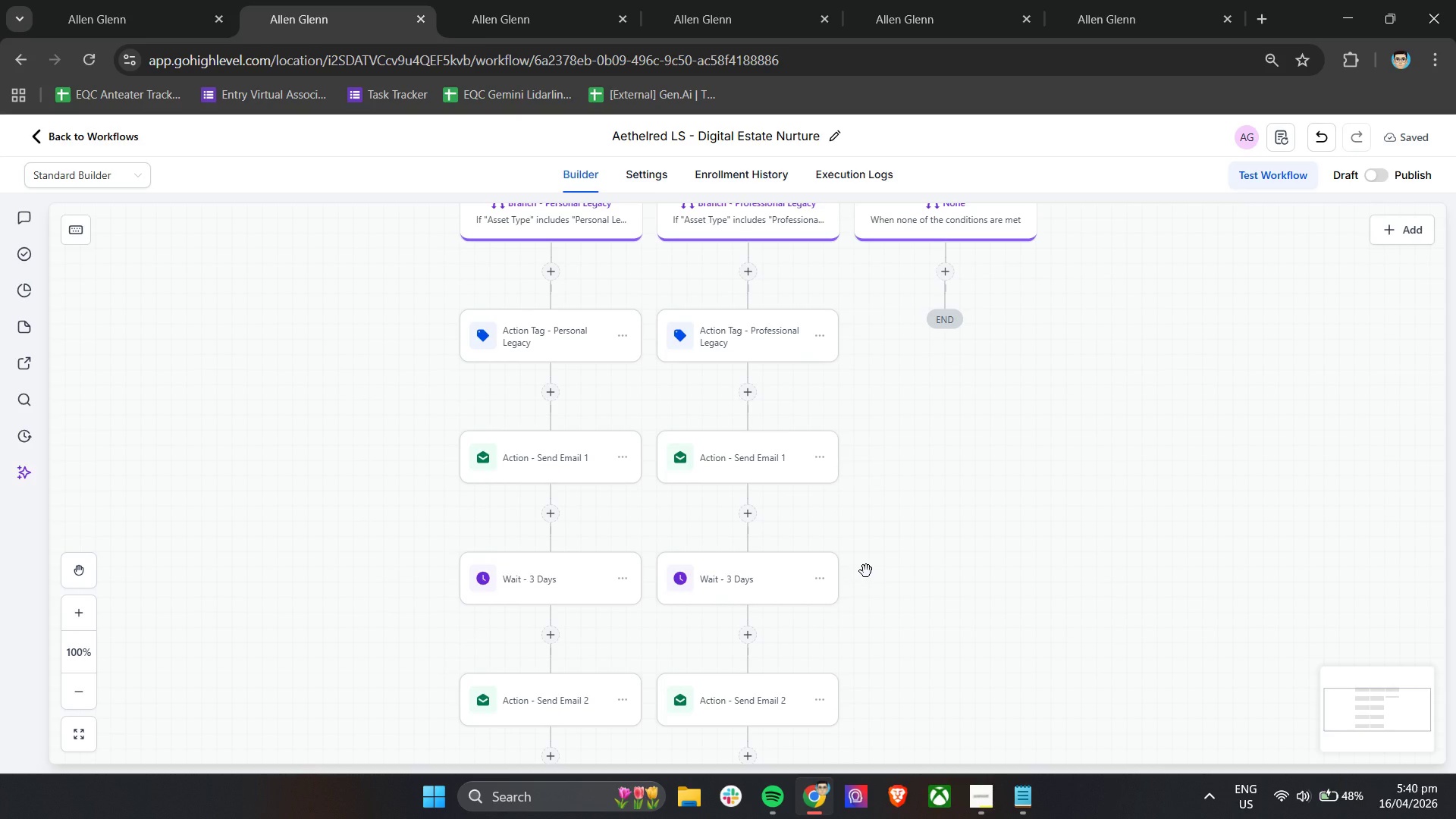 
wait(5.2)
 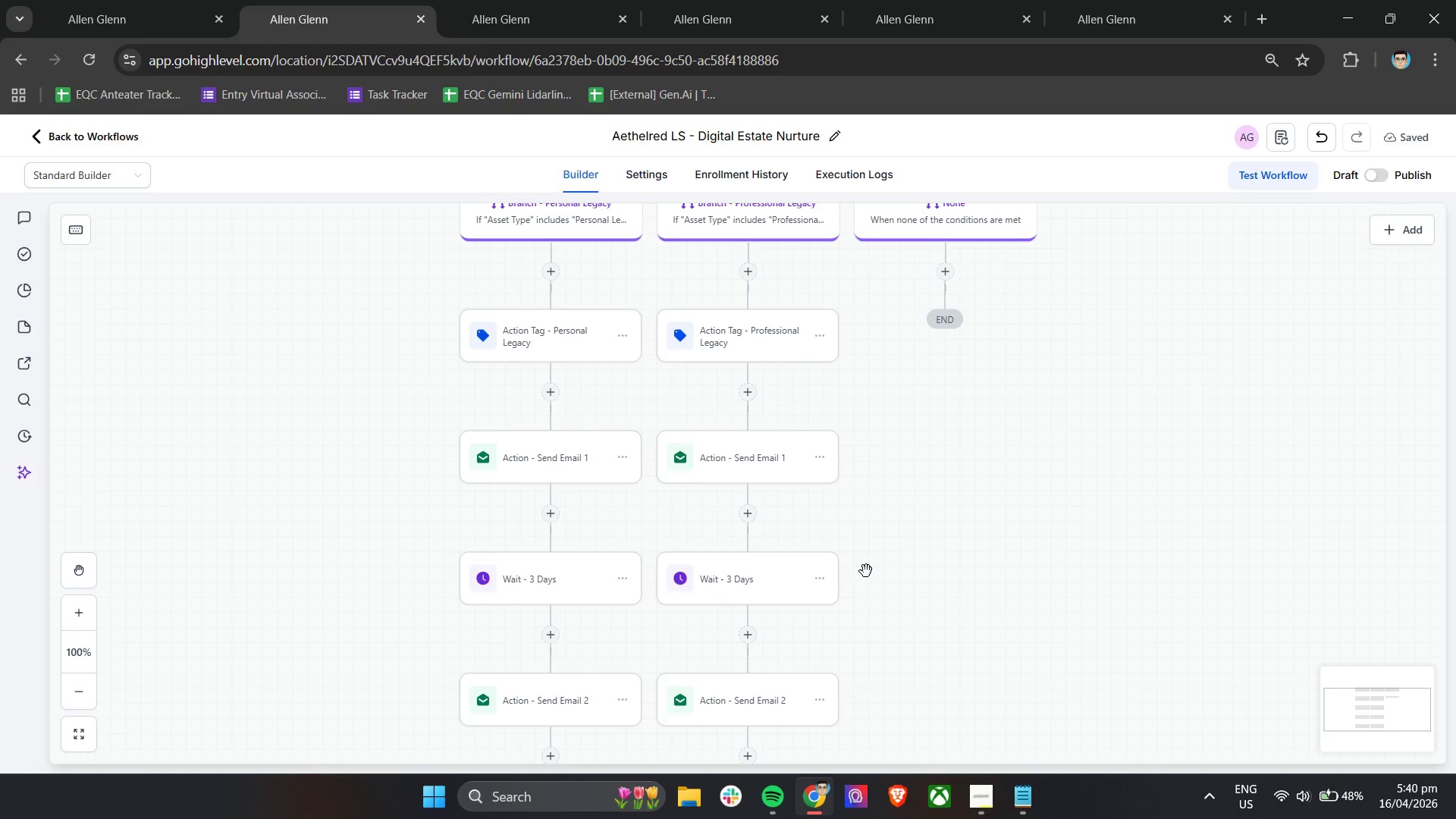 
scroll: coordinate [866, 571], scroll_direction: down, amount: 9.0
 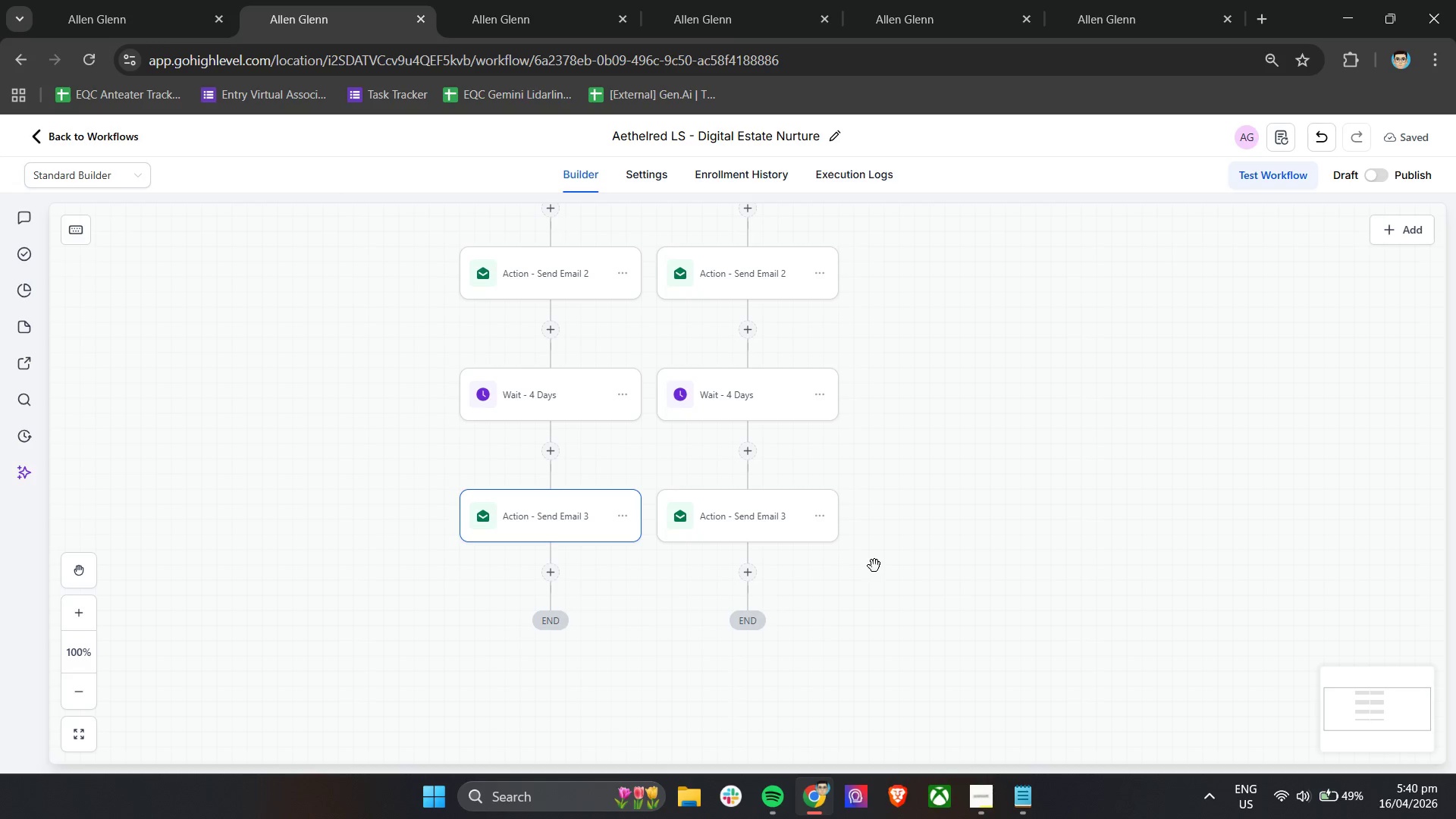 
wait(30.13)
 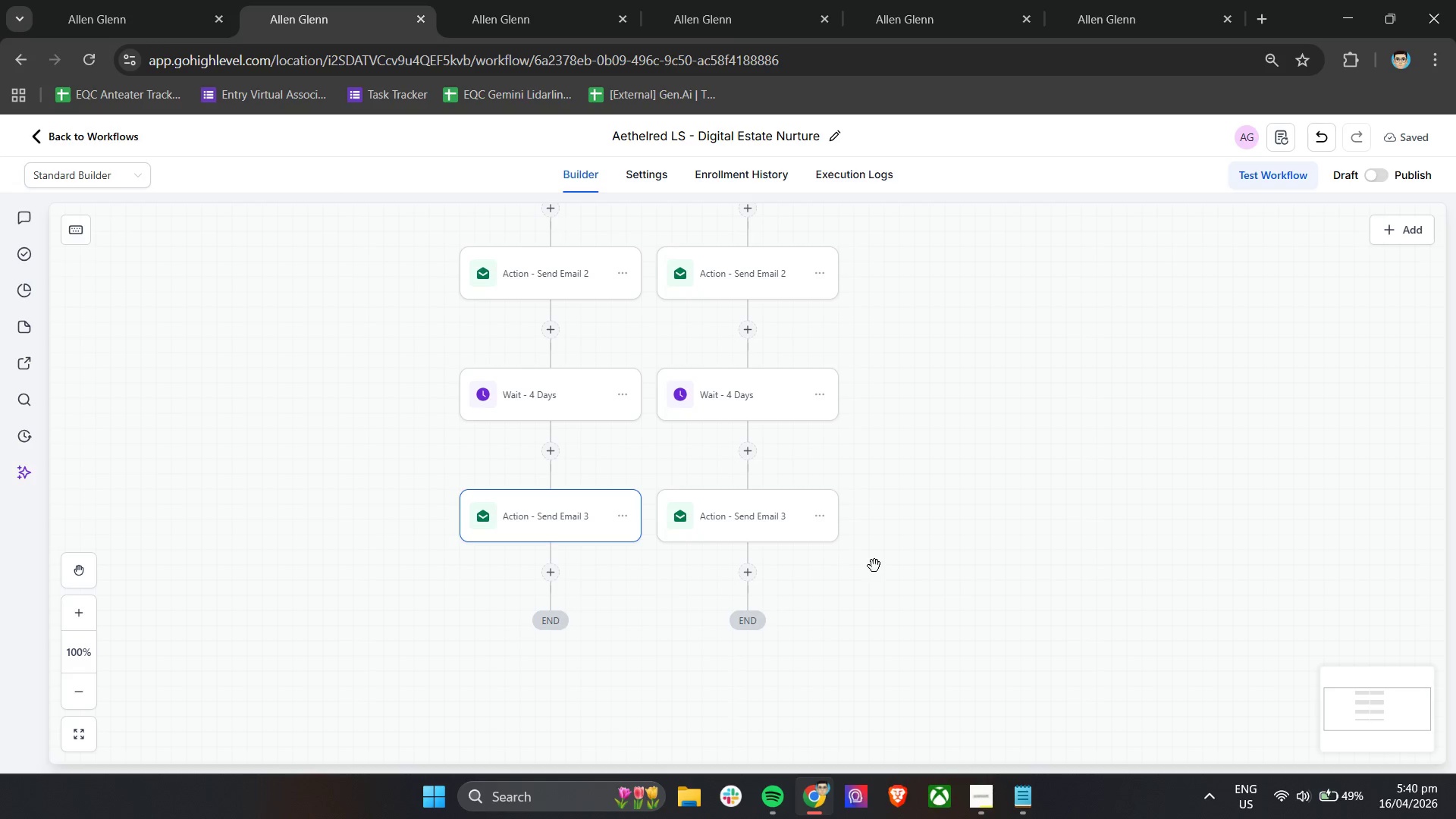 
scroll: coordinate [858, 566], scroll_direction: down, amount: 5.0